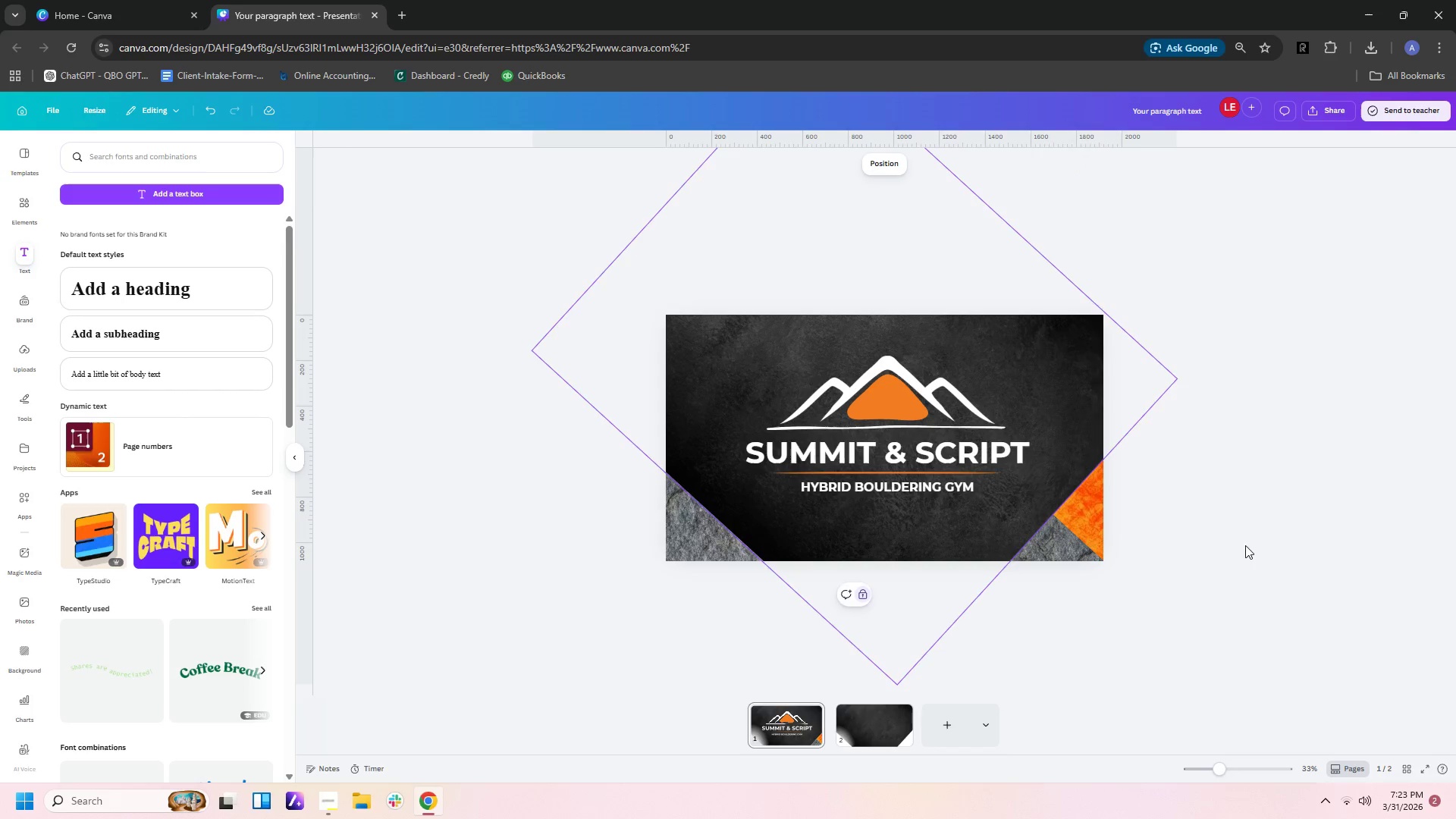 
left_click([1166, 545])
 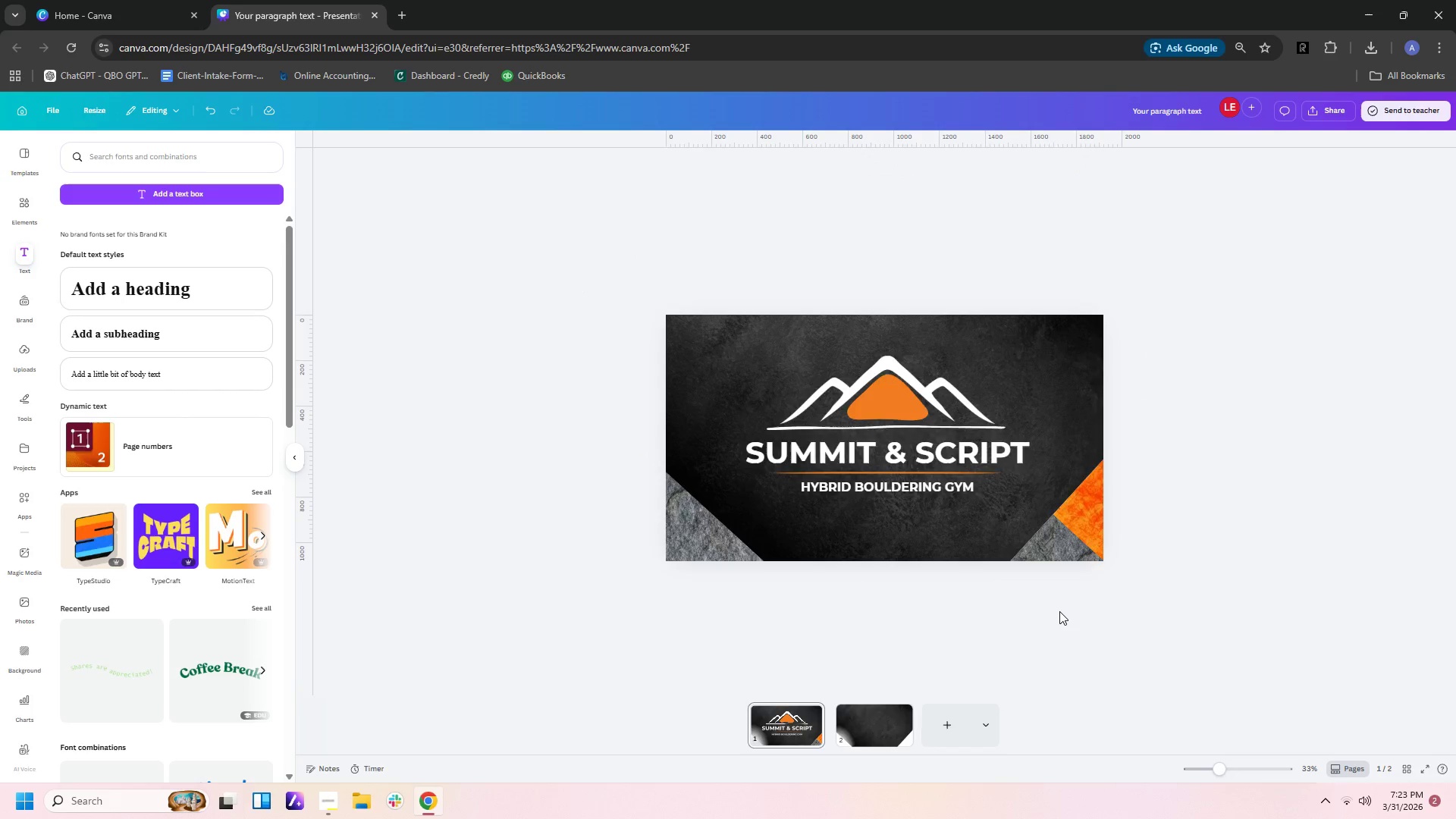 
scroll: coordinate [1059, 611], scroll_direction: down, amount: 1.0
 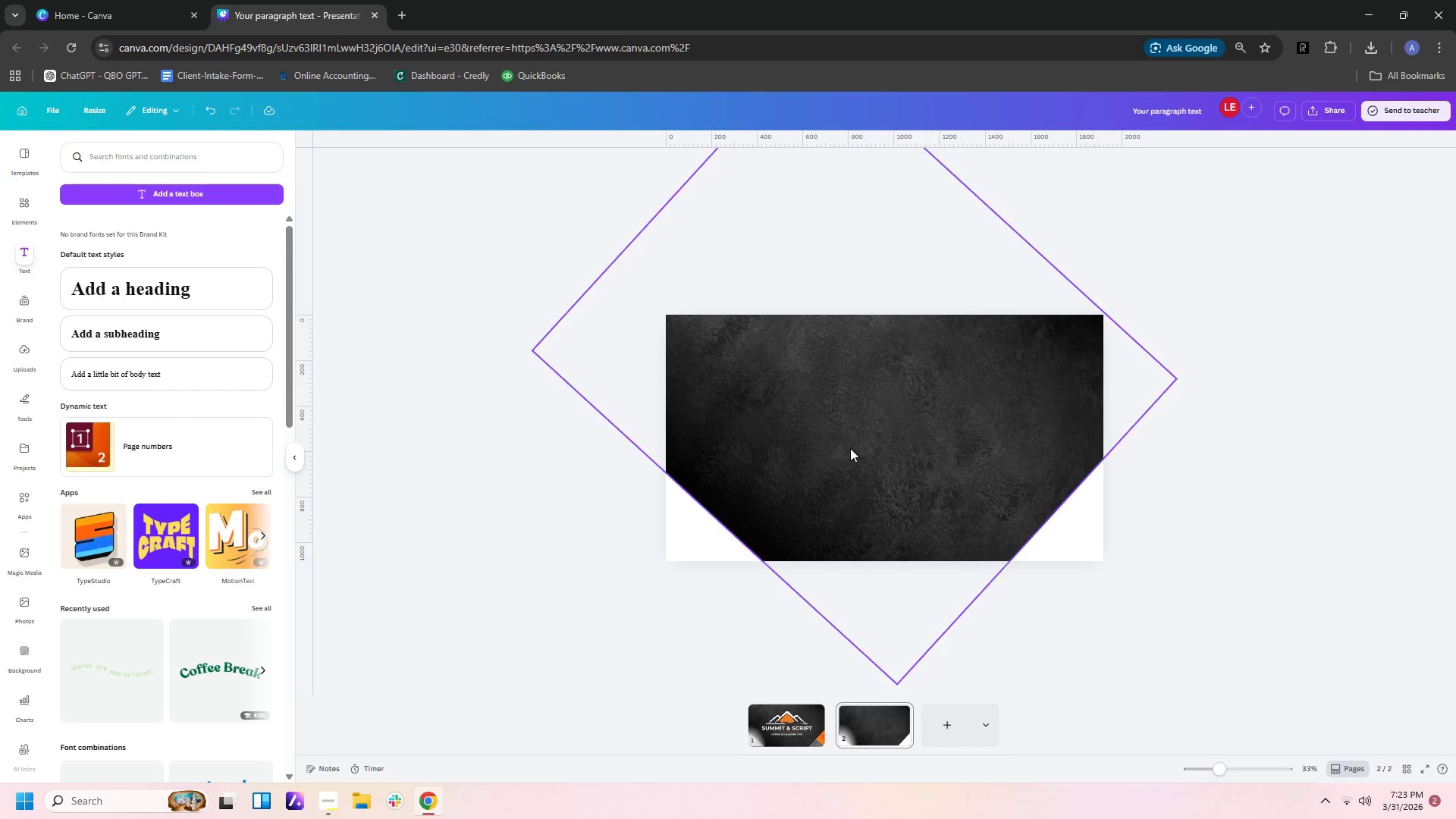 
left_click([845, 428])
 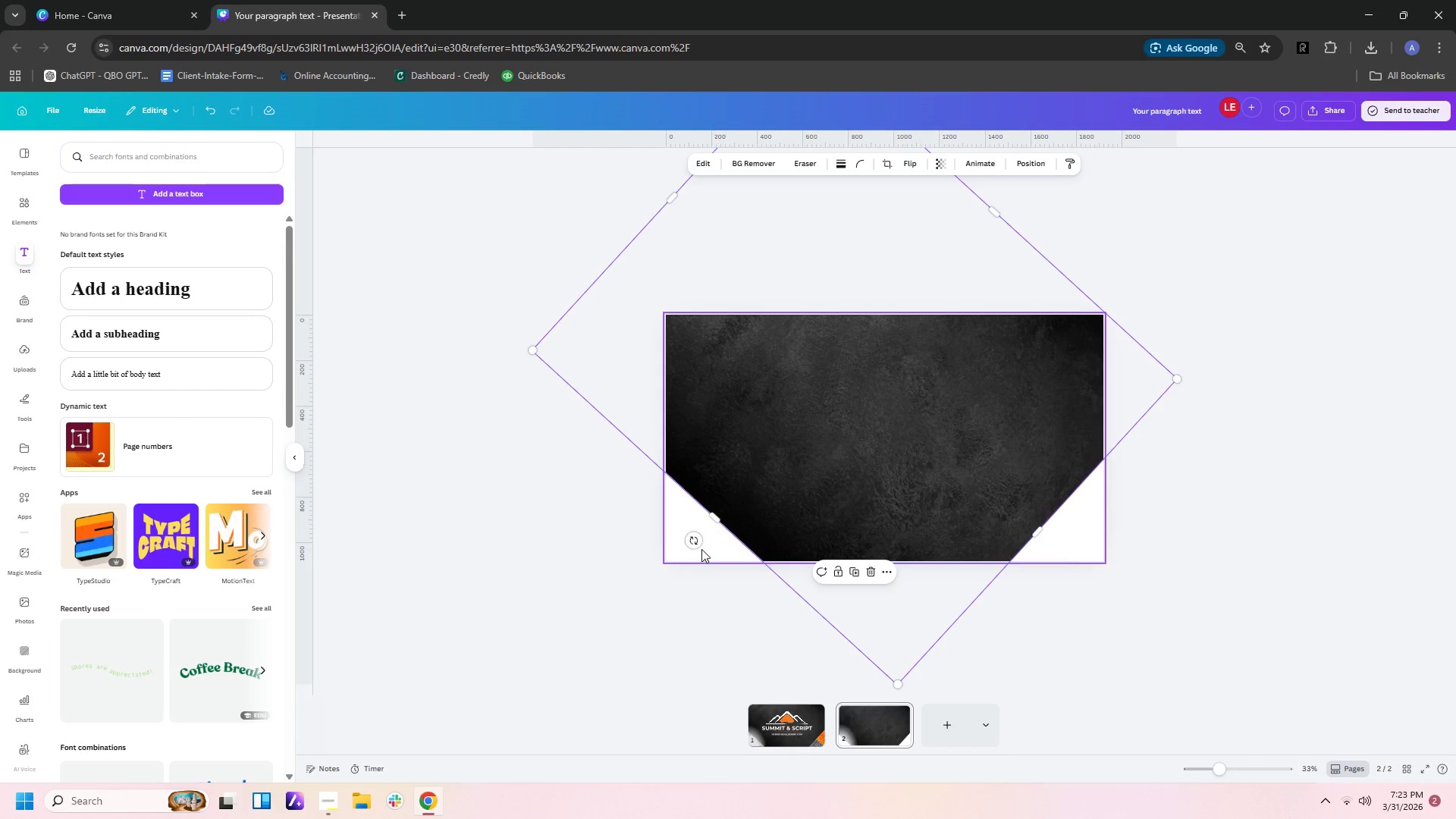 
left_click_drag(start_coordinate=[691, 542], to_coordinate=[856, 541])
 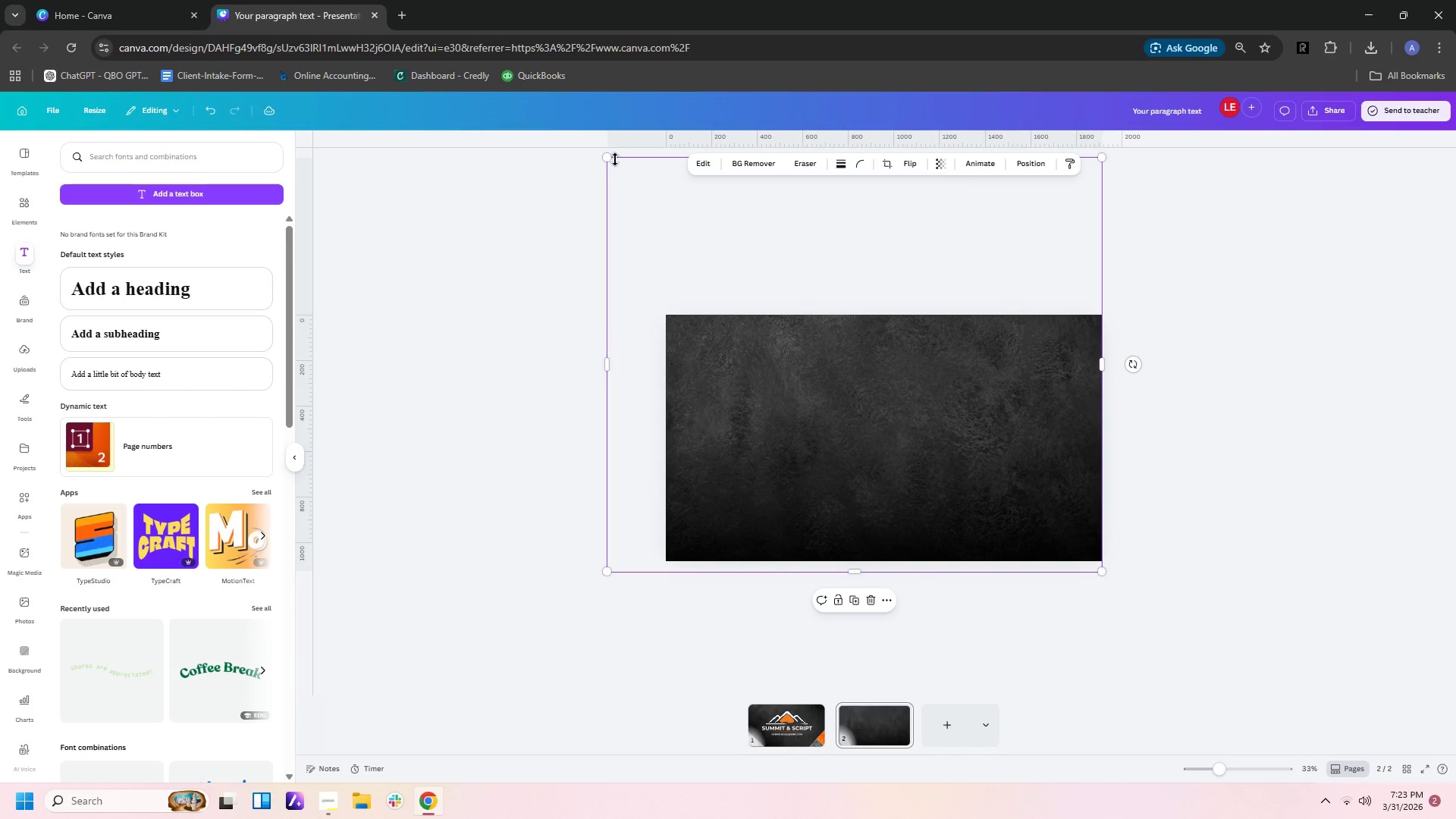 
left_click_drag(start_coordinate=[607, 158], to_coordinate=[601, 287])
 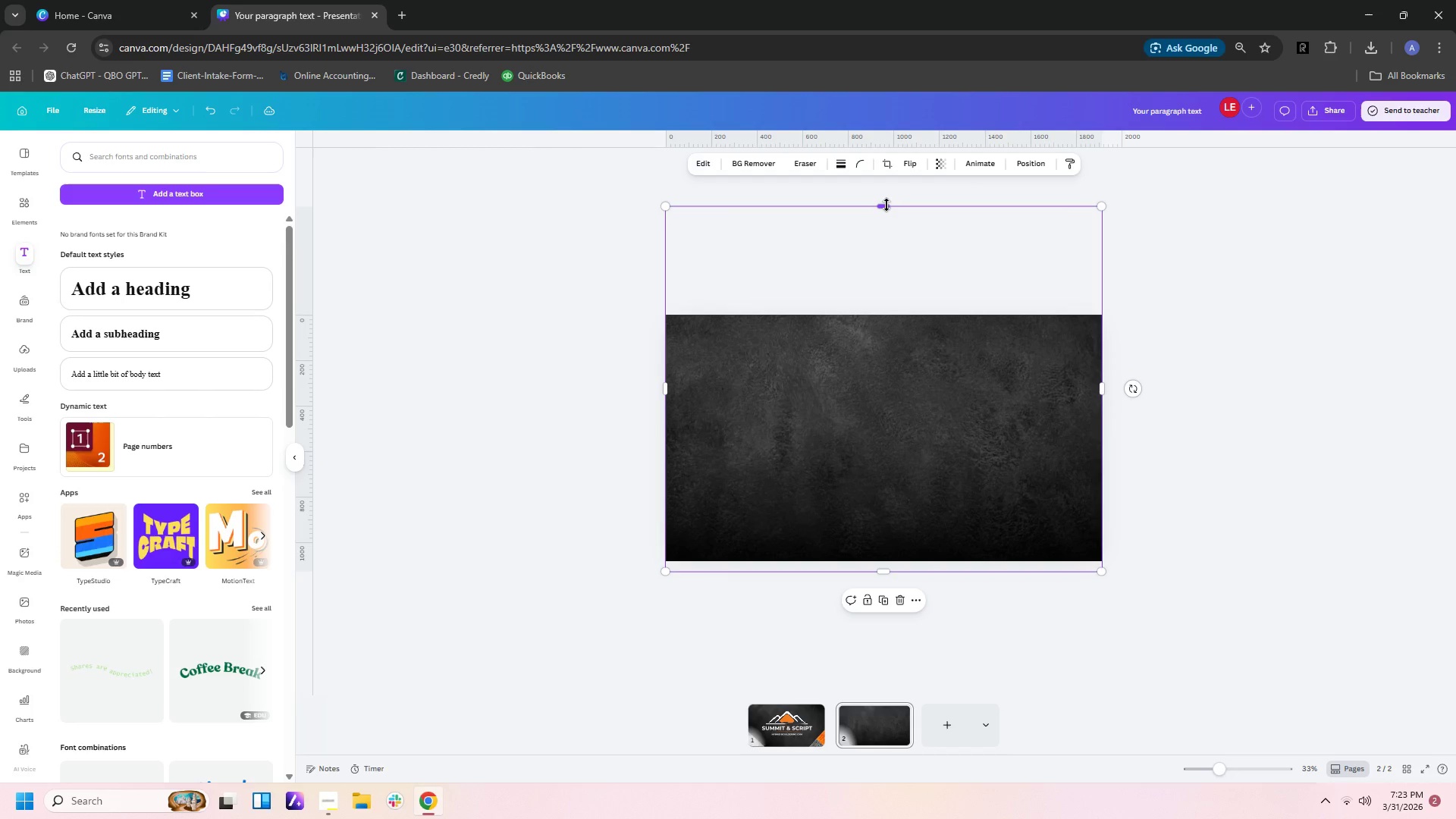 
left_click_drag(start_coordinate=[886, 205], to_coordinate=[887, 315])
 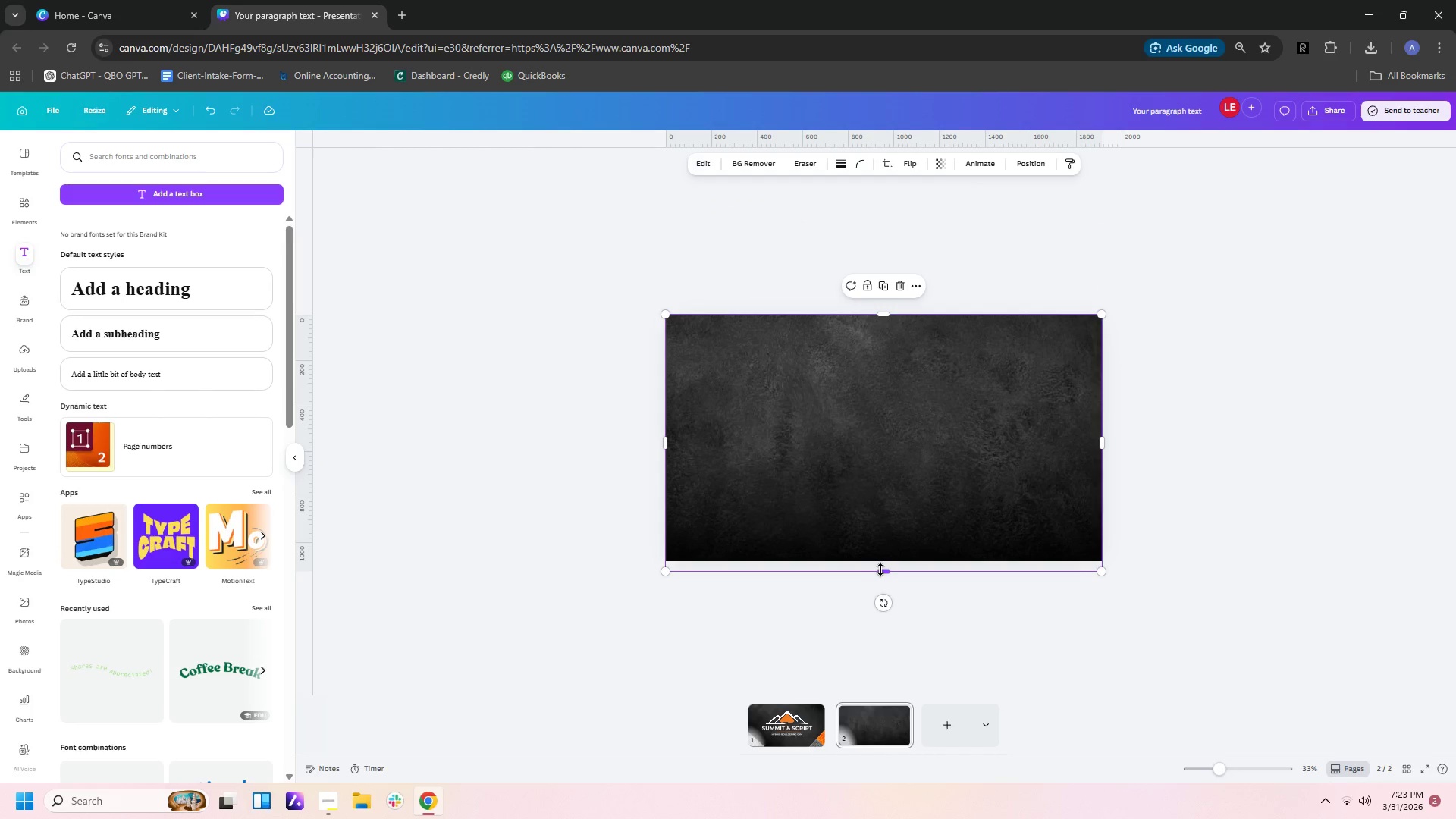 
left_click_drag(start_coordinate=[880, 570], to_coordinate=[882, 557])
 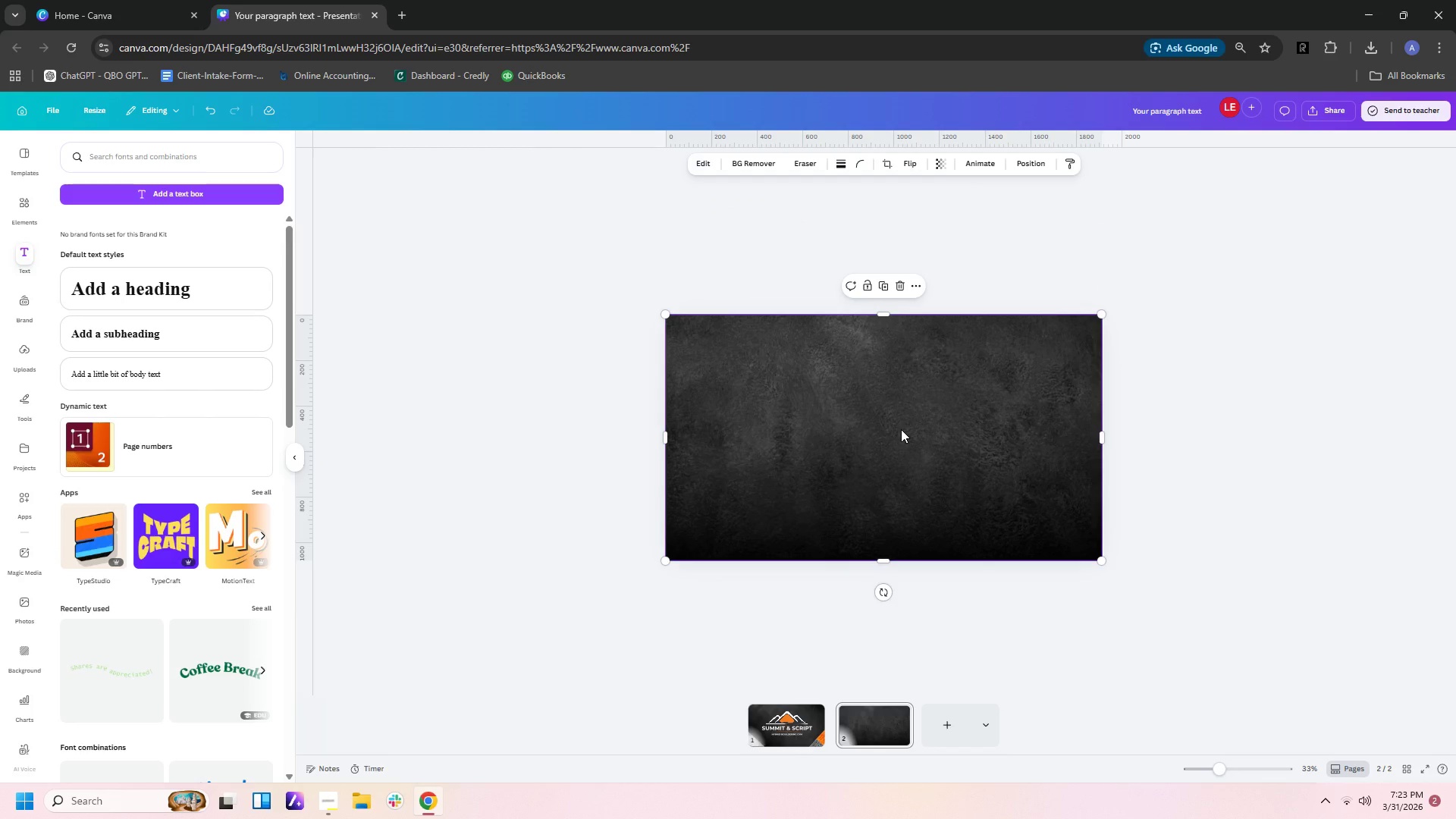 
right_click([901, 429])
 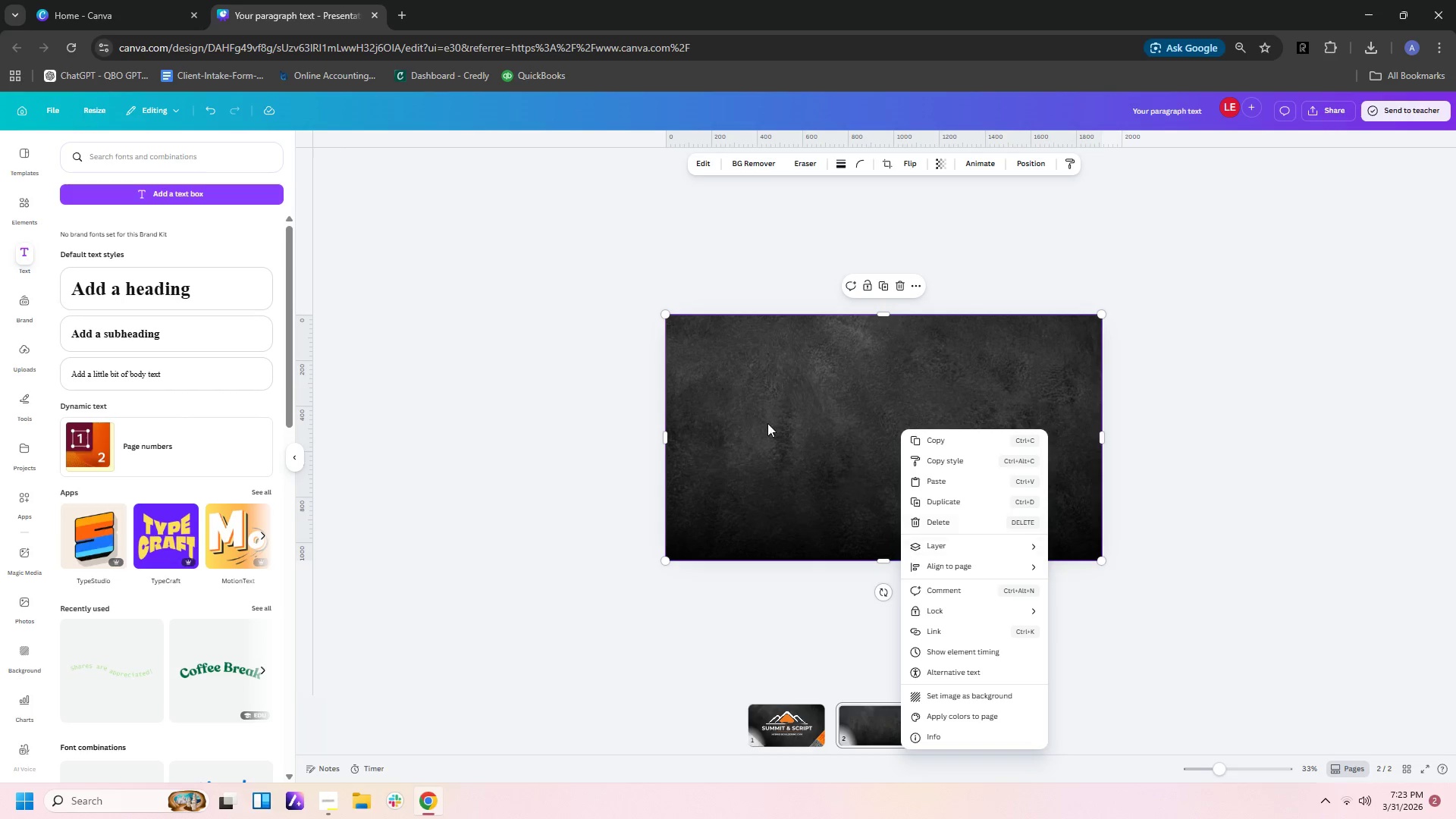 
left_click([778, 415])
 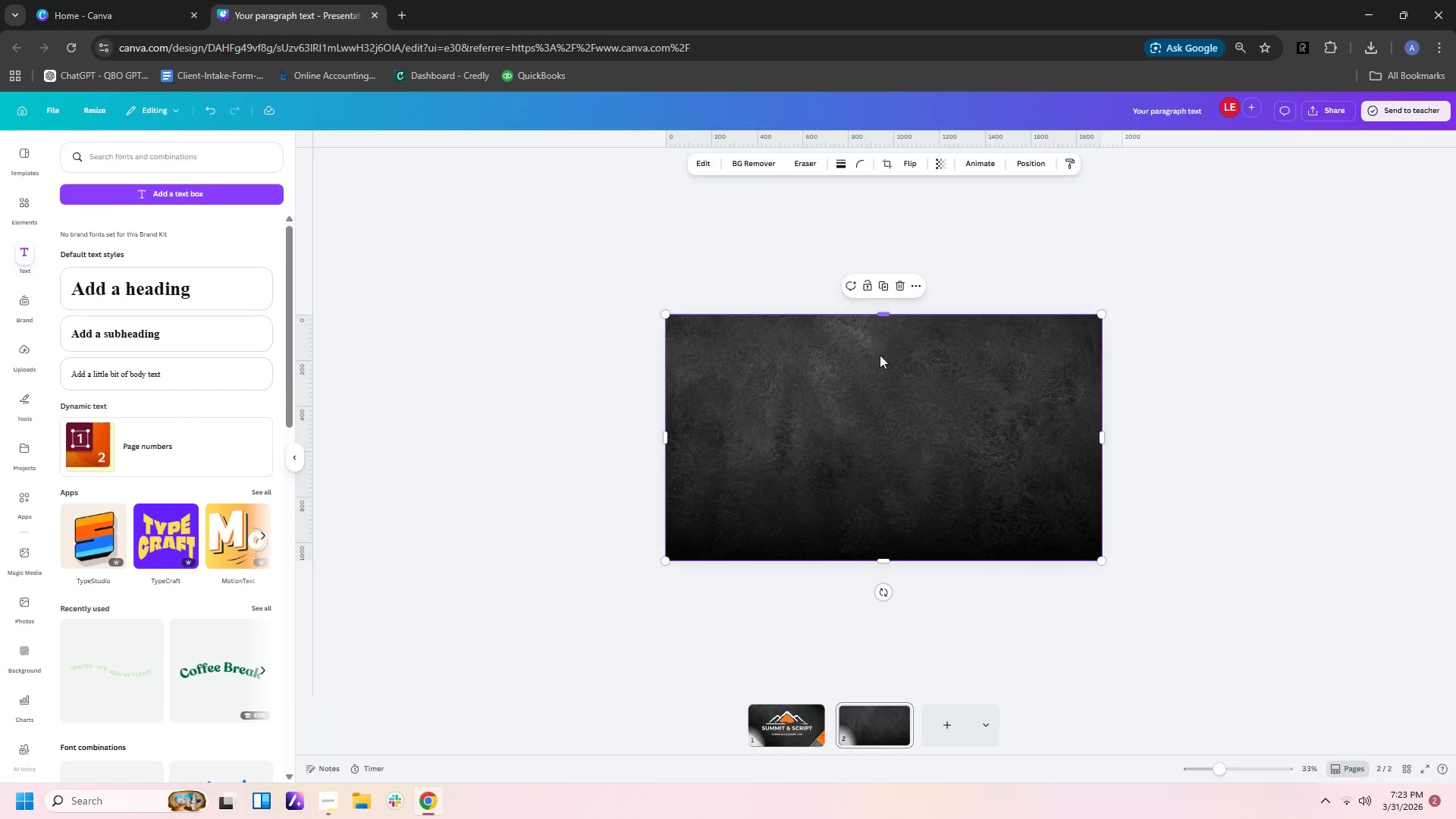 
left_click_drag(start_coordinate=[877, 365], to_coordinate=[915, 404])
 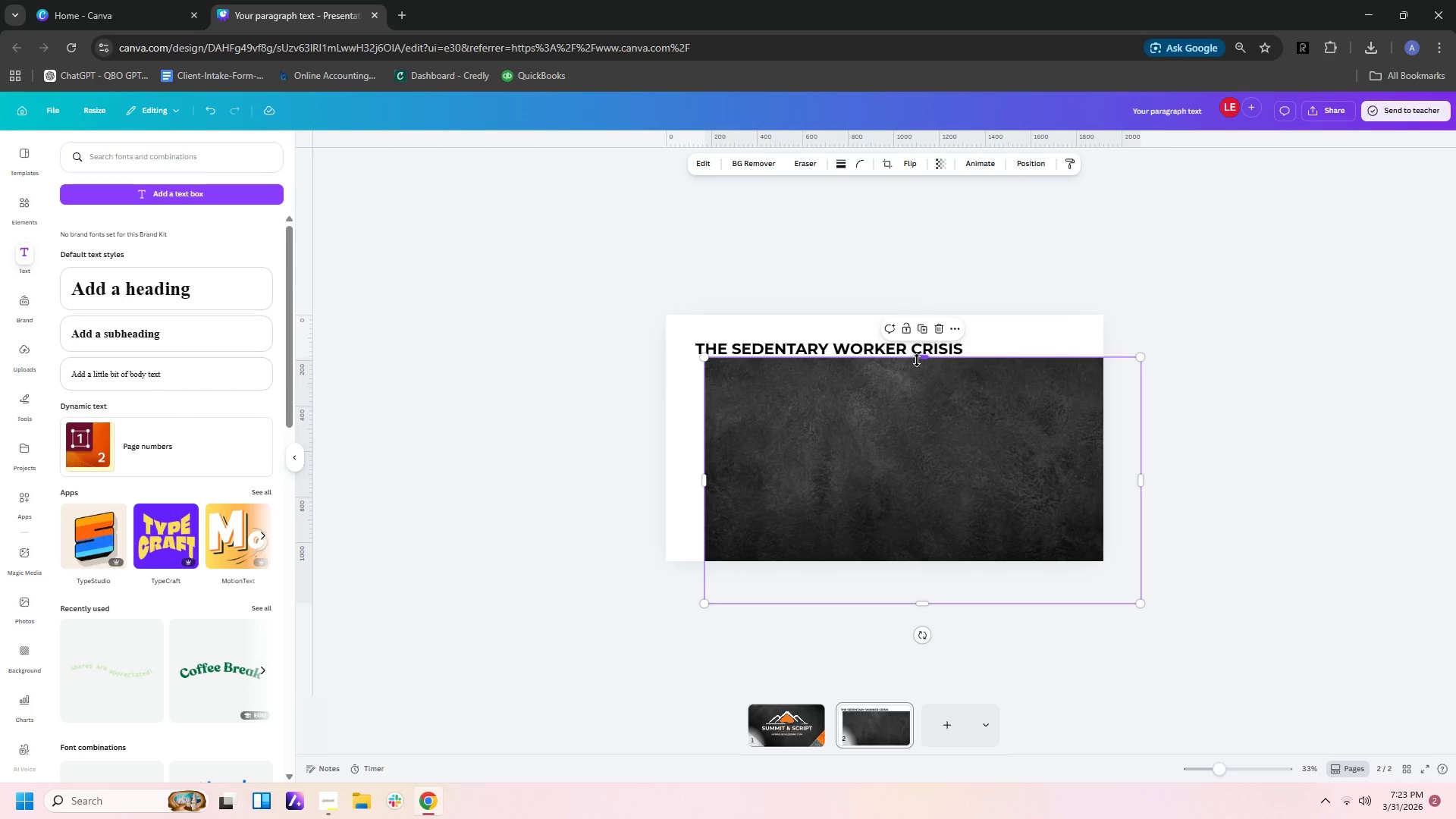 
left_click_drag(start_coordinate=[918, 356], to_coordinate=[920, 312])
 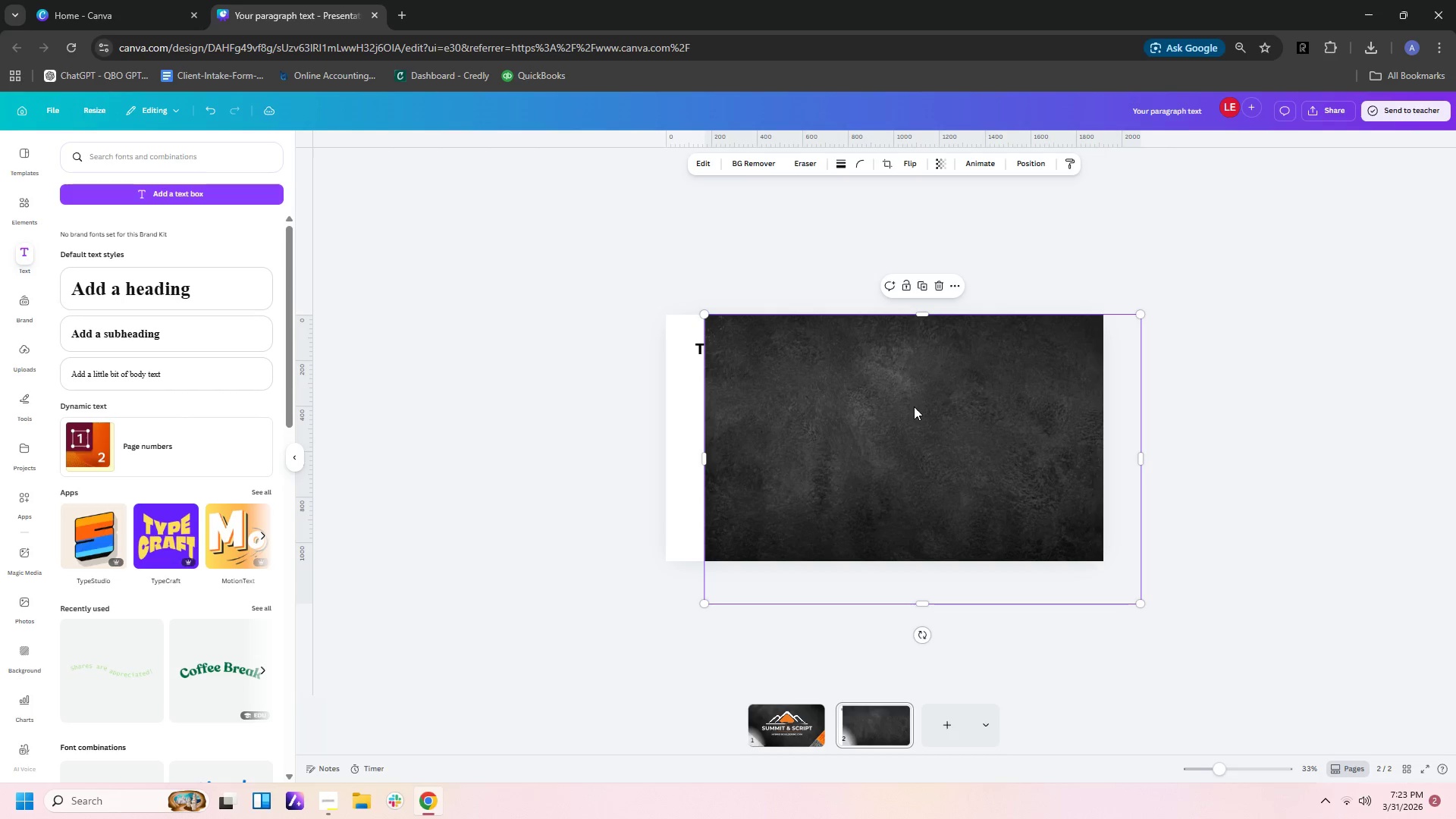 
left_click_drag(start_coordinate=[914, 406], to_coordinate=[938, 434])
 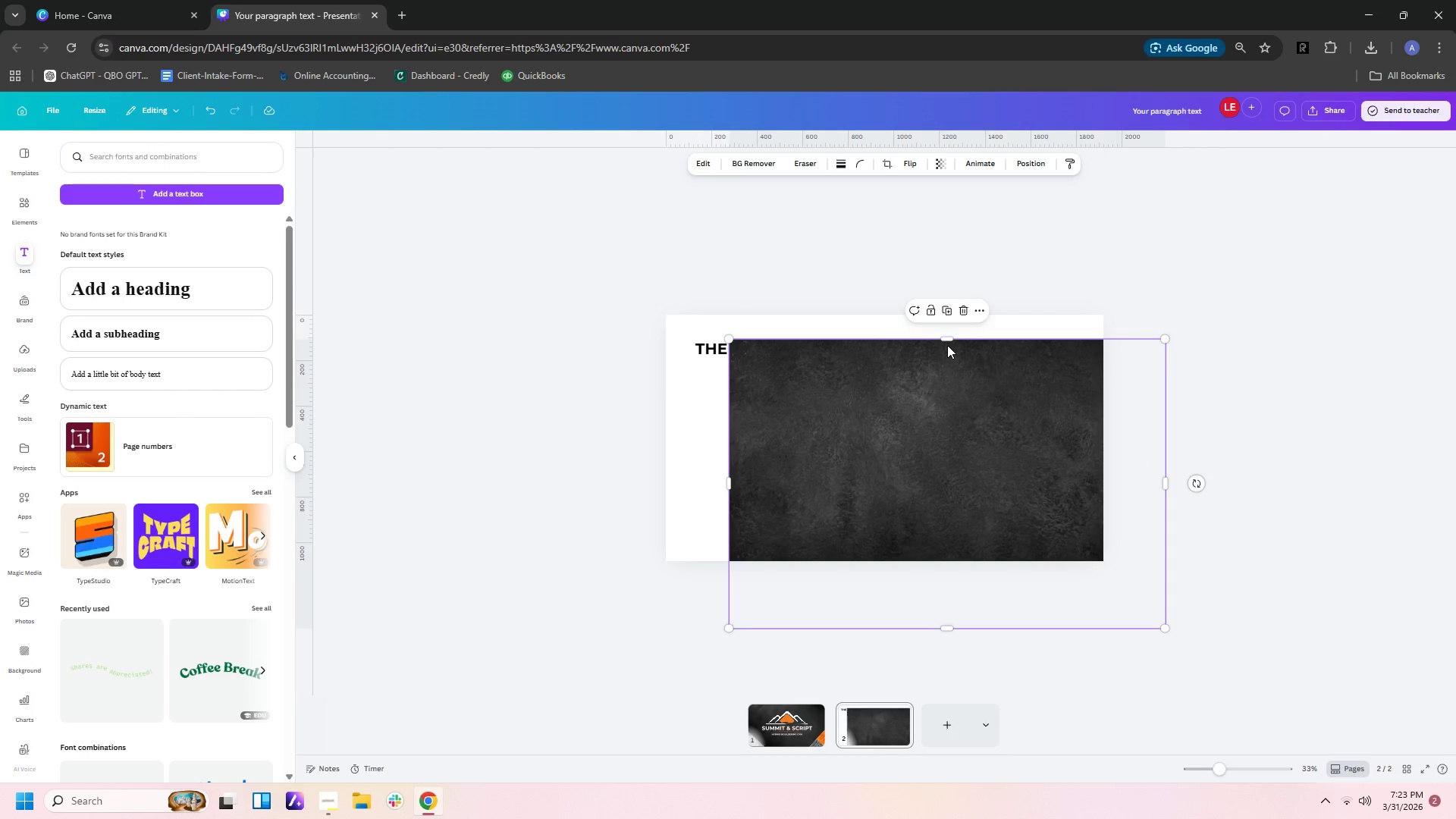 
left_click_drag(start_coordinate=[947, 343], to_coordinate=[946, 317])
 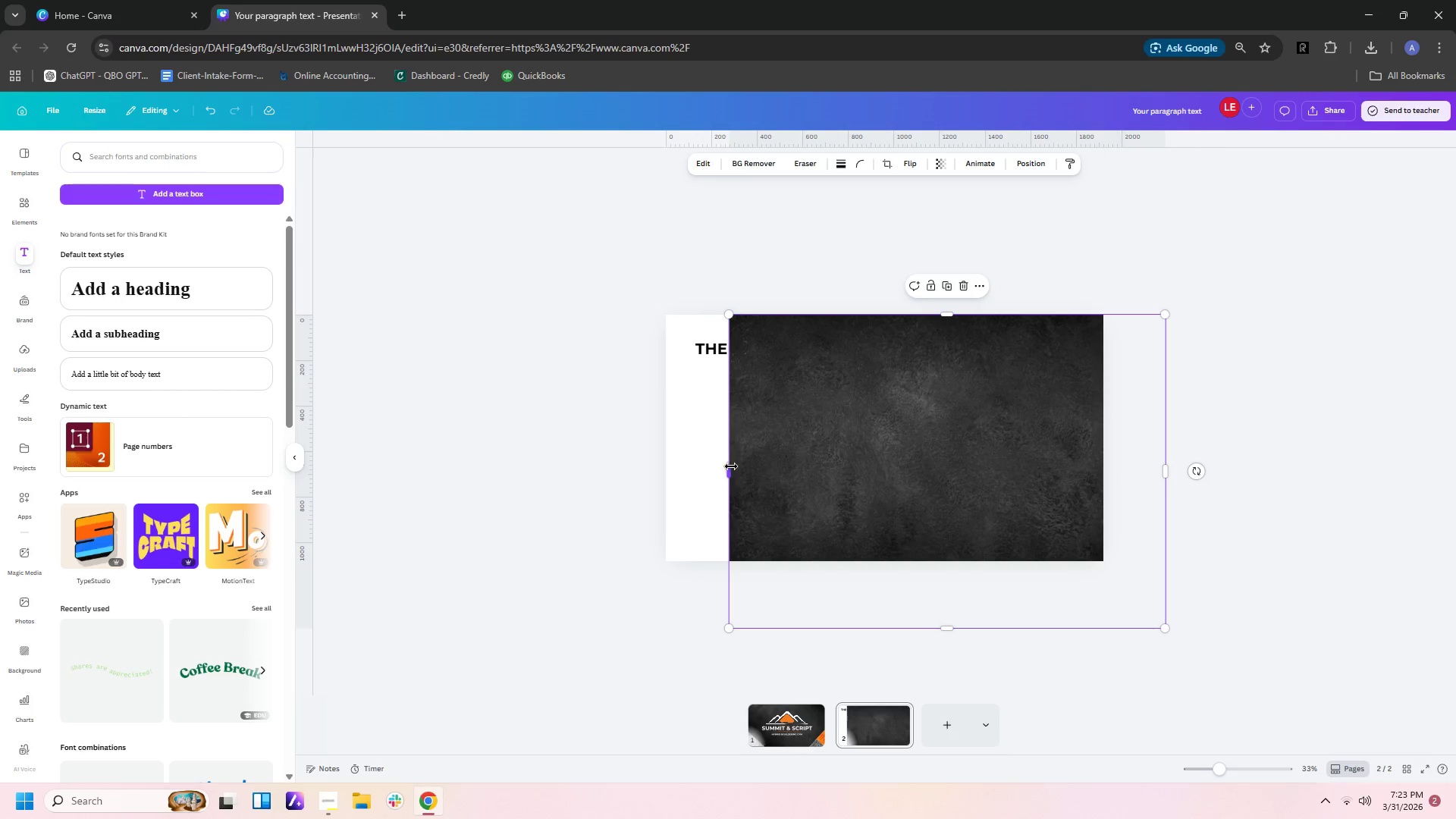 
left_click_drag(start_coordinate=[731, 468], to_coordinate=[666, 472])
 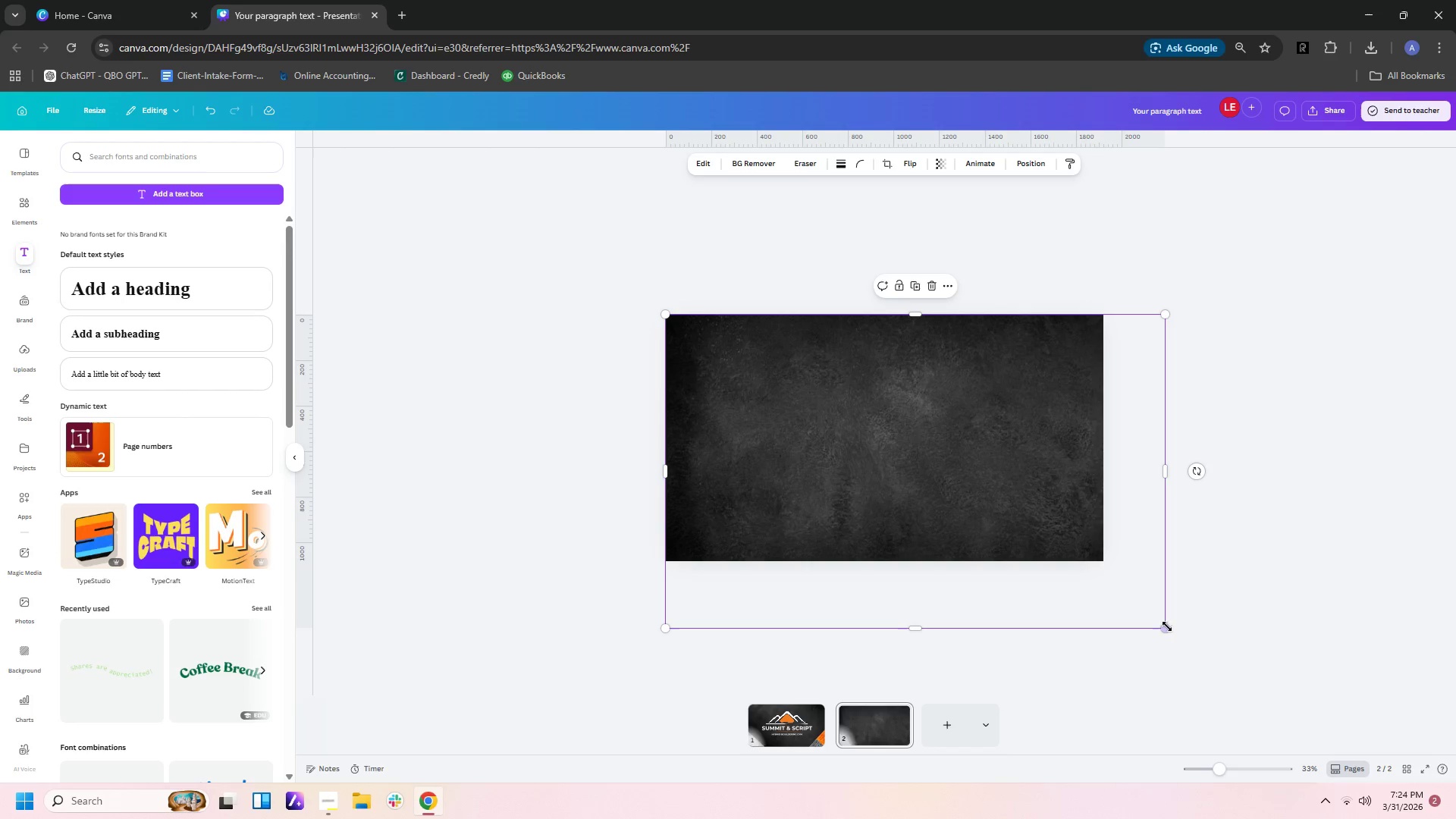 
left_click_drag(start_coordinate=[1166, 626], to_coordinate=[1118, 565])
 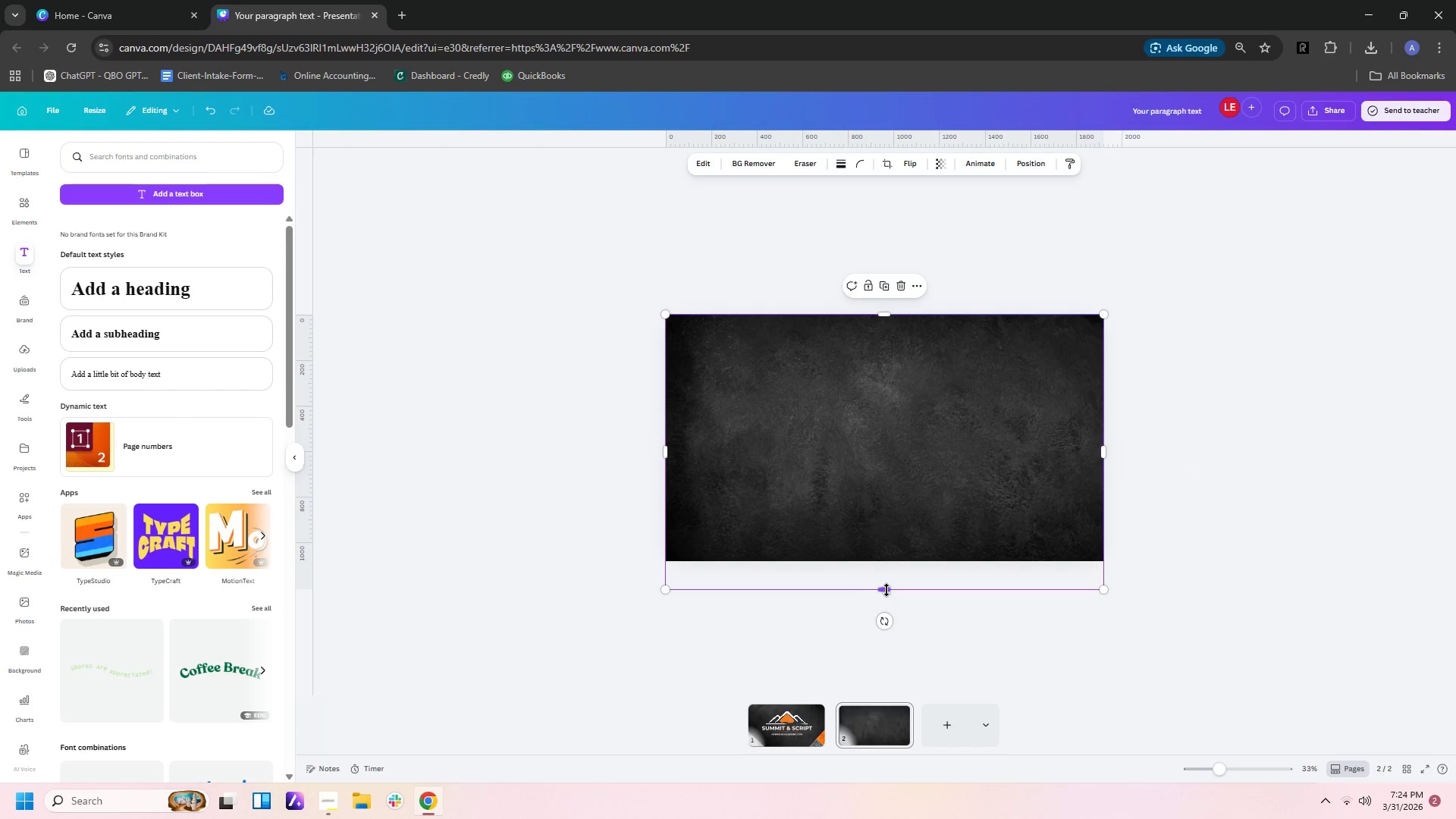 
left_click_drag(start_coordinate=[888, 590], to_coordinate=[894, 559])
 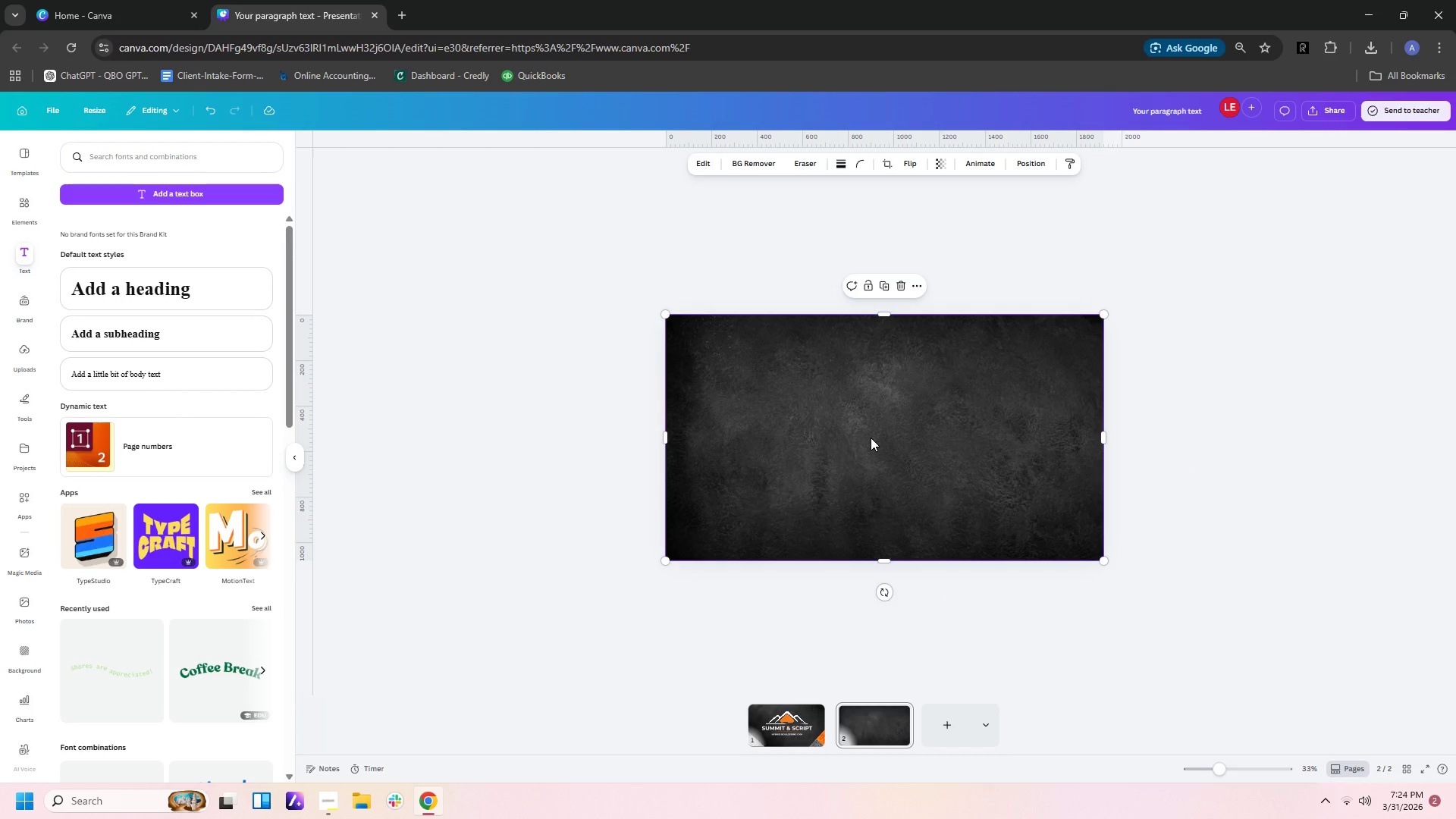 
right_click([871, 438])
 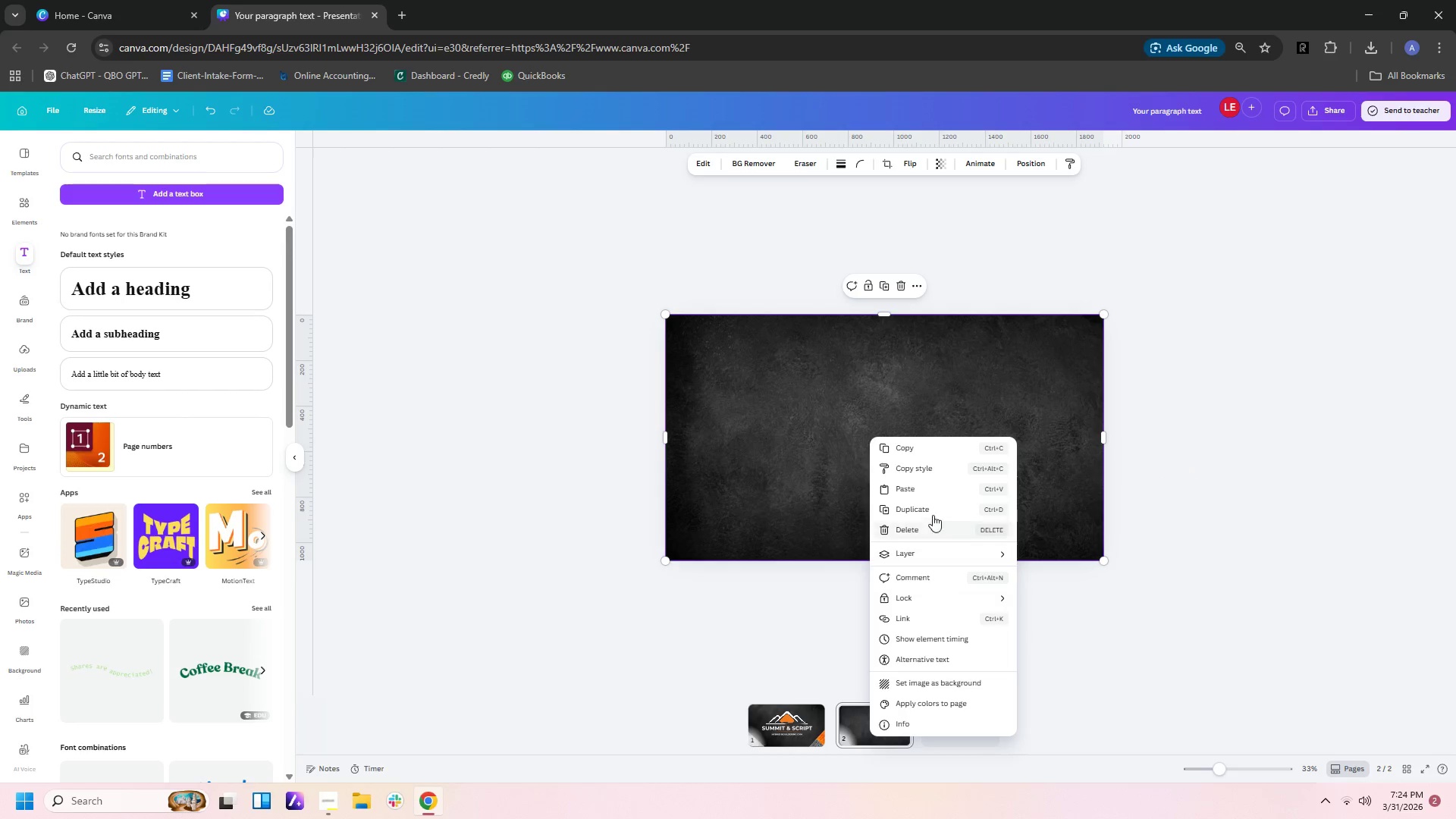 
left_click([1021, 156])
 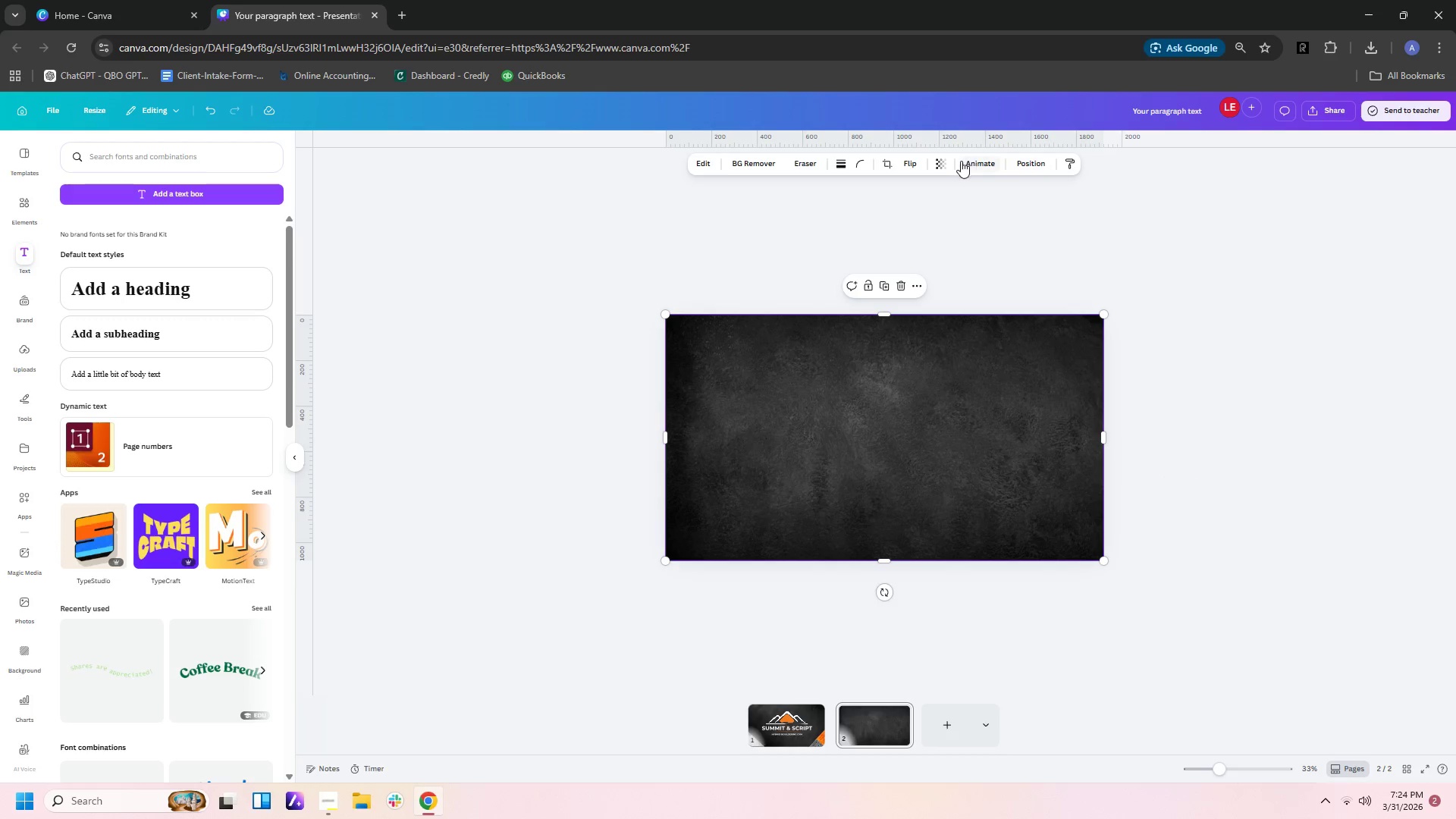 
left_click([1043, 162])
 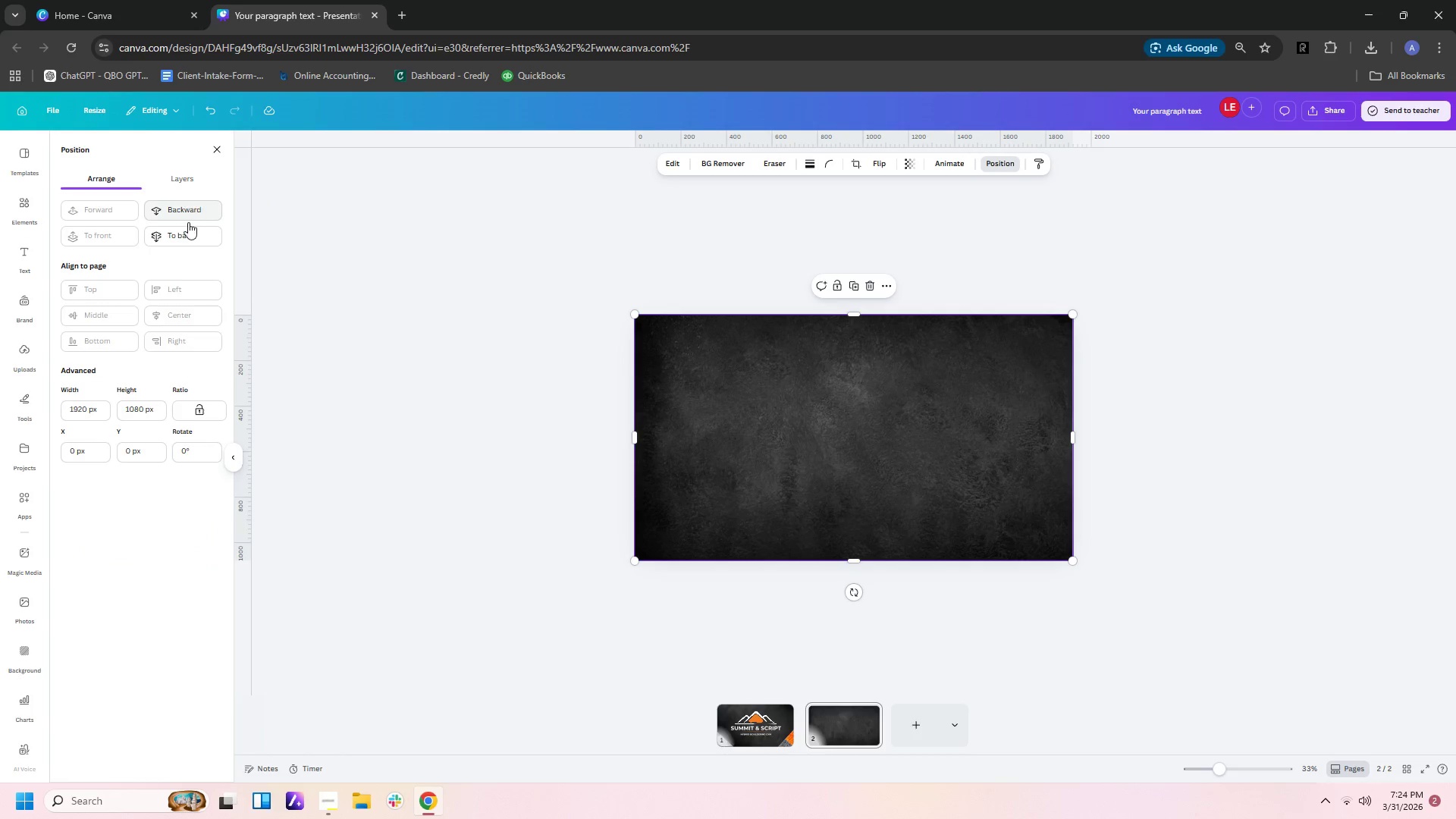 
left_click([183, 242])
 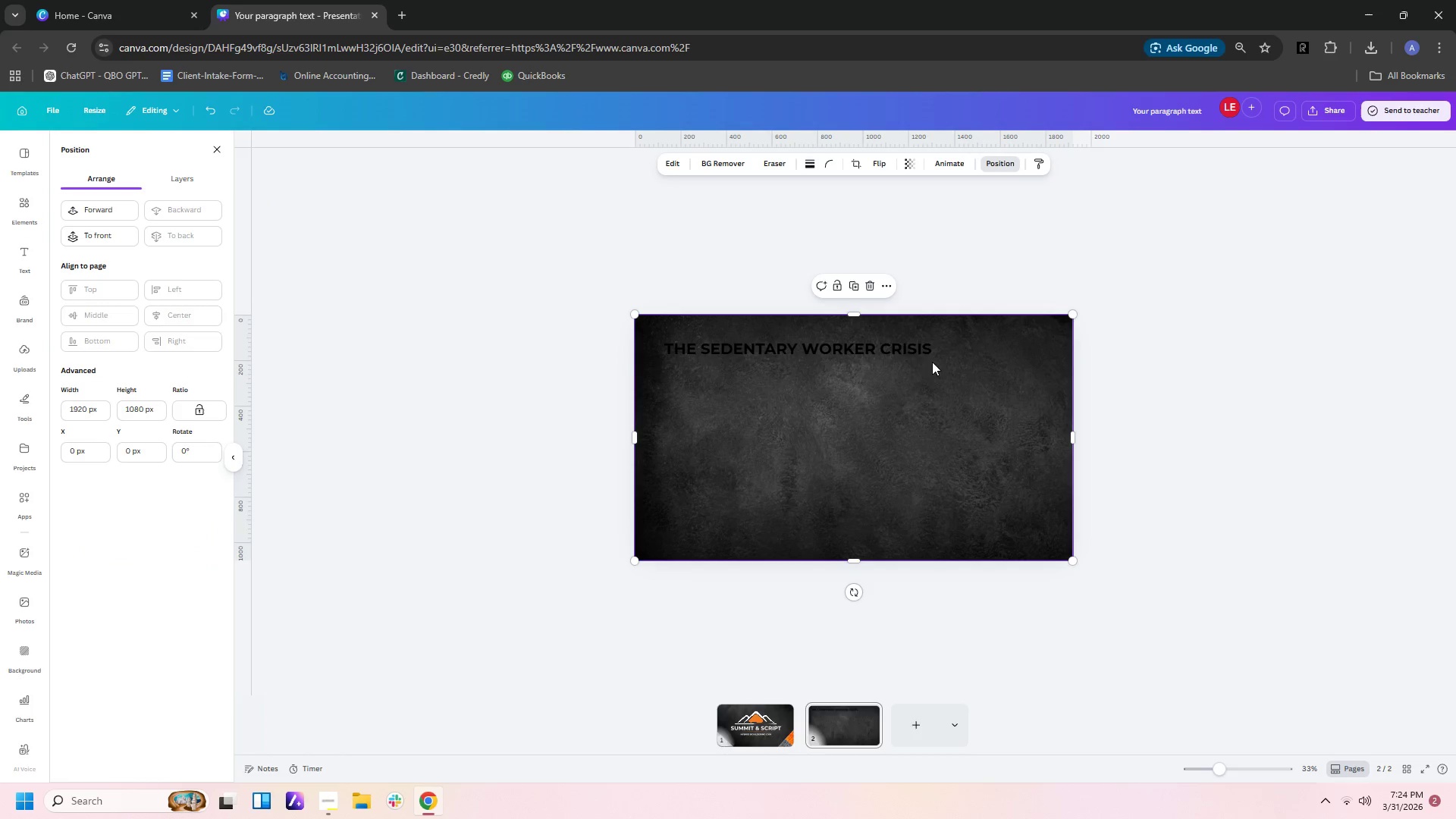 
left_click([899, 348])
 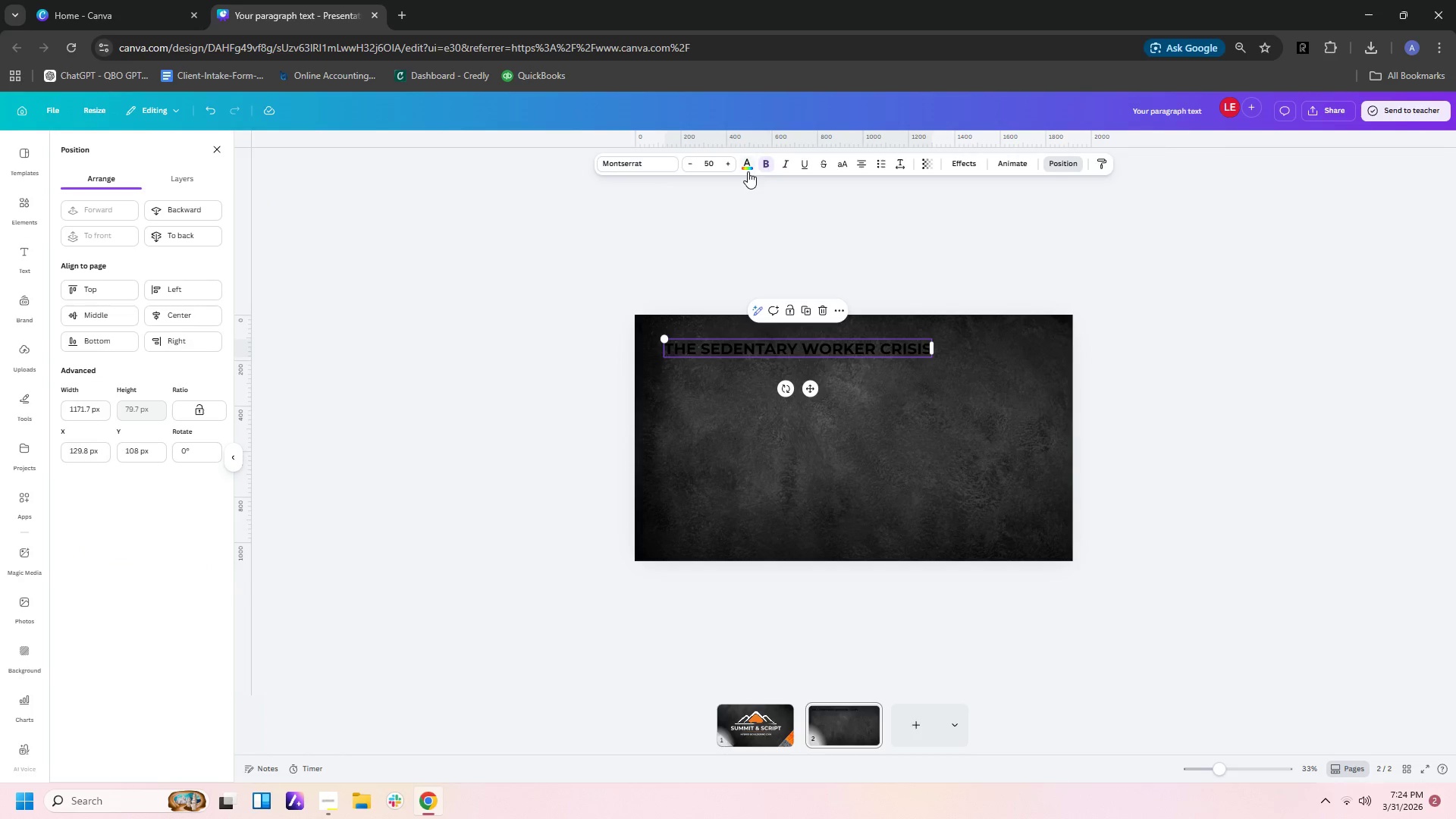 
left_click([748, 171])
 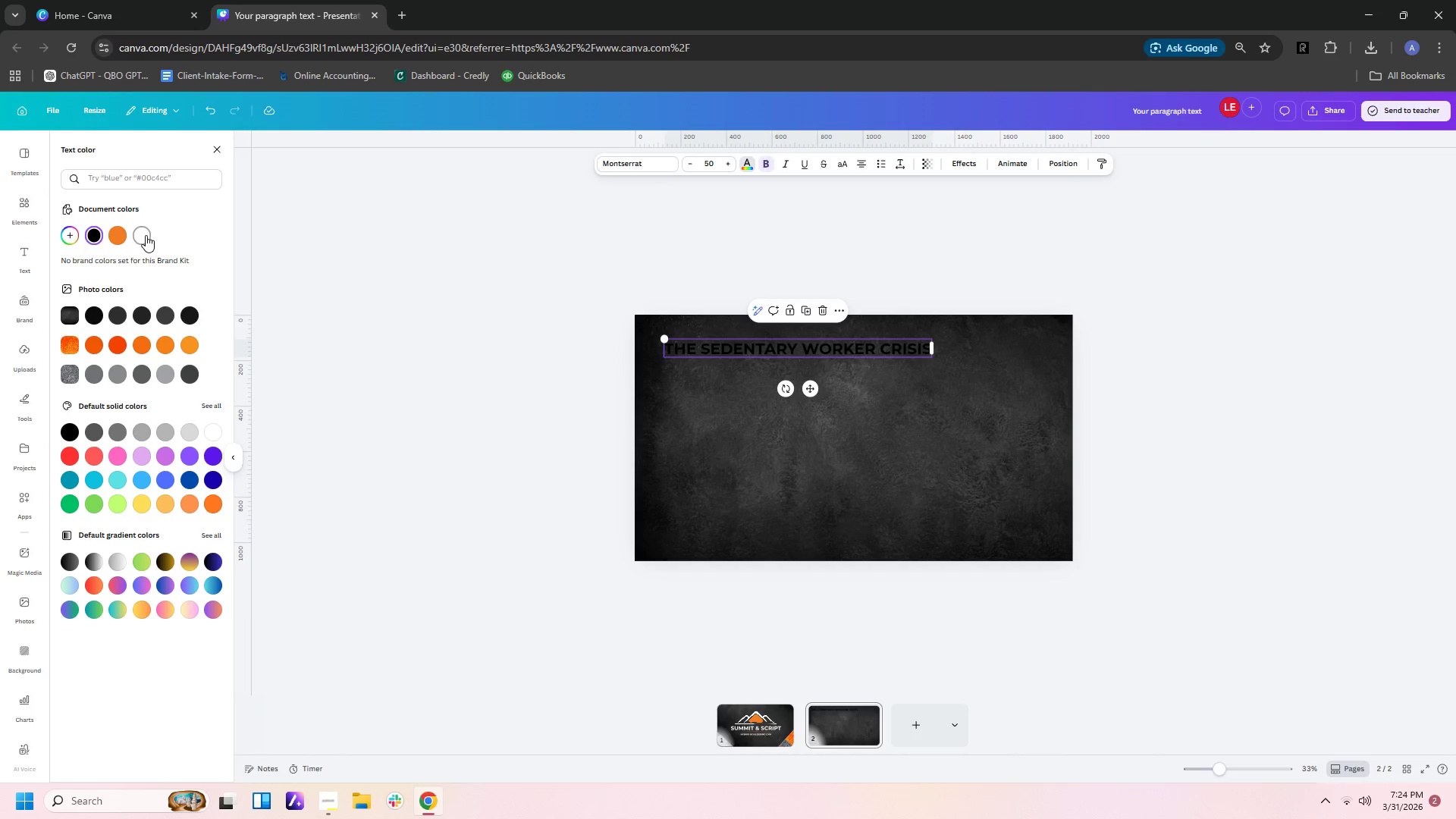 
double_click([533, 309])
 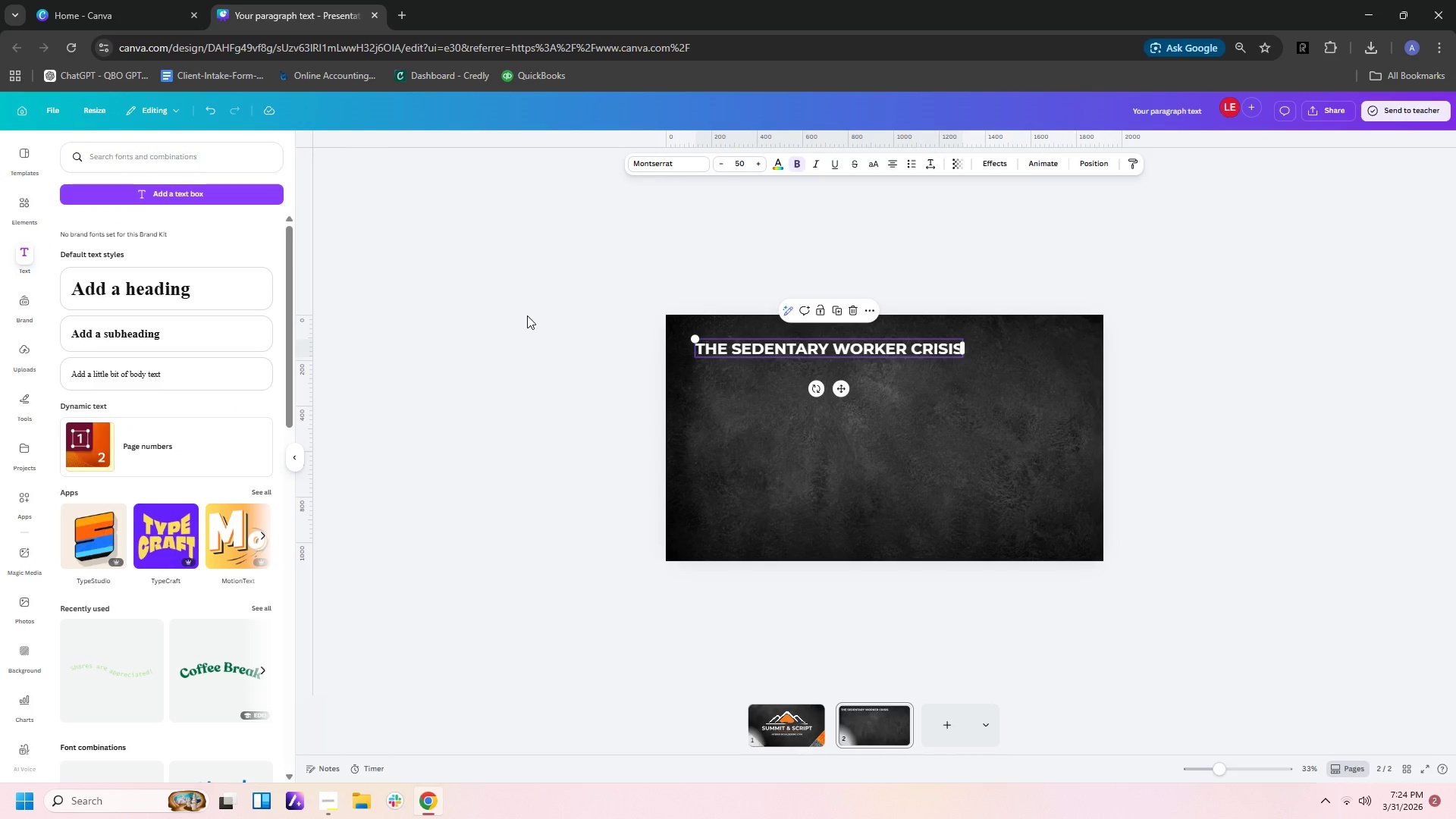 
scroll: coordinate [446, 416], scroll_direction: up, amount: 5.0
 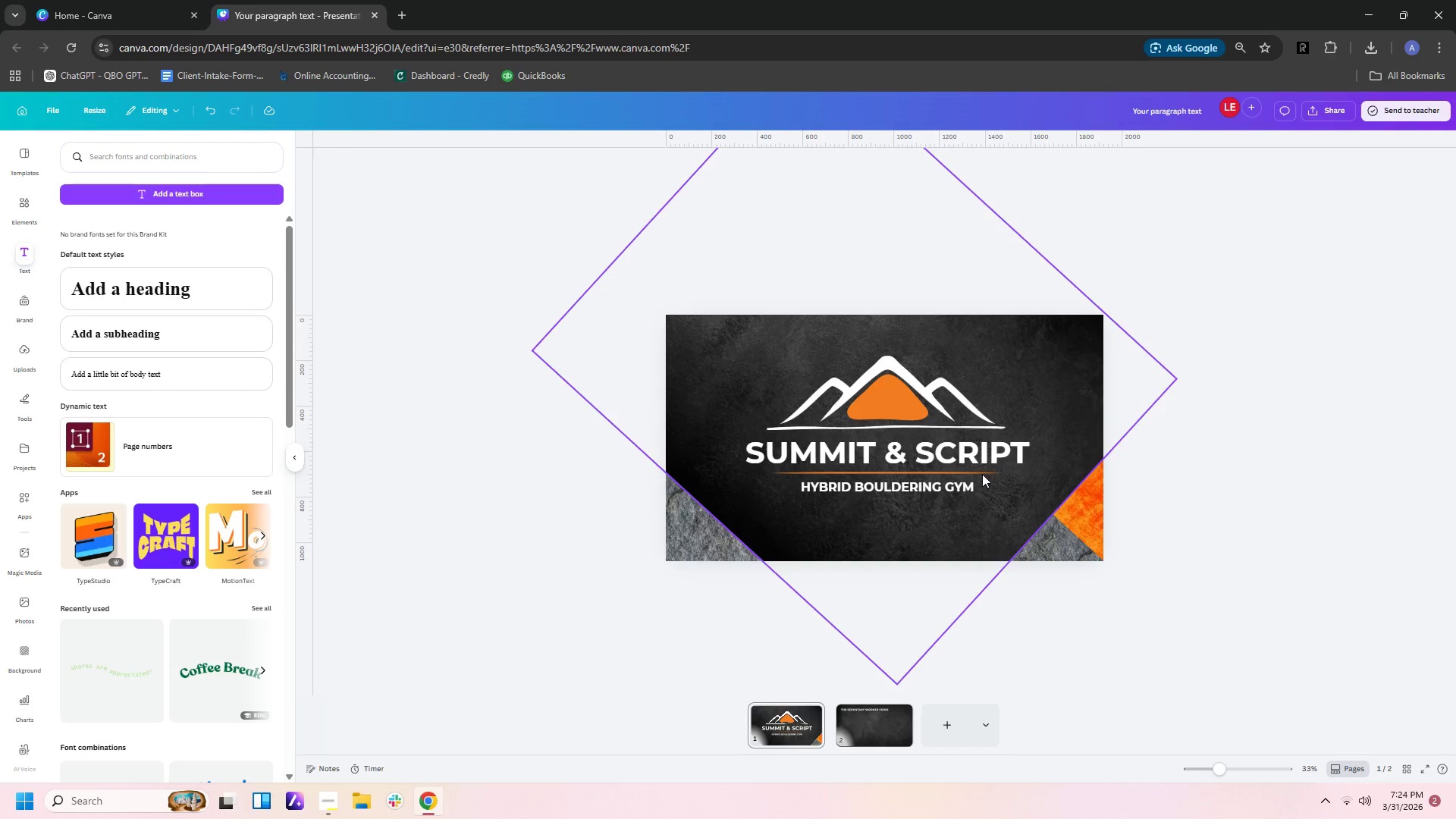 
left_click([981, 474])
 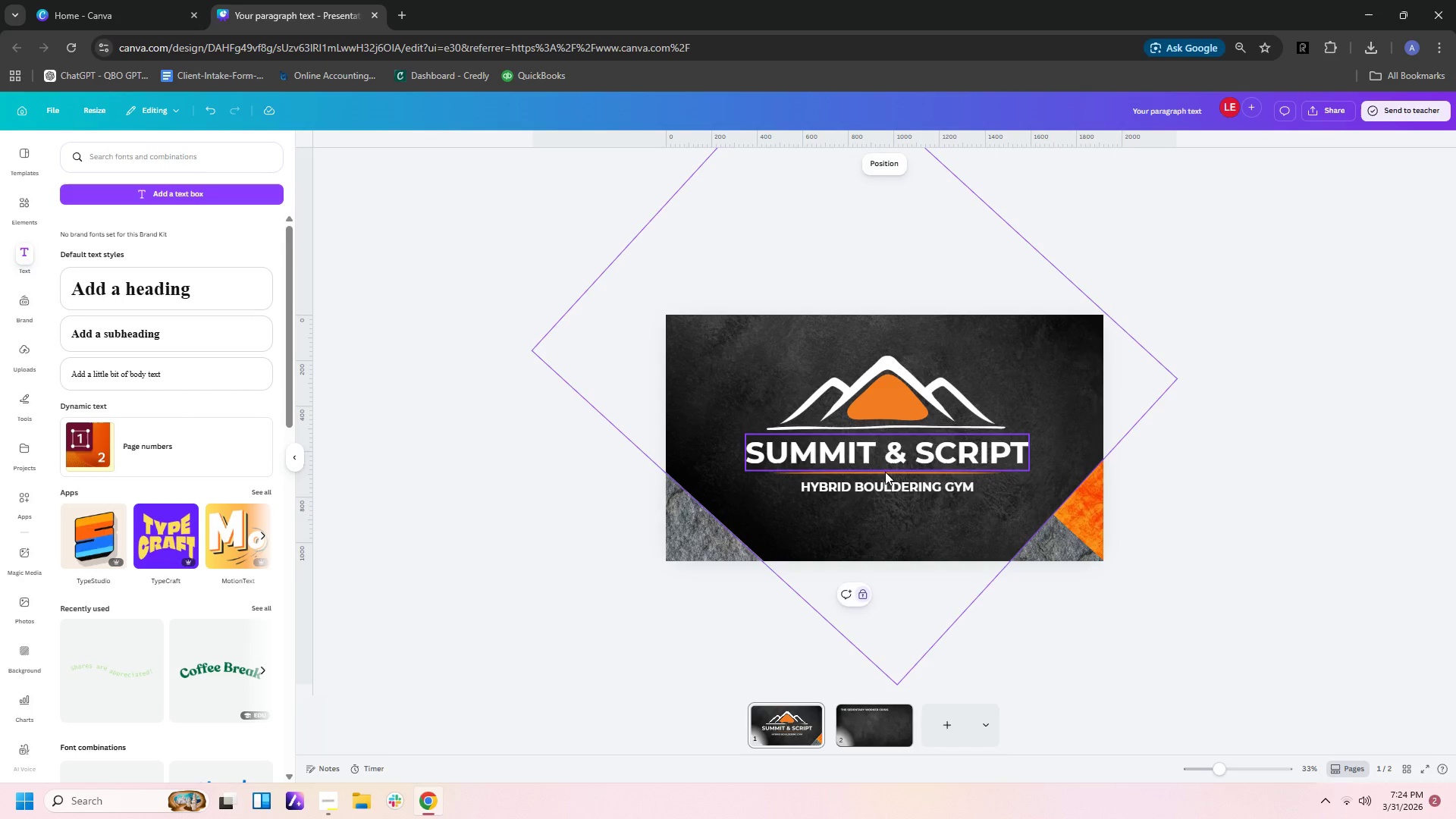 
left_click([885, 473])
 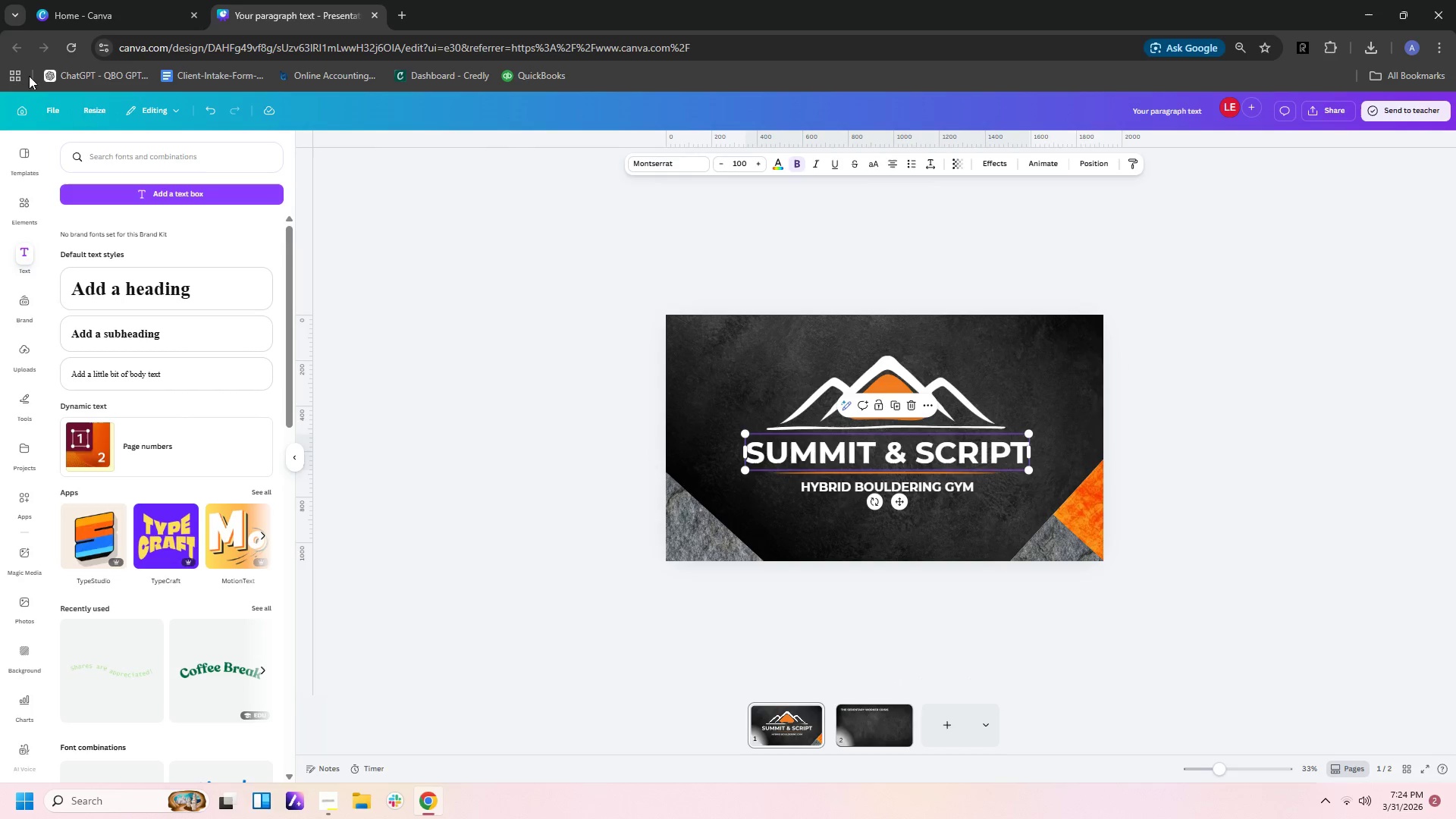 
wait(5.41)
 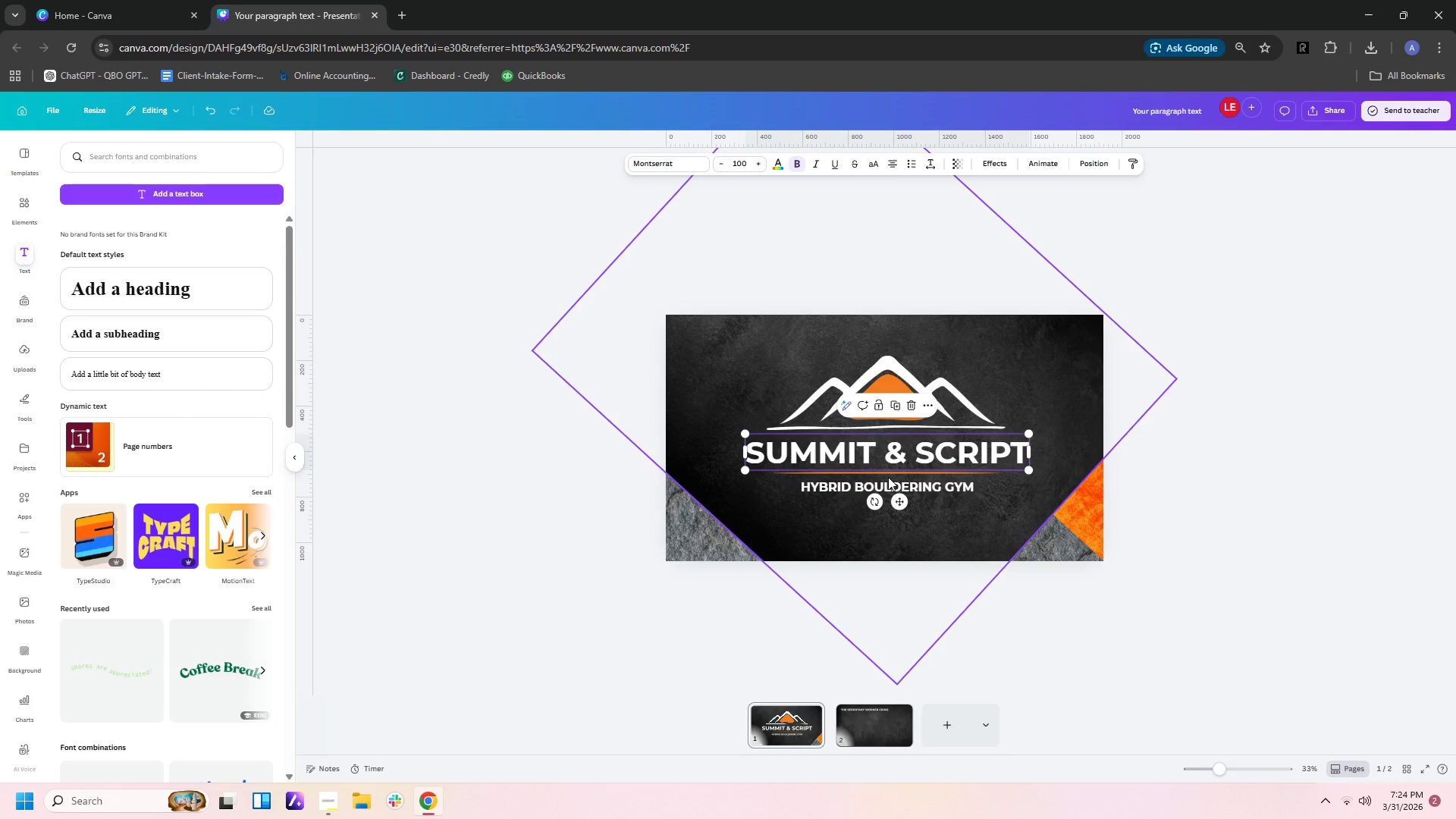 
left_click([27, 203])
 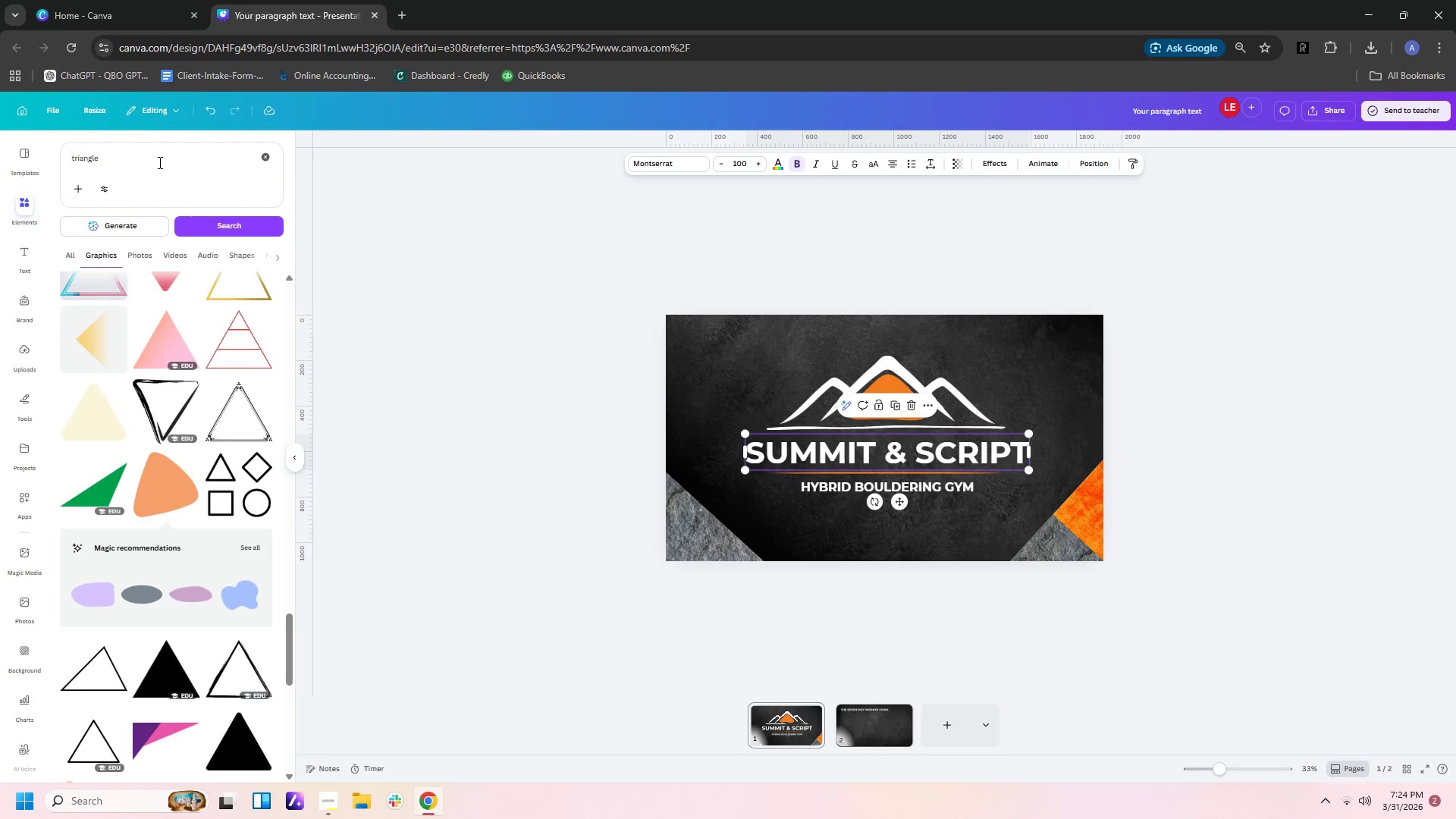 
left_click_drag(start_coordinate=[158, 156], to_coordinate=[0, 151])
 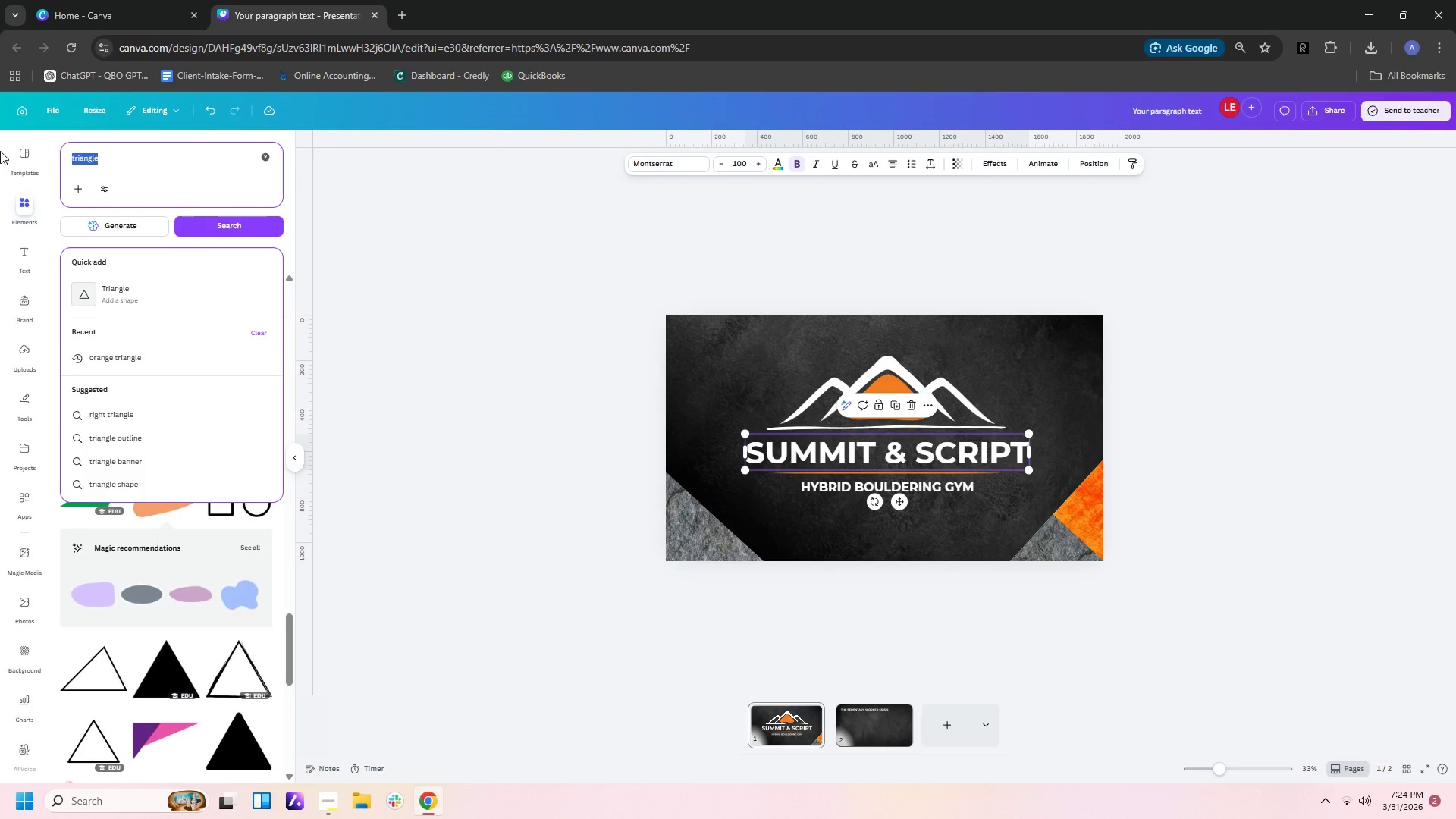 
type(line b)
key(Backspace)
type(BRUSH LINE)
 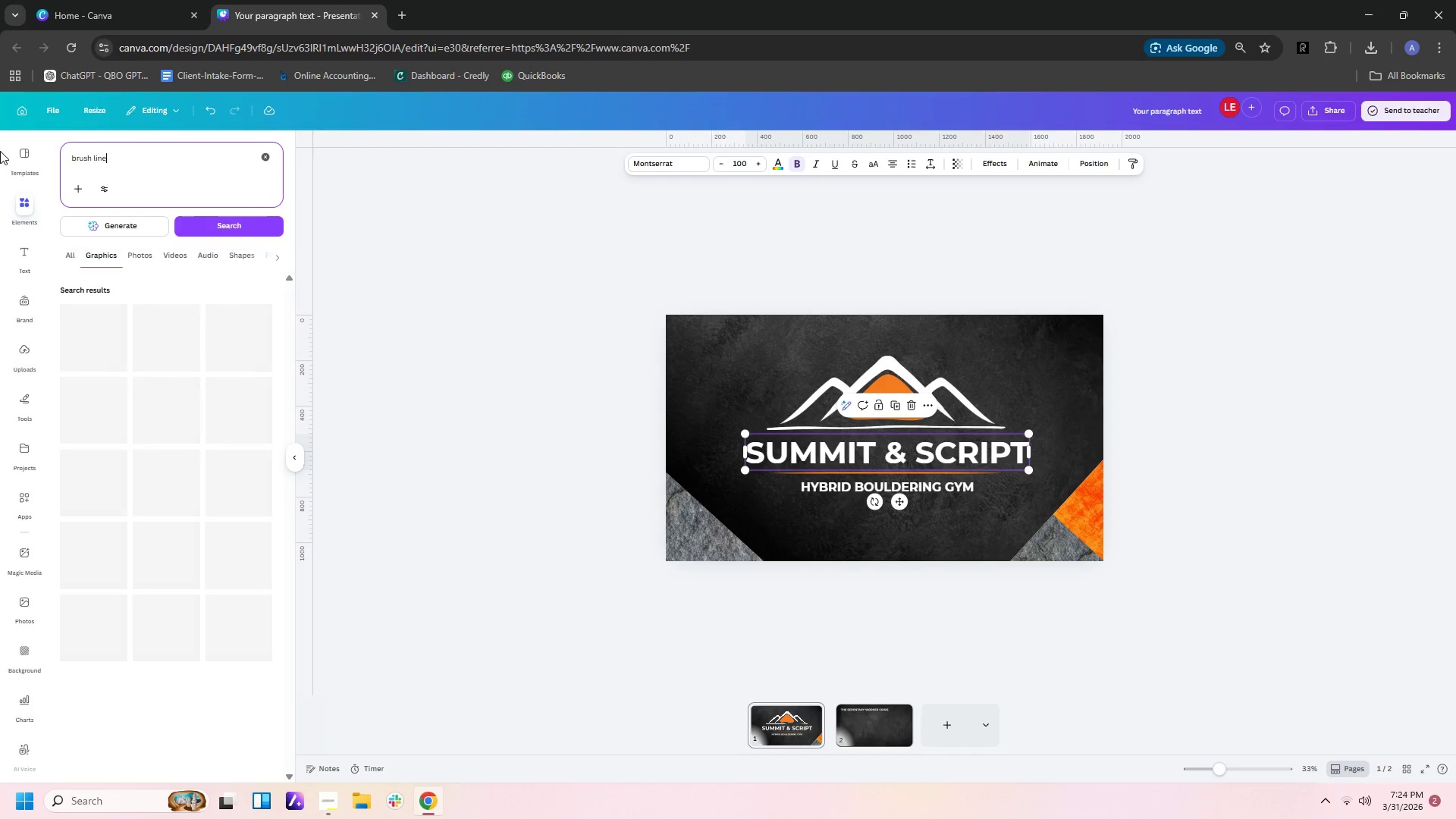 
key(Enter)
 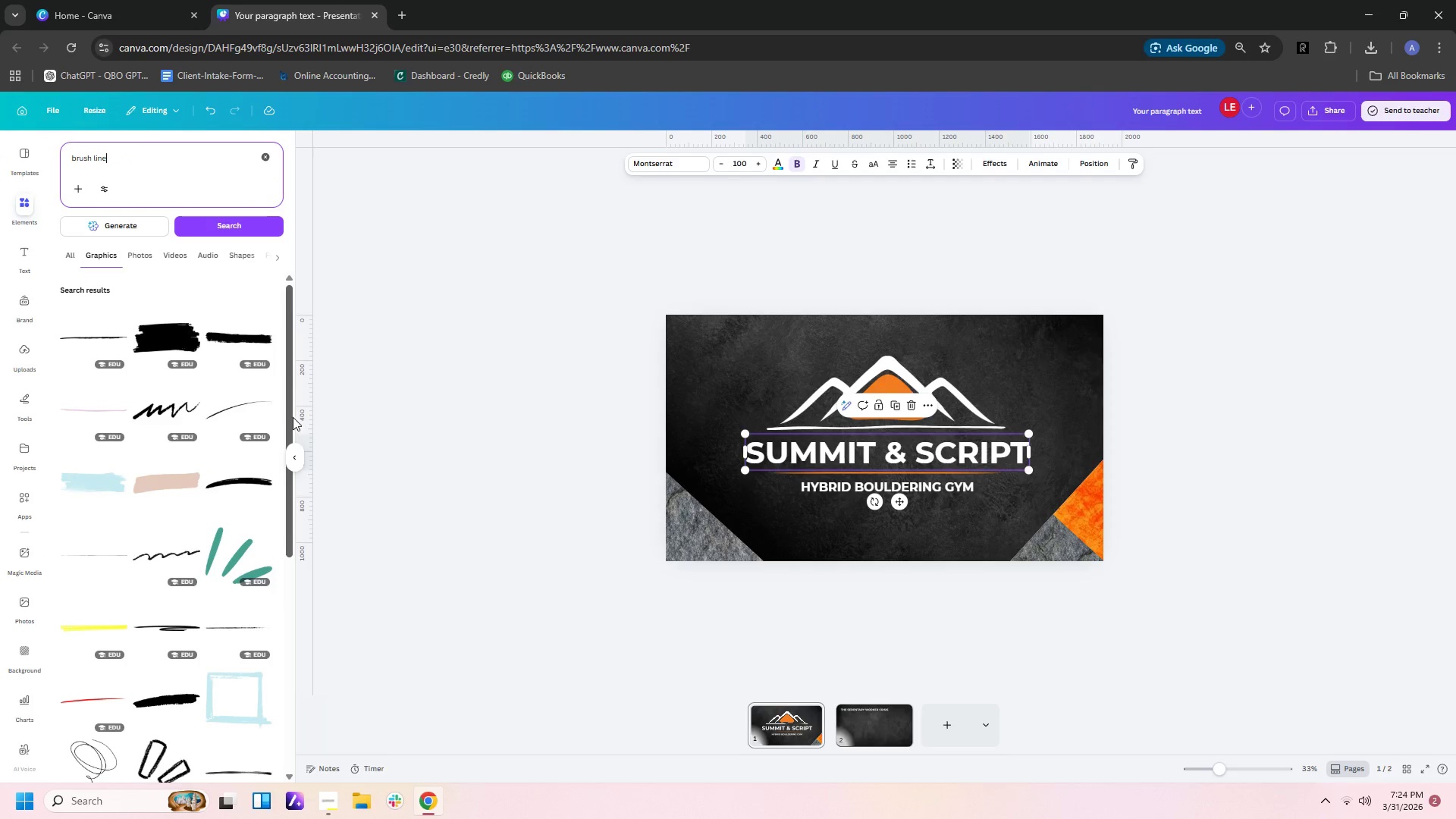 
left_click([105, 331])
 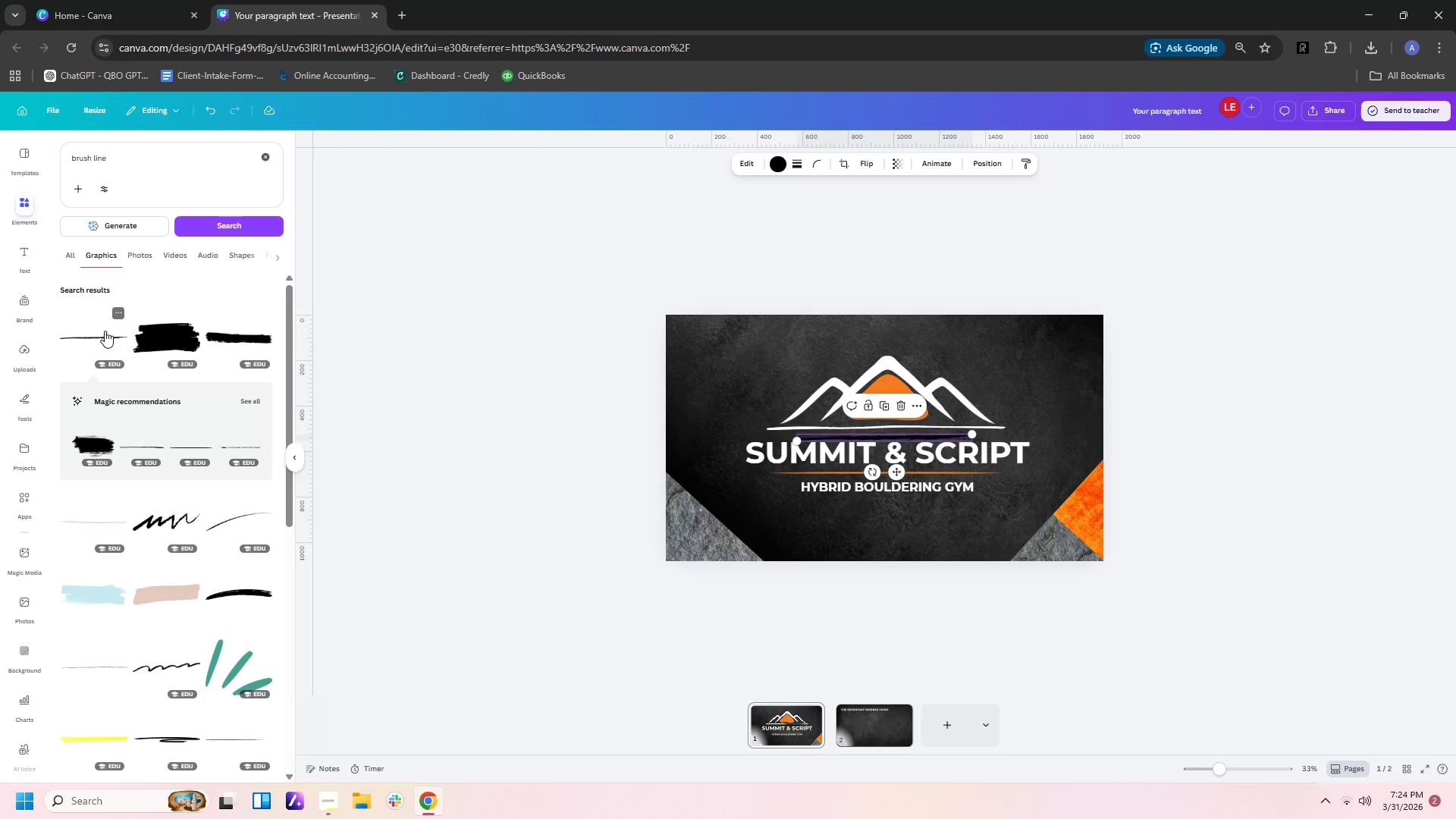 
key(Delete)
 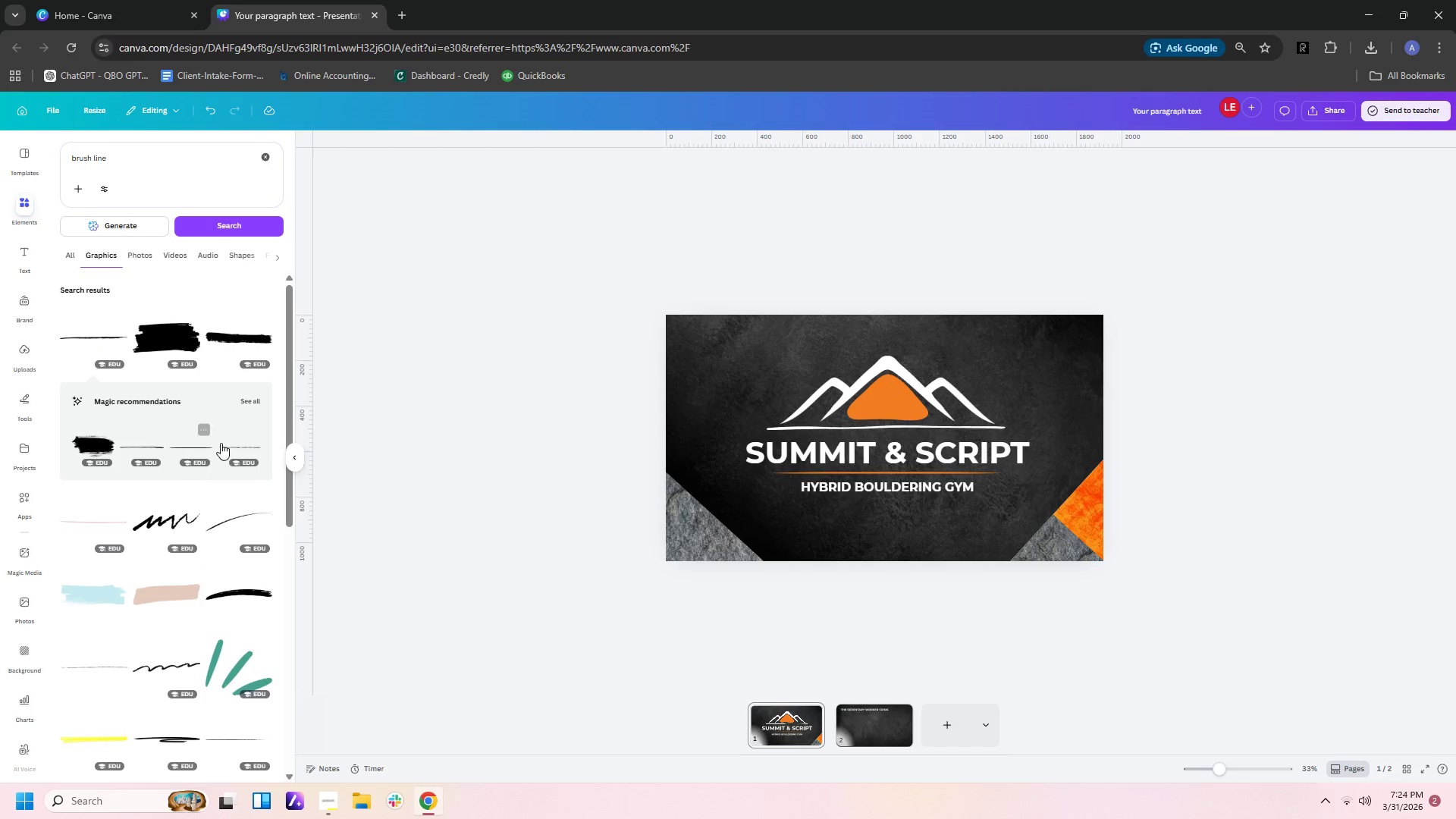 
scroll: coordinate [891, 621], scroll_direction: down, amount: 6.0
 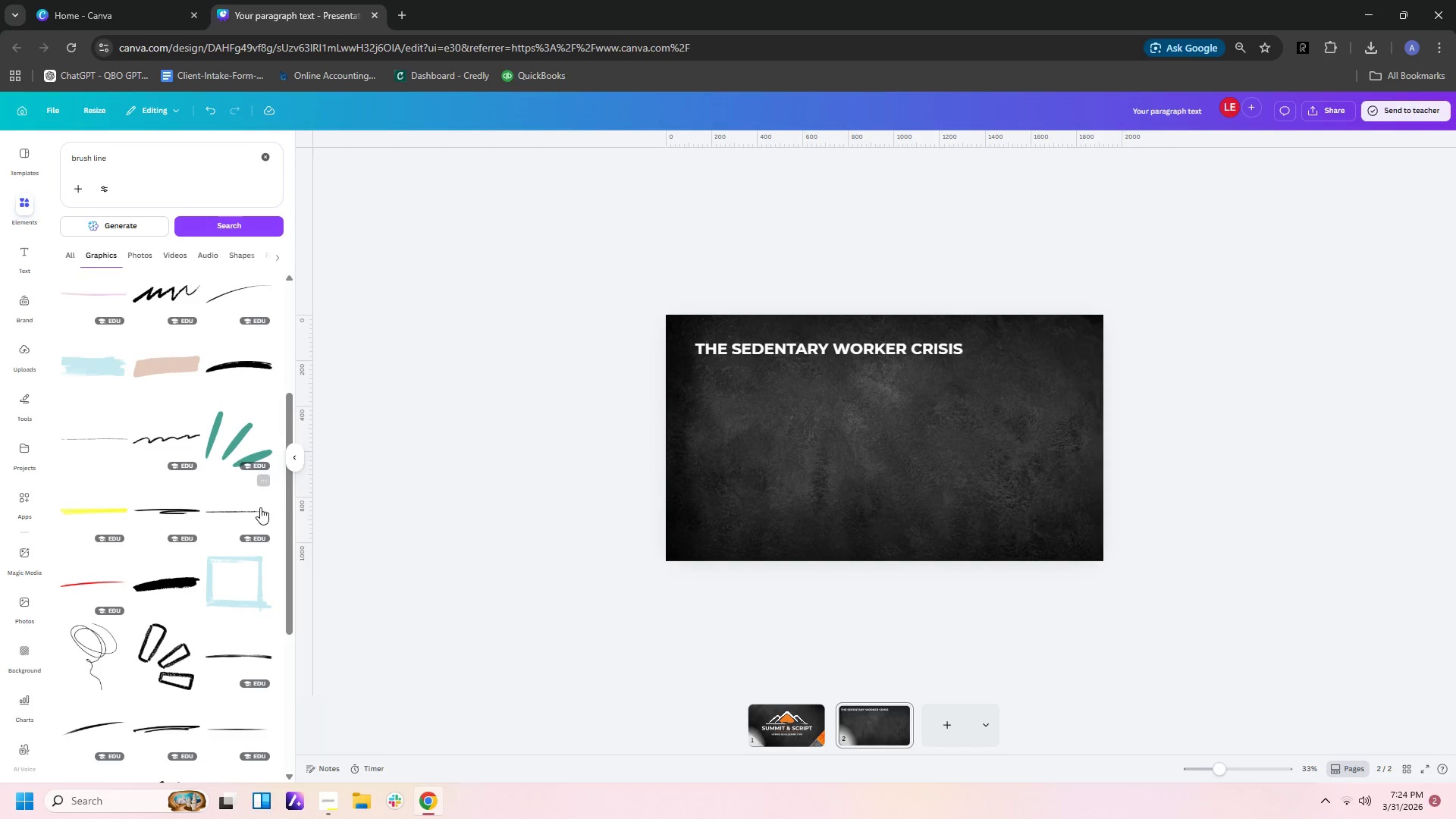 
left_click([259, 509])
 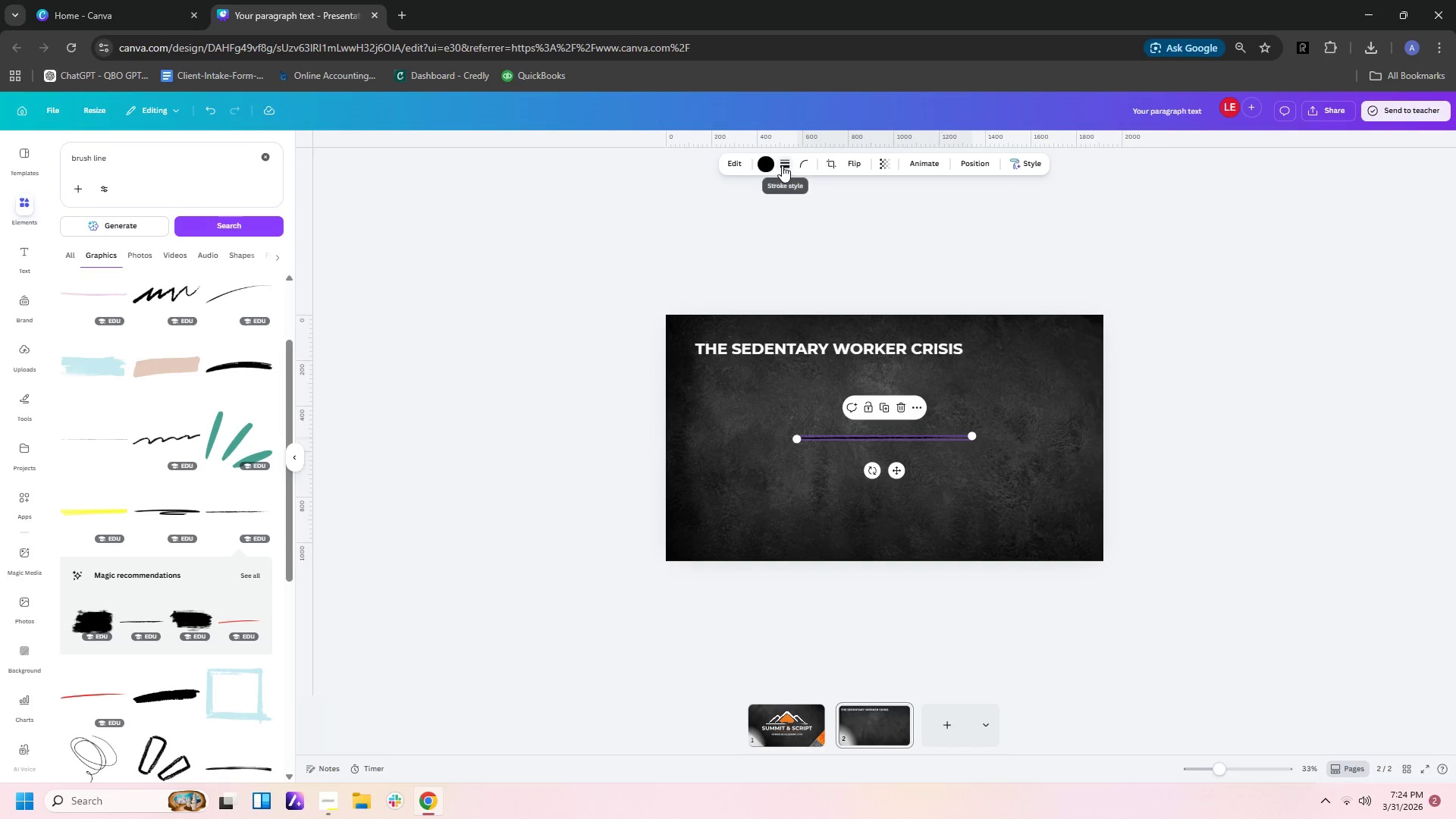 
left_click([766, 165])
 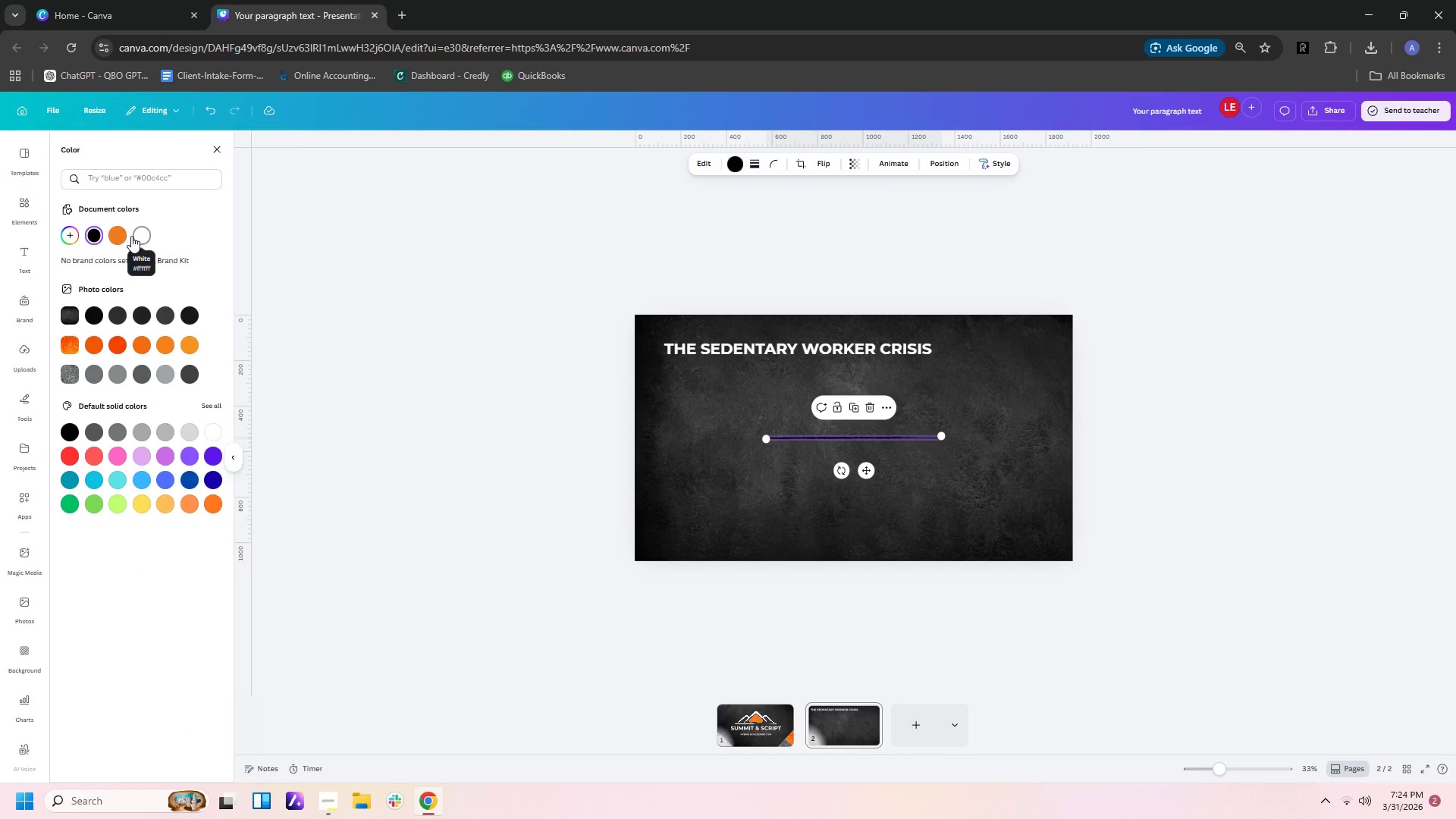 
left_click([116, 237])
 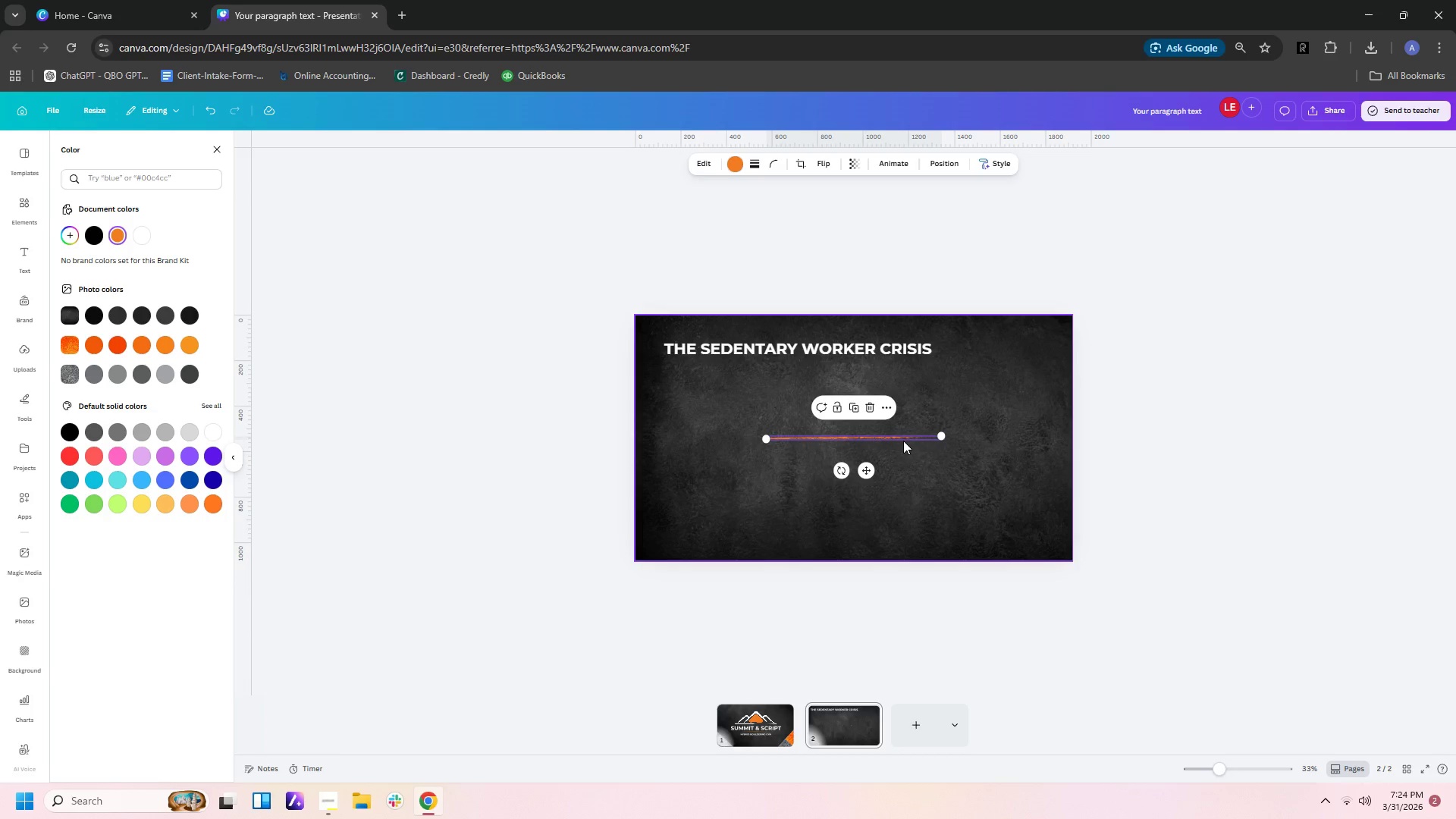 
left_click_drag(start_coordinate=[902, 438], to_coordinate=[799, 363])
 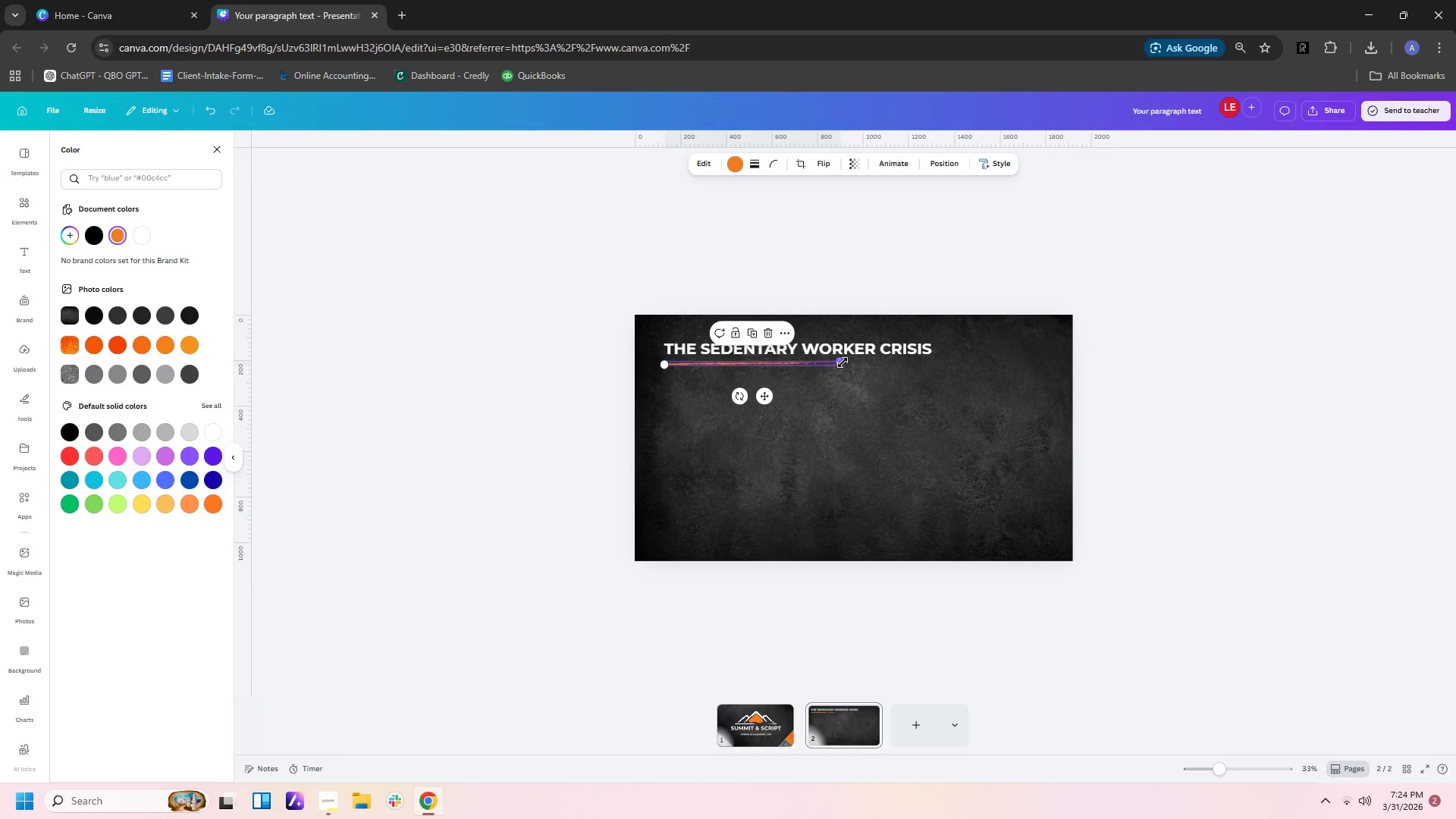 
left_click_drag(start_coordinate=[843, 362], to_coordinate=[1079, 361])
 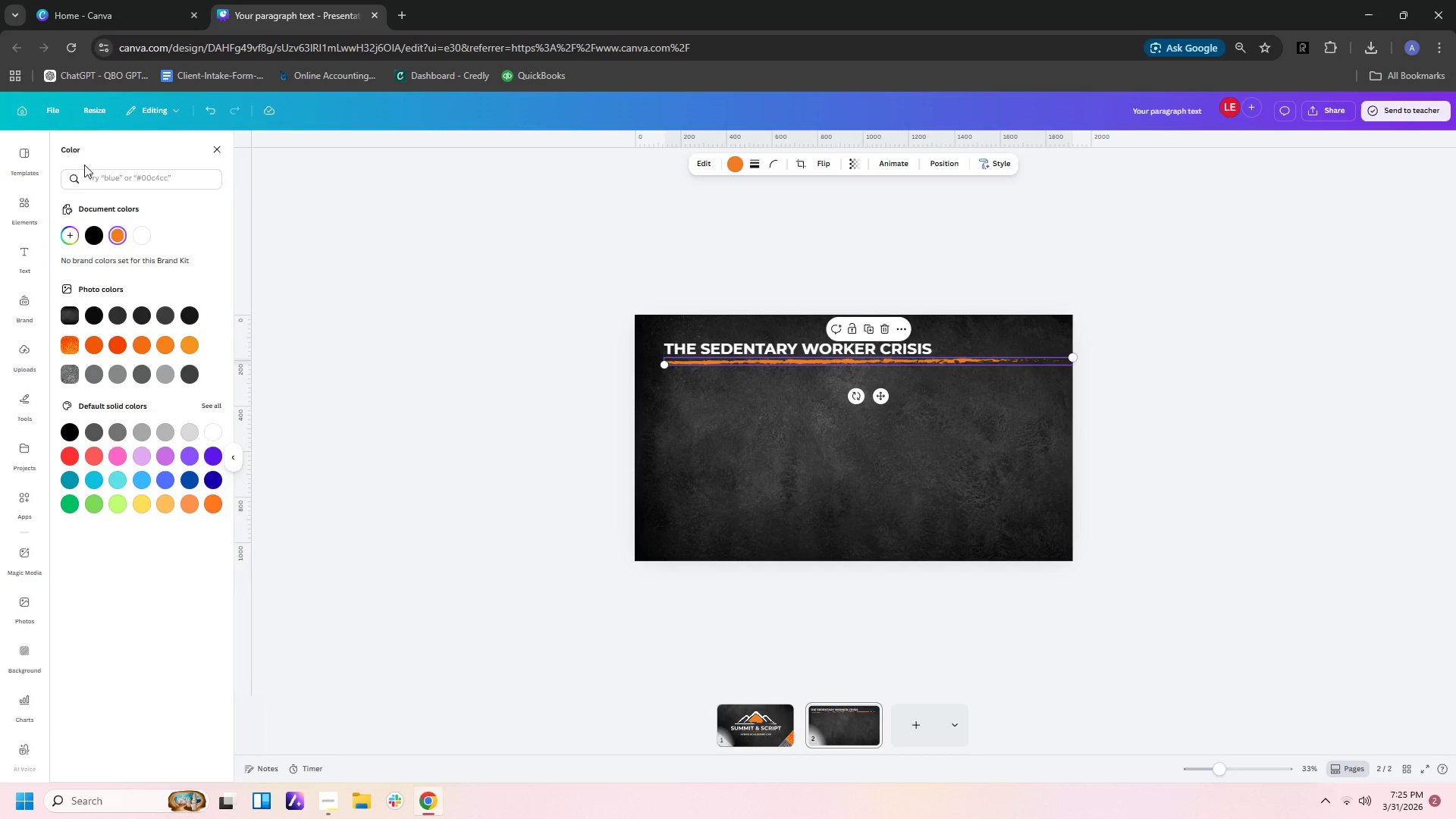 
left_click([220, 145])
 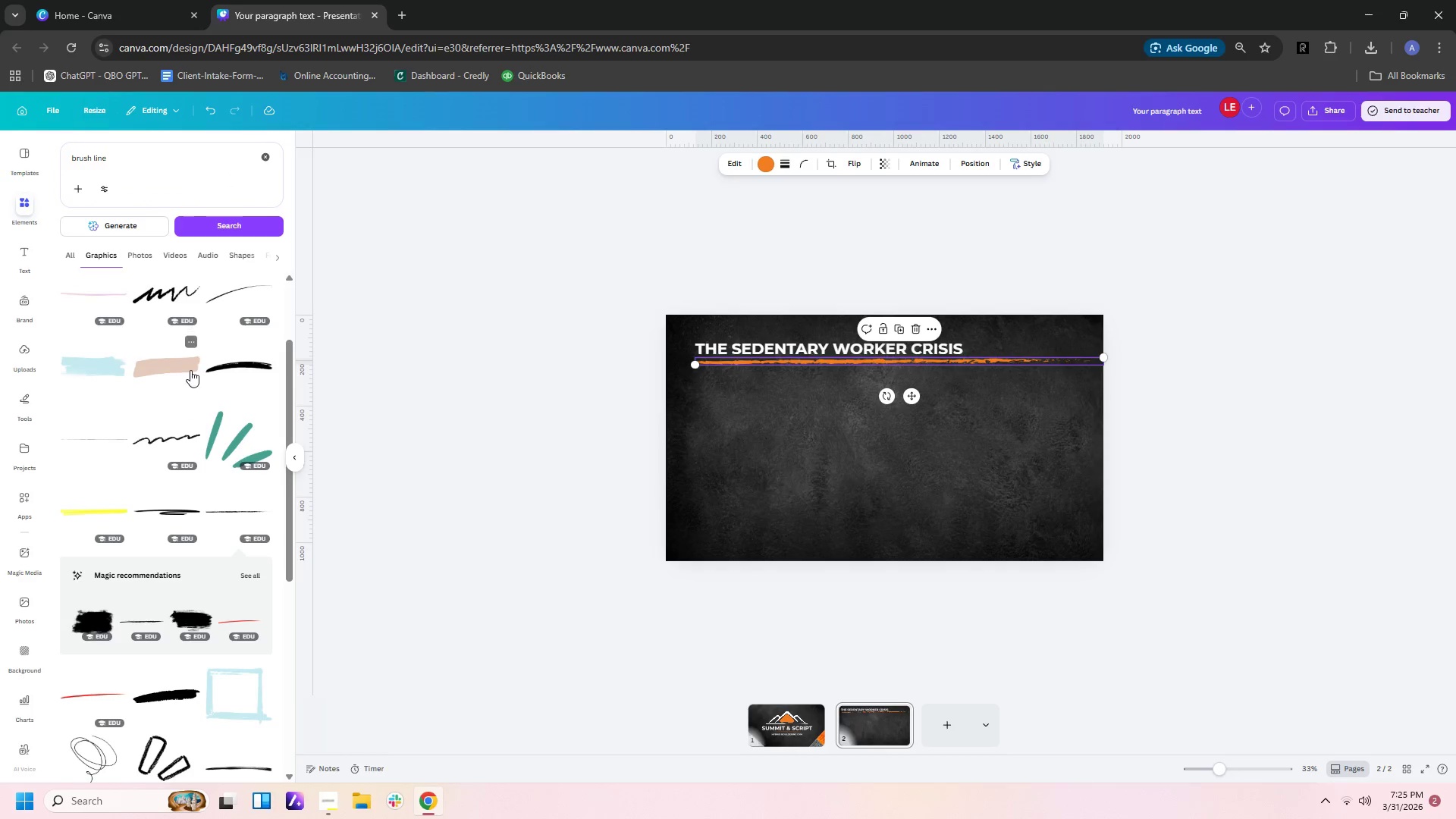 
scroll: coordinate [241, 551], scroll_direction: down, amount: 8.0
 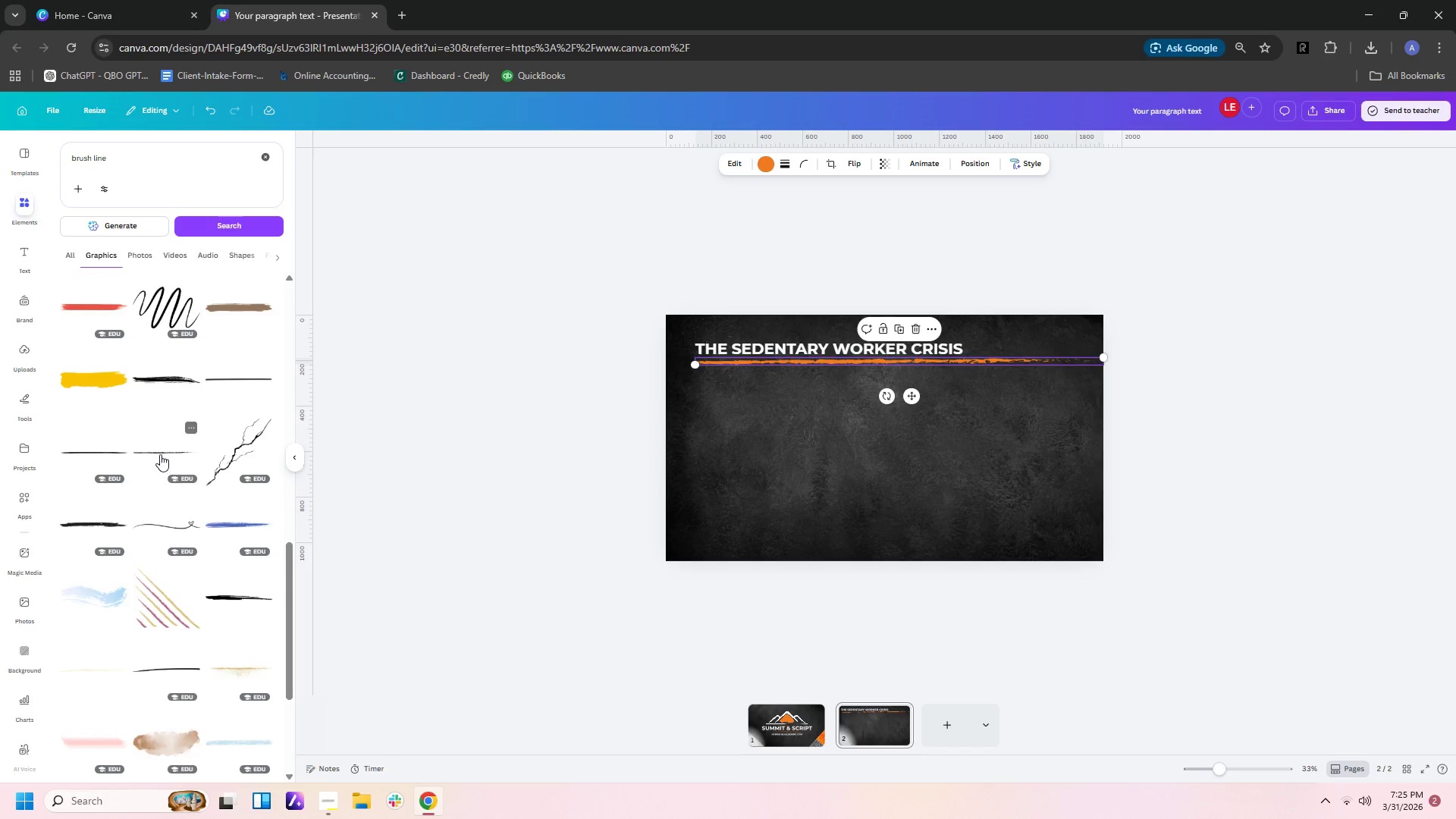 
left_click([158, 457])
 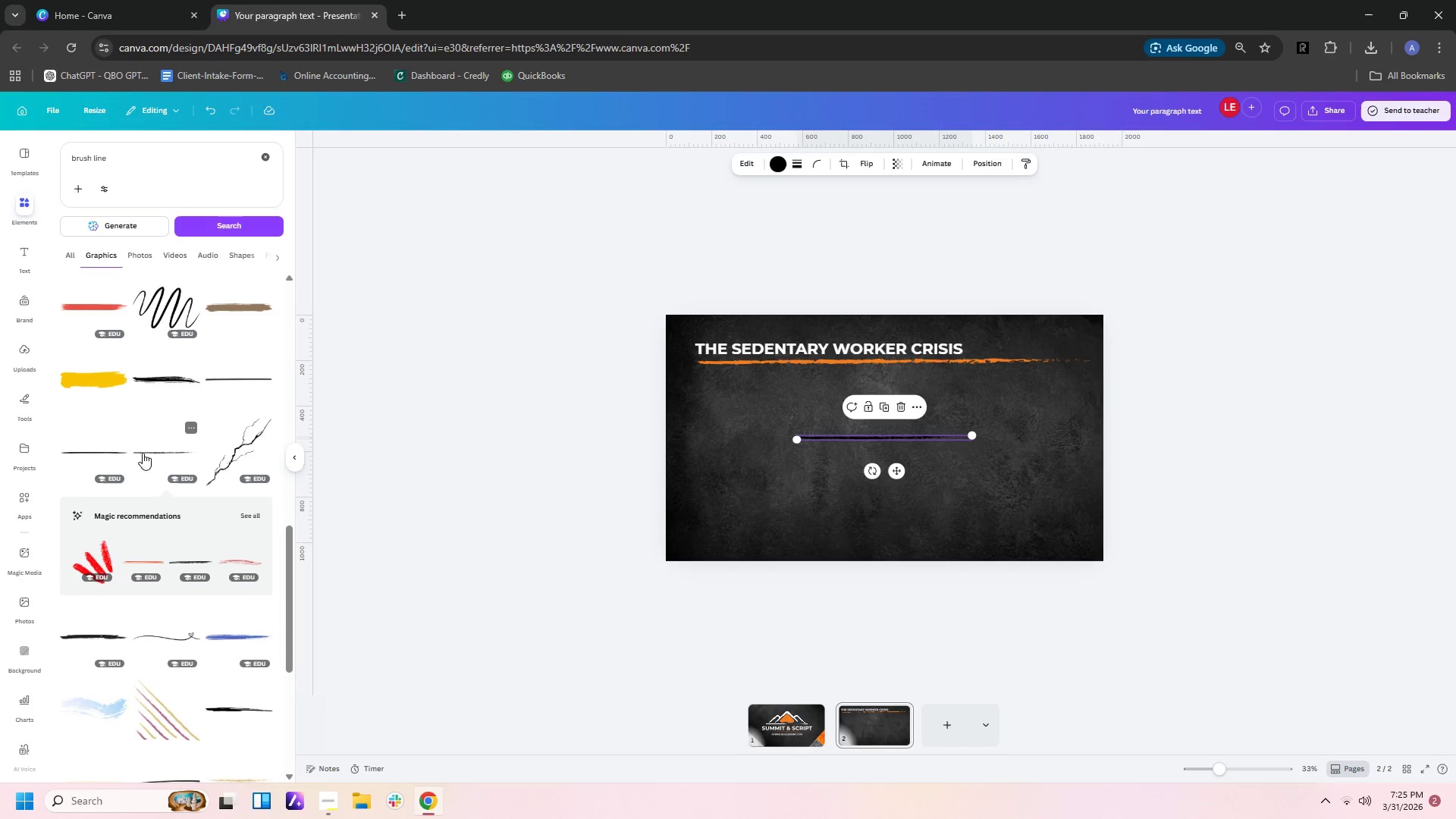 
left_click([102, 450])
 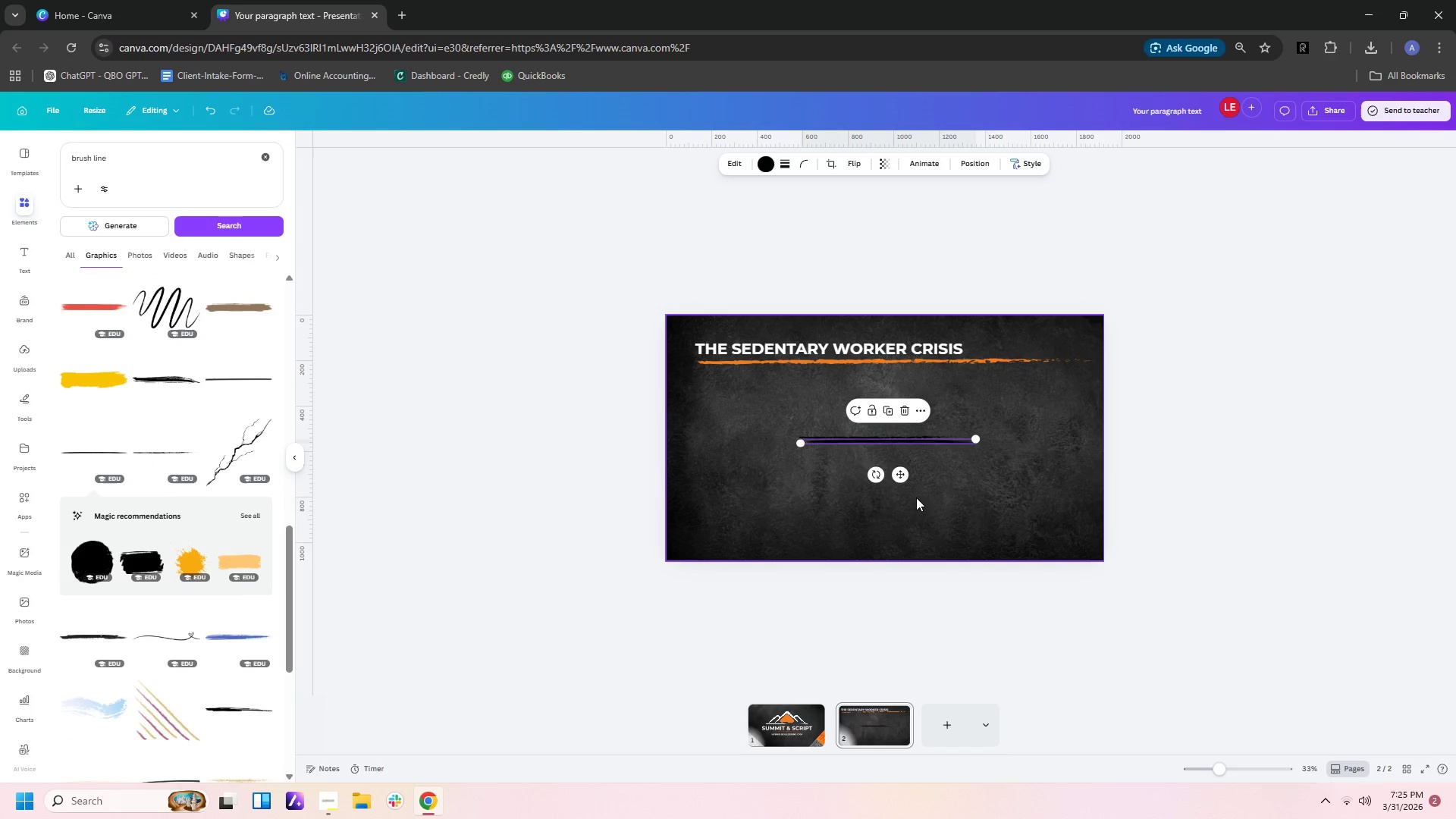 
key(Delete)
 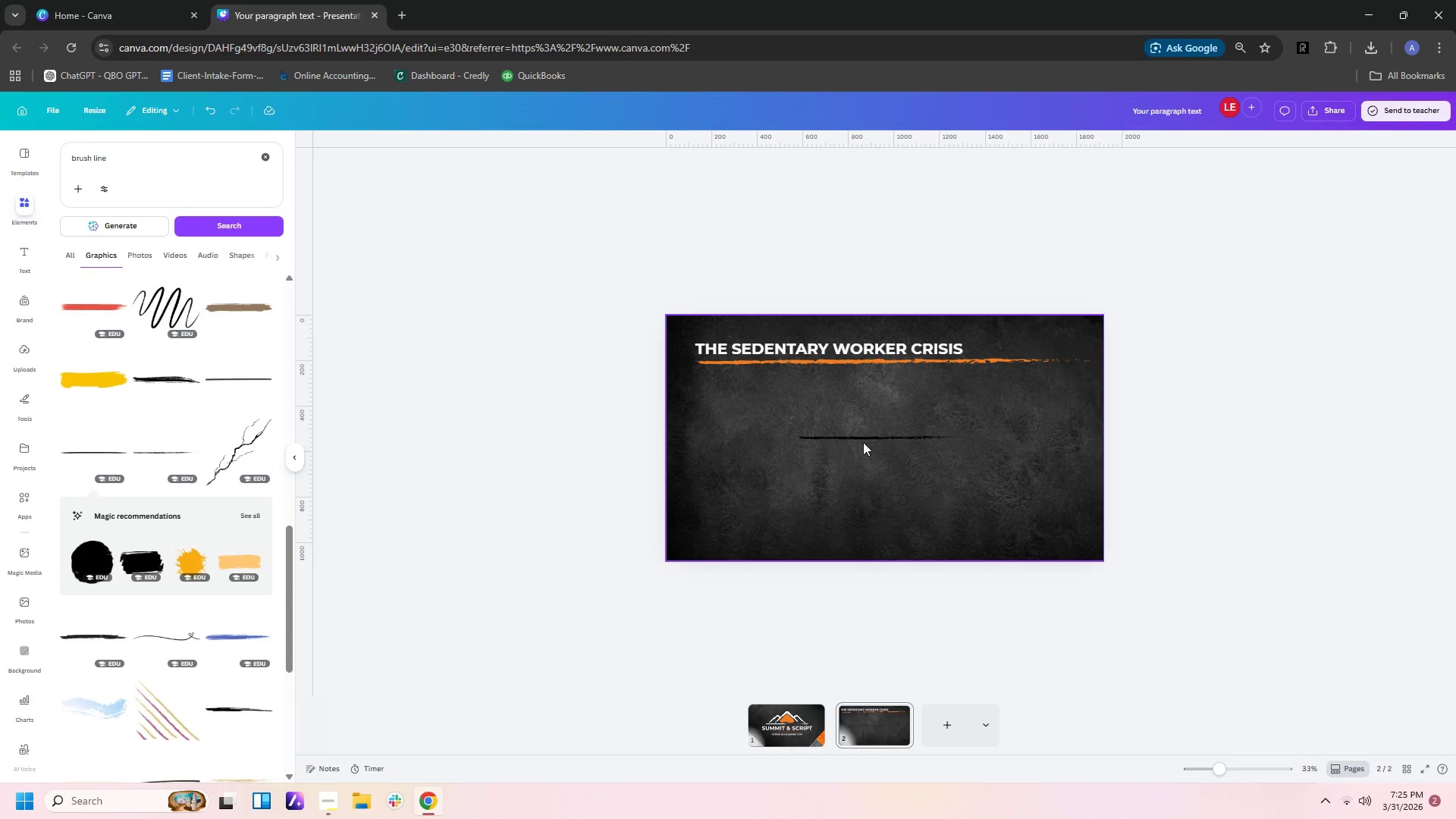 
left_click_drag(start_coordinate=[863, 439], to_coordinate=[760, 378])
 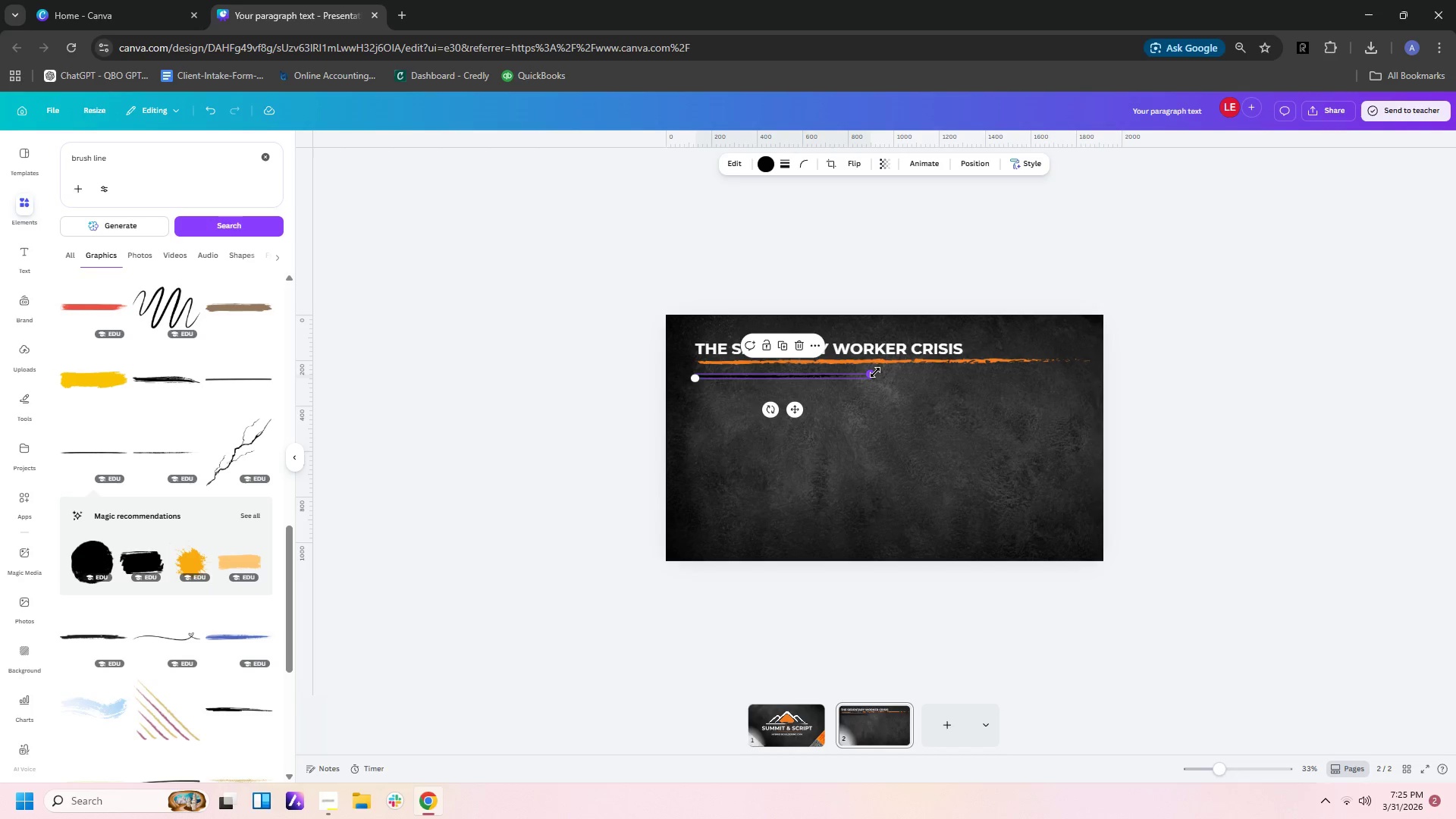 
left_click_drag(start_coordinate=[872, 373], to_coordinate=[1051, 380])
 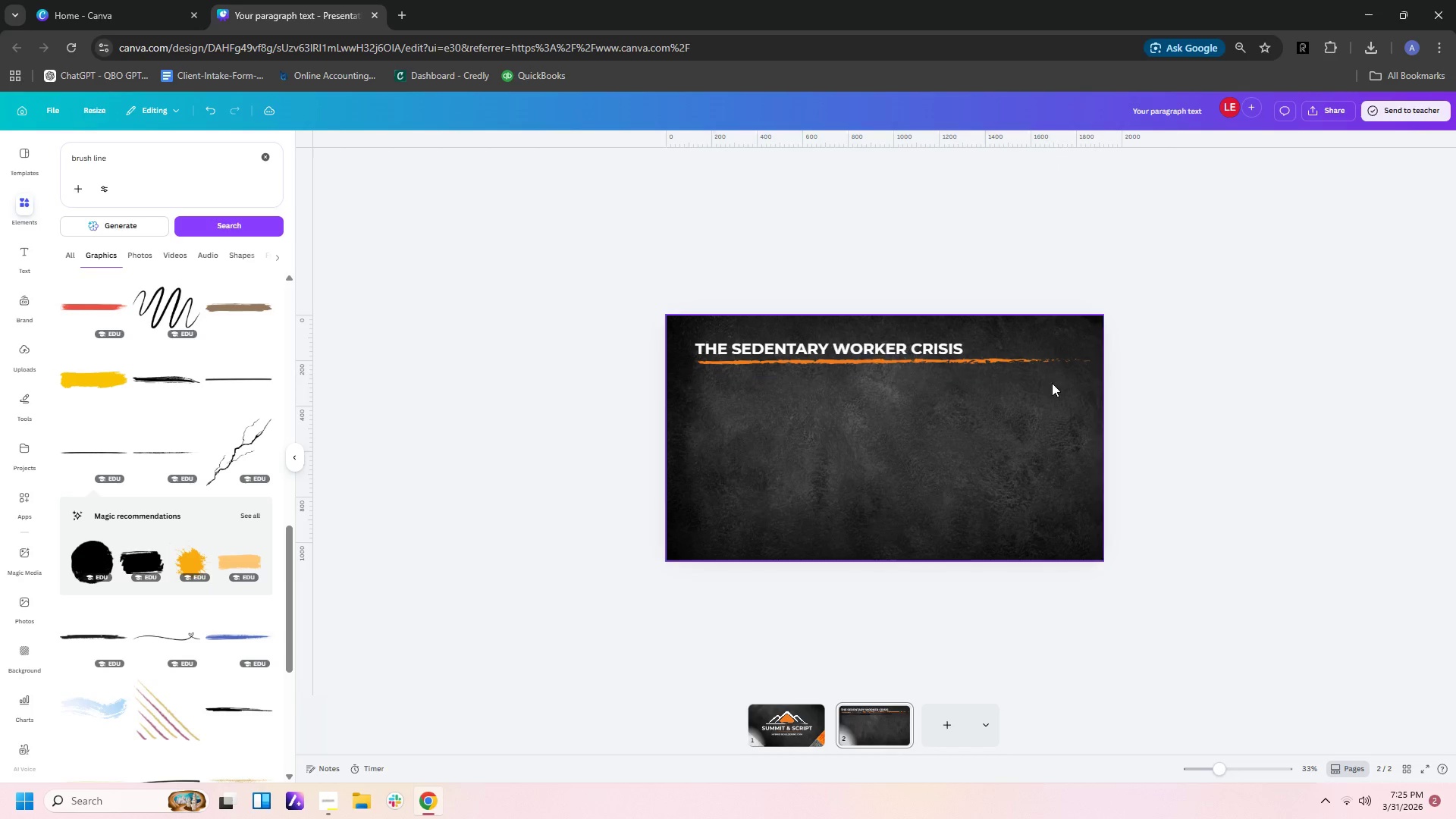 
key(Delete)
 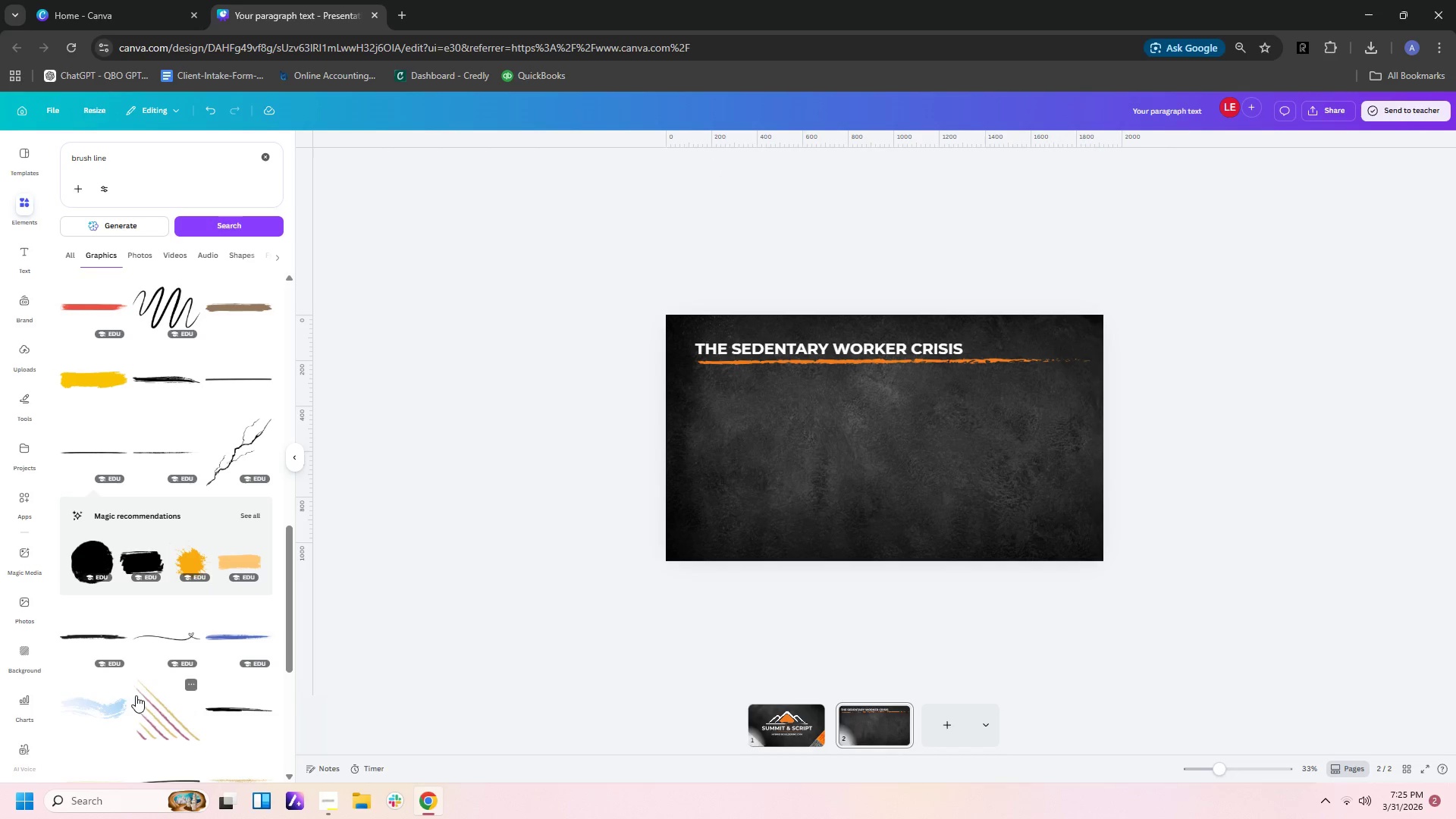 
scroll: coordinate [205, 629], scroll_direction: down, amount: 7.0
 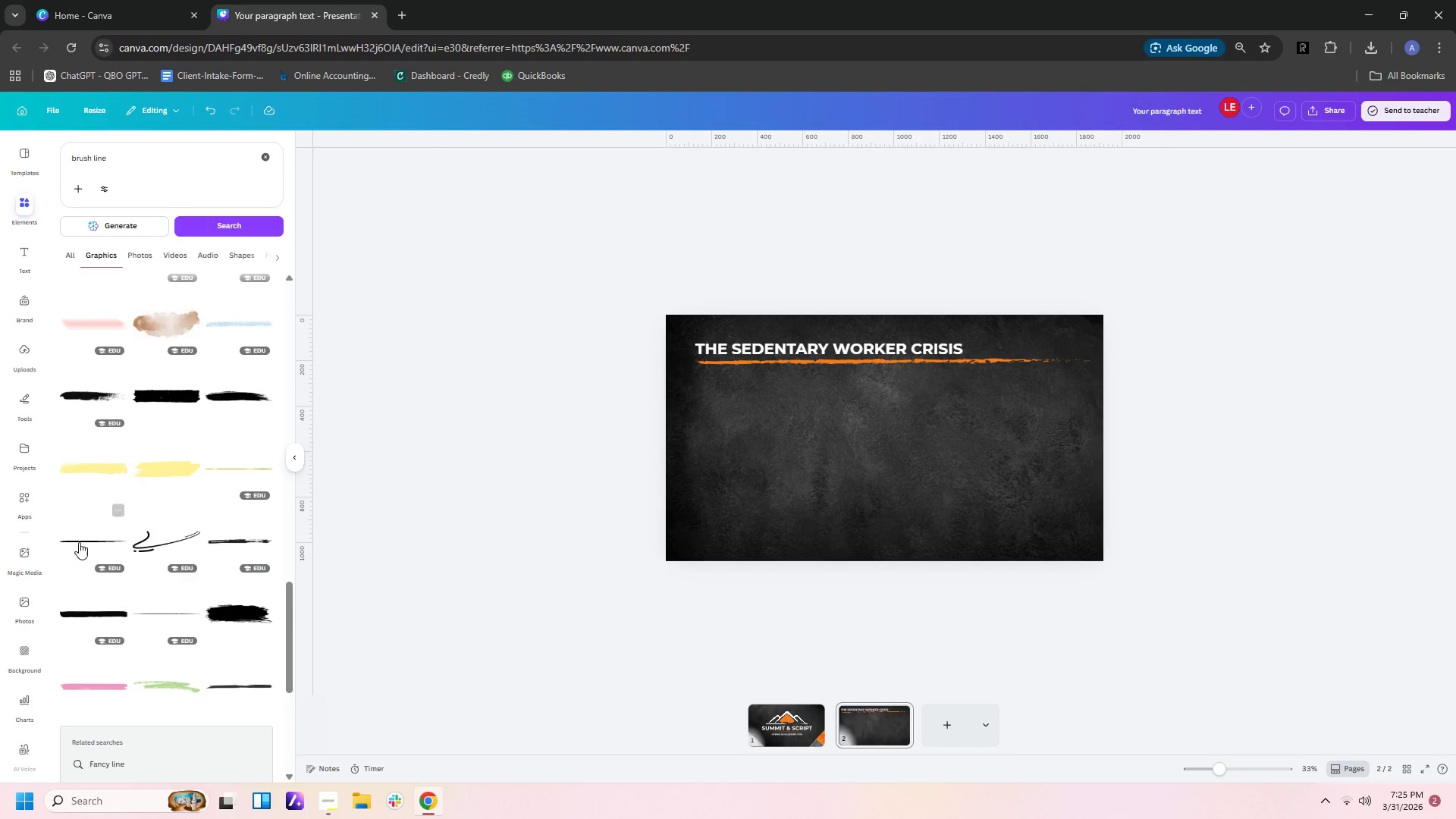 
left_click([83, 538])
 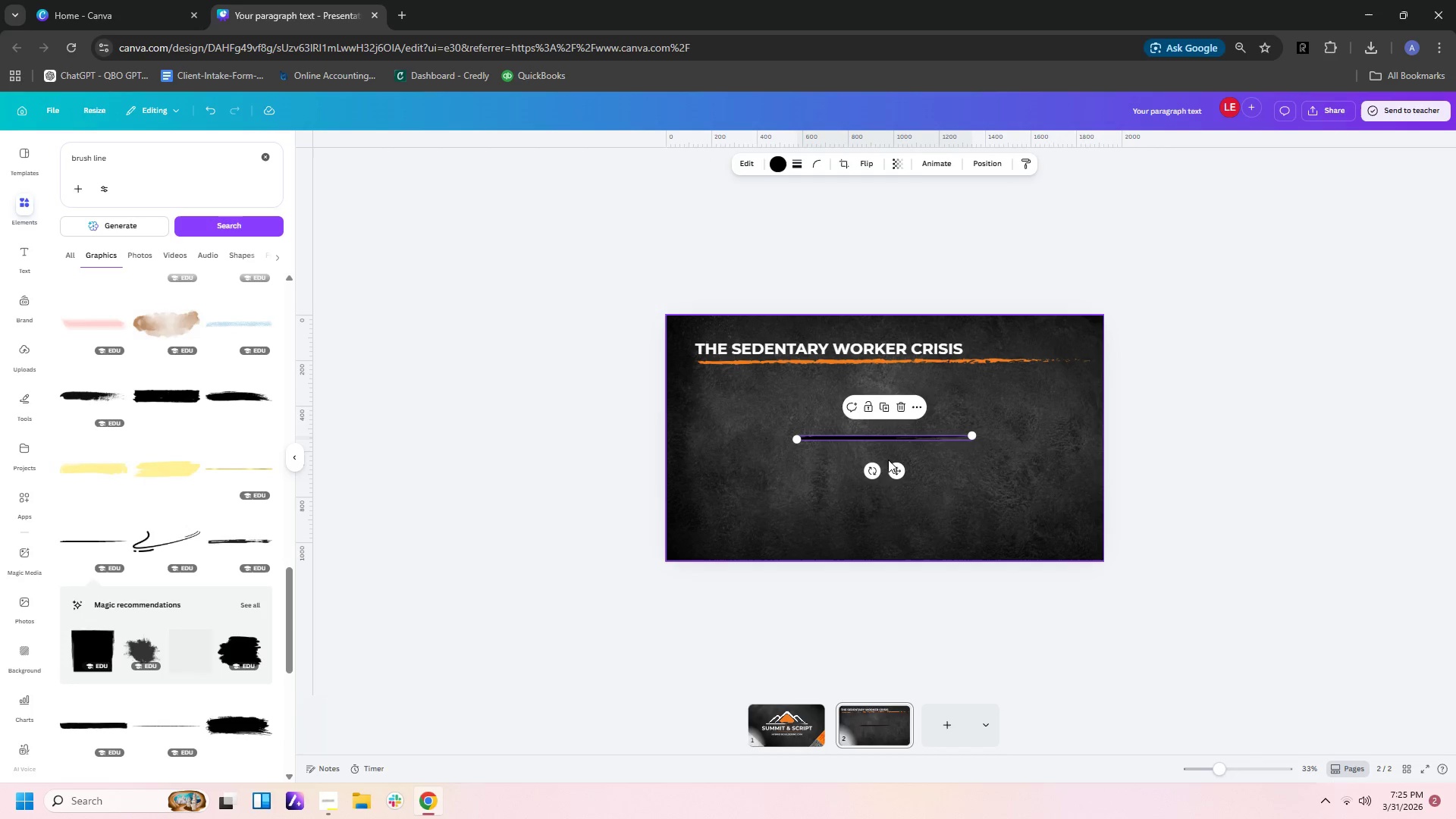 
key(Delete)
 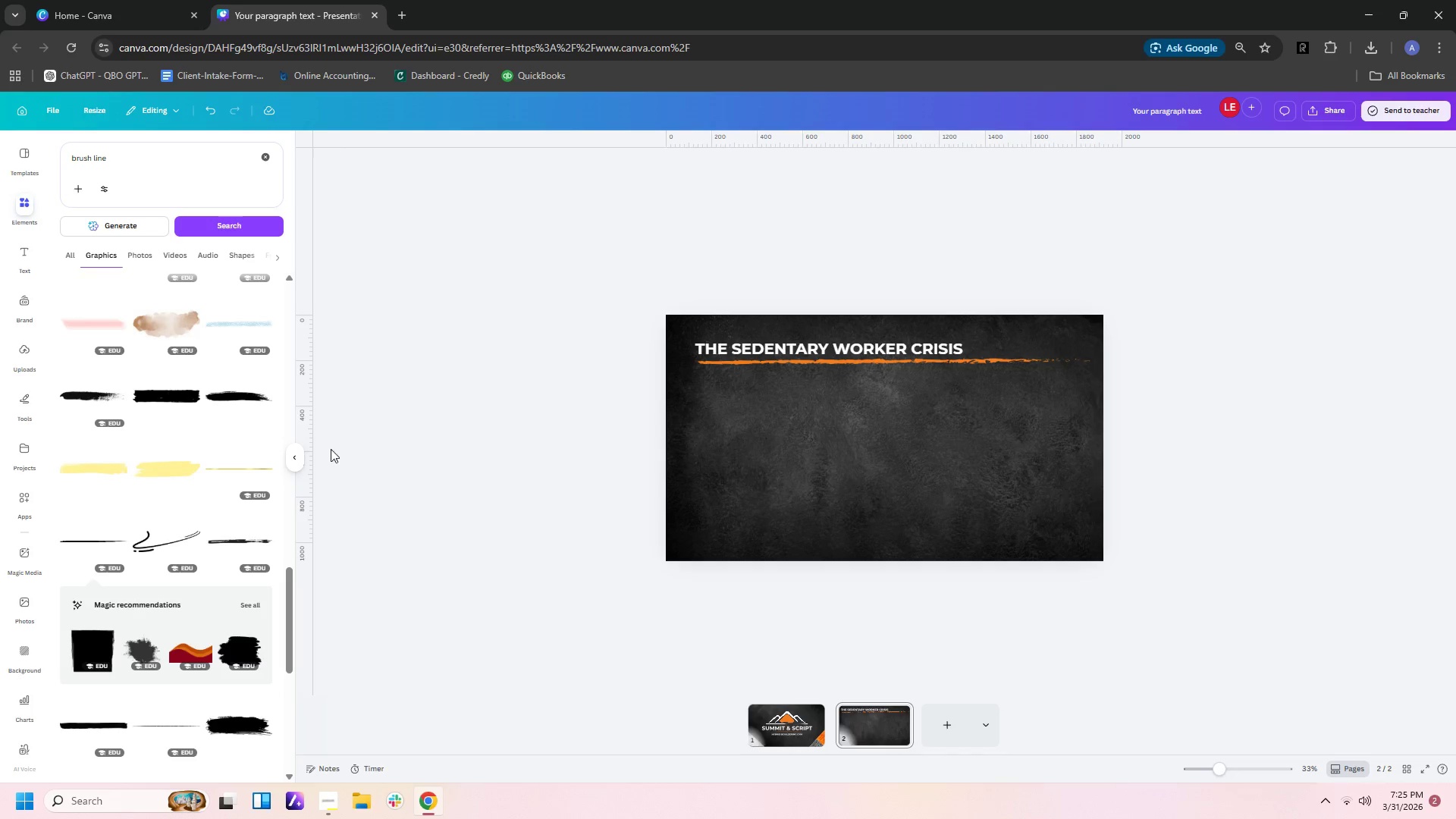 
scroll: coordinate [138, 475], scroll_direction: down, amount: 3.0
 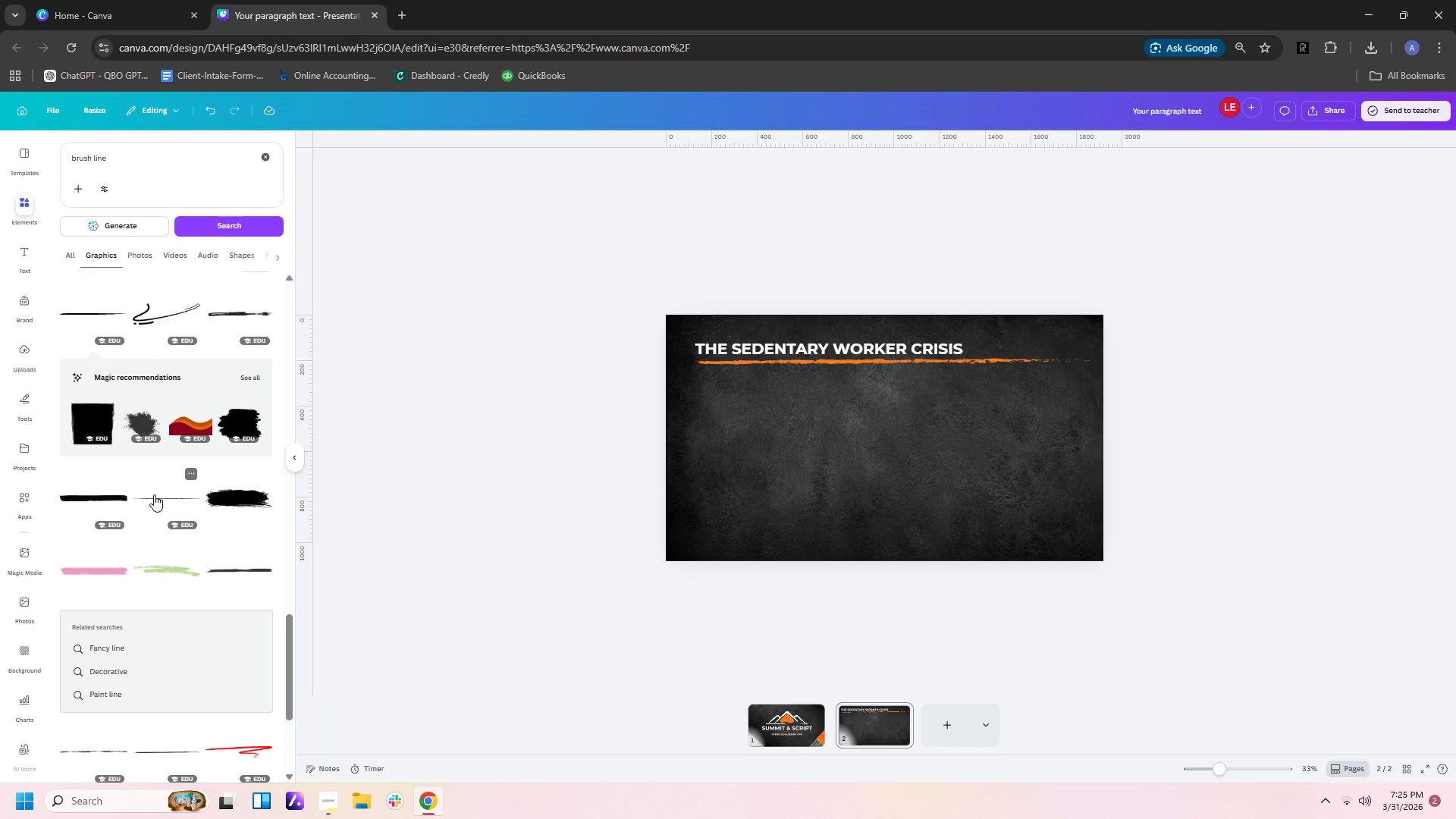 
left_click([155, 497])
 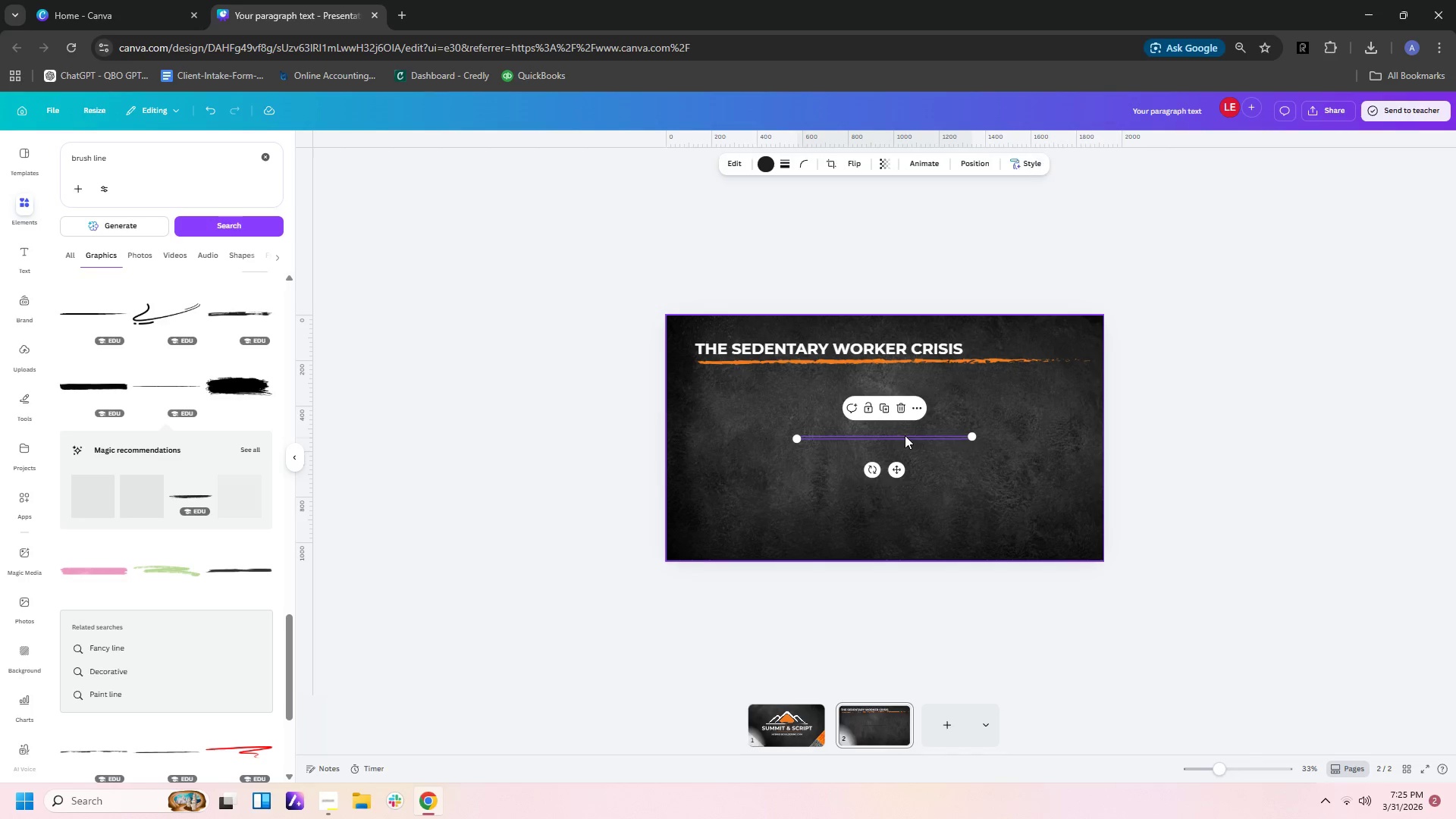 
left_click_drag(start_coordinate=[903, 438], to_coordinate=[805, 383])
 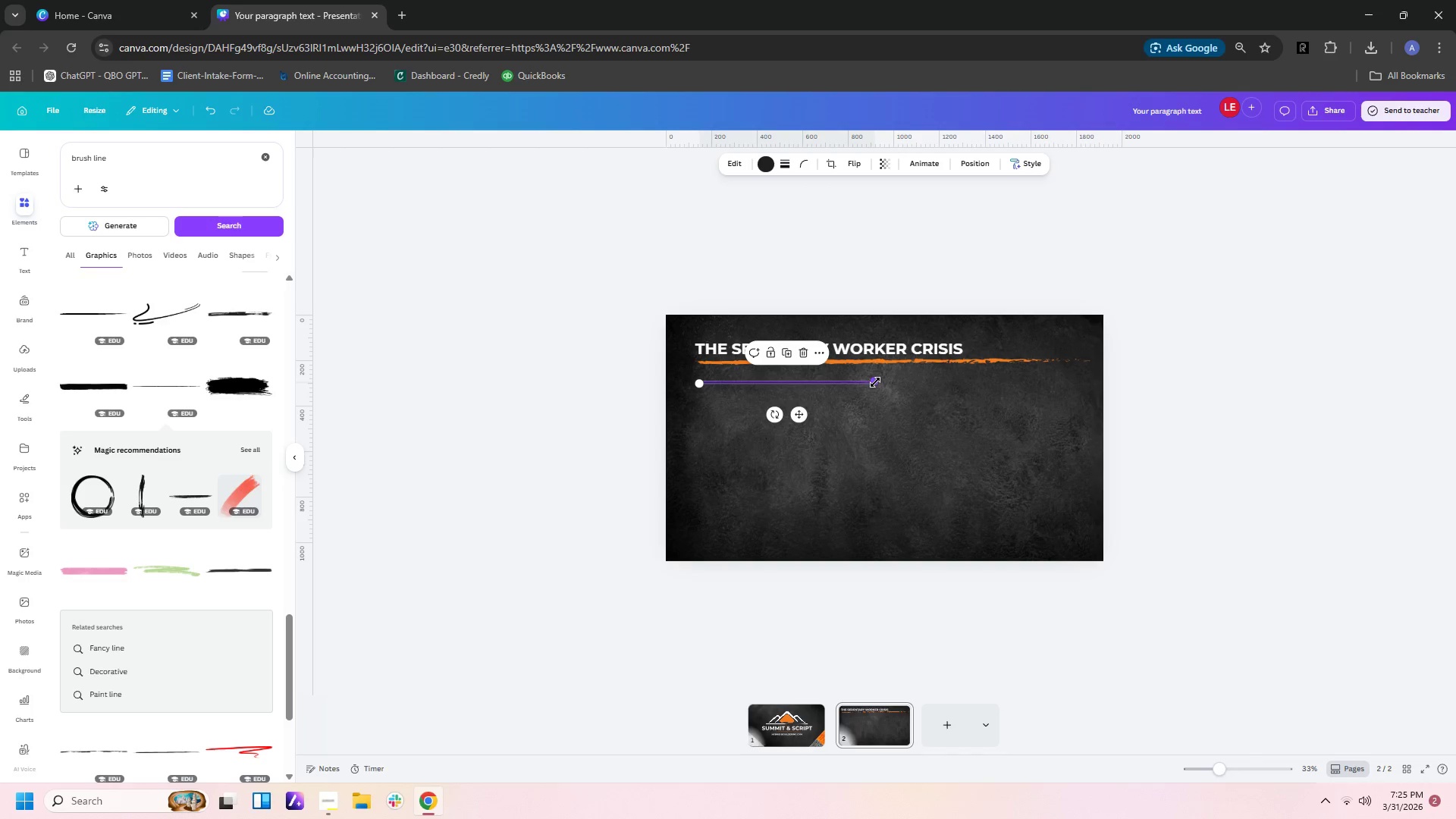 
left_click_drag(start_coordinate=[875, 382], to_coordinate=[1094, 374])
 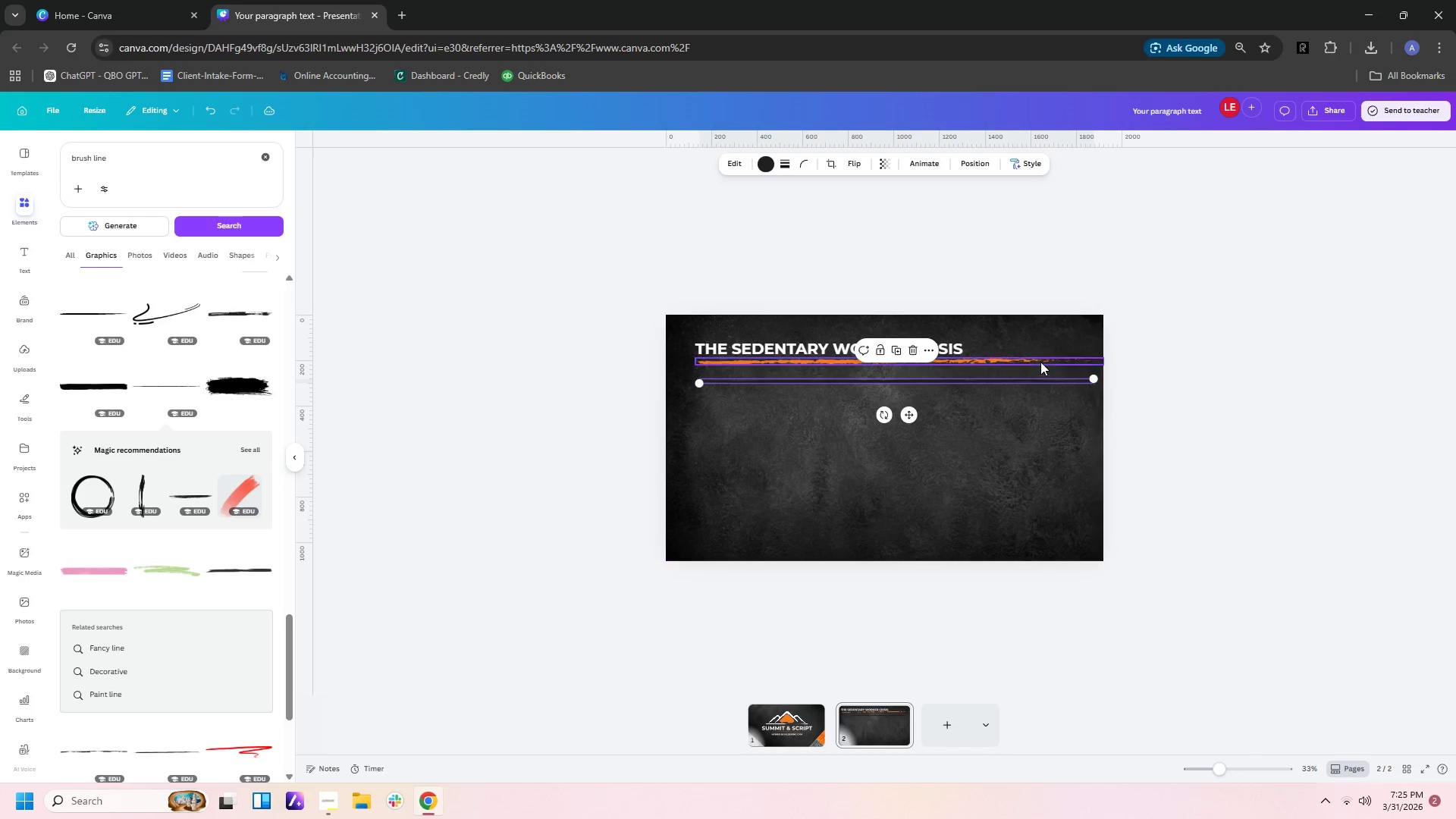 
left_click([1040, 361])
 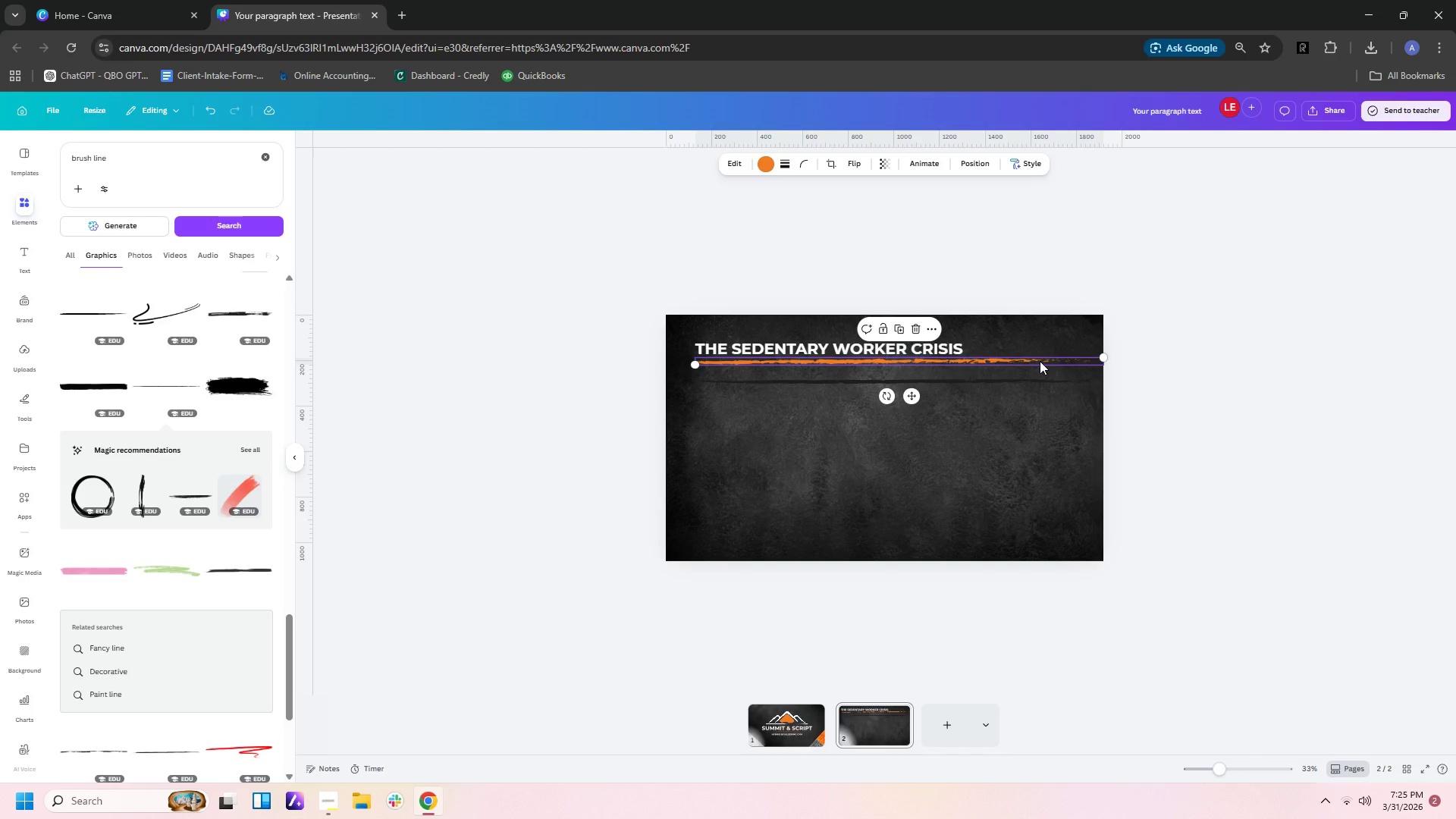 
key(Delete)
 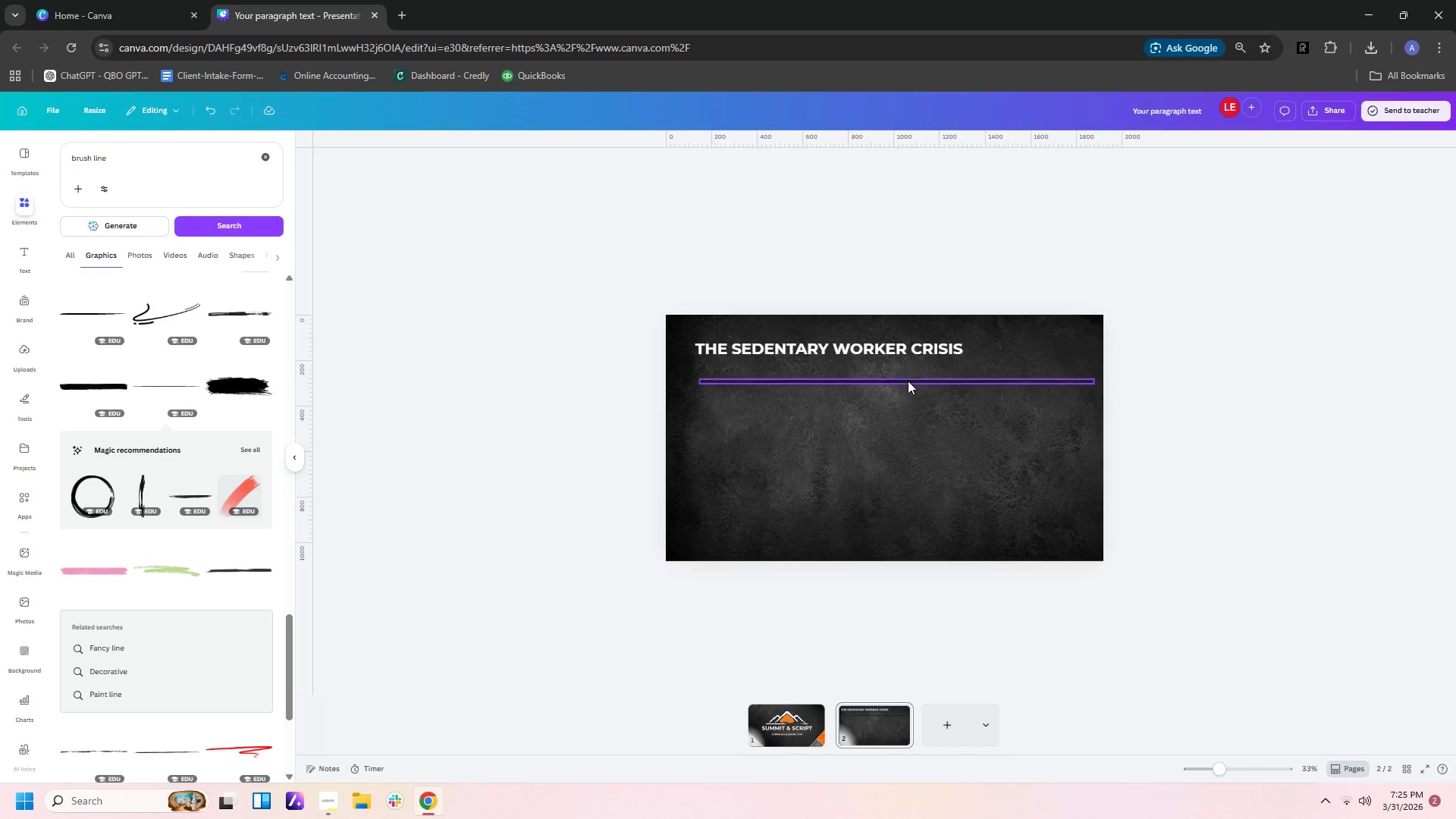 
left_click_drag(start_coordinate=[908, 381], to_coordinate=[899, 367])
 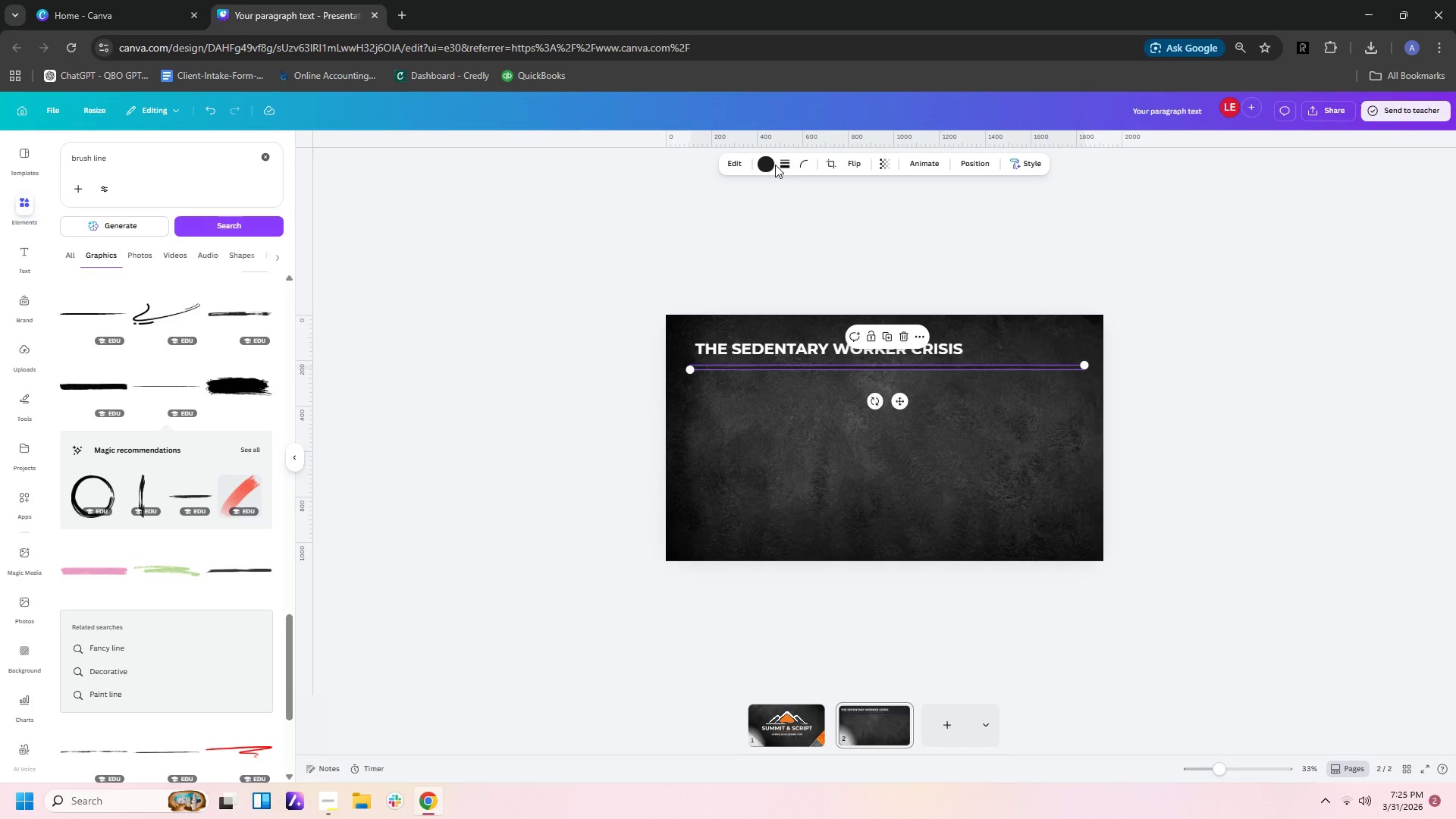 
left_click([768, 161])
 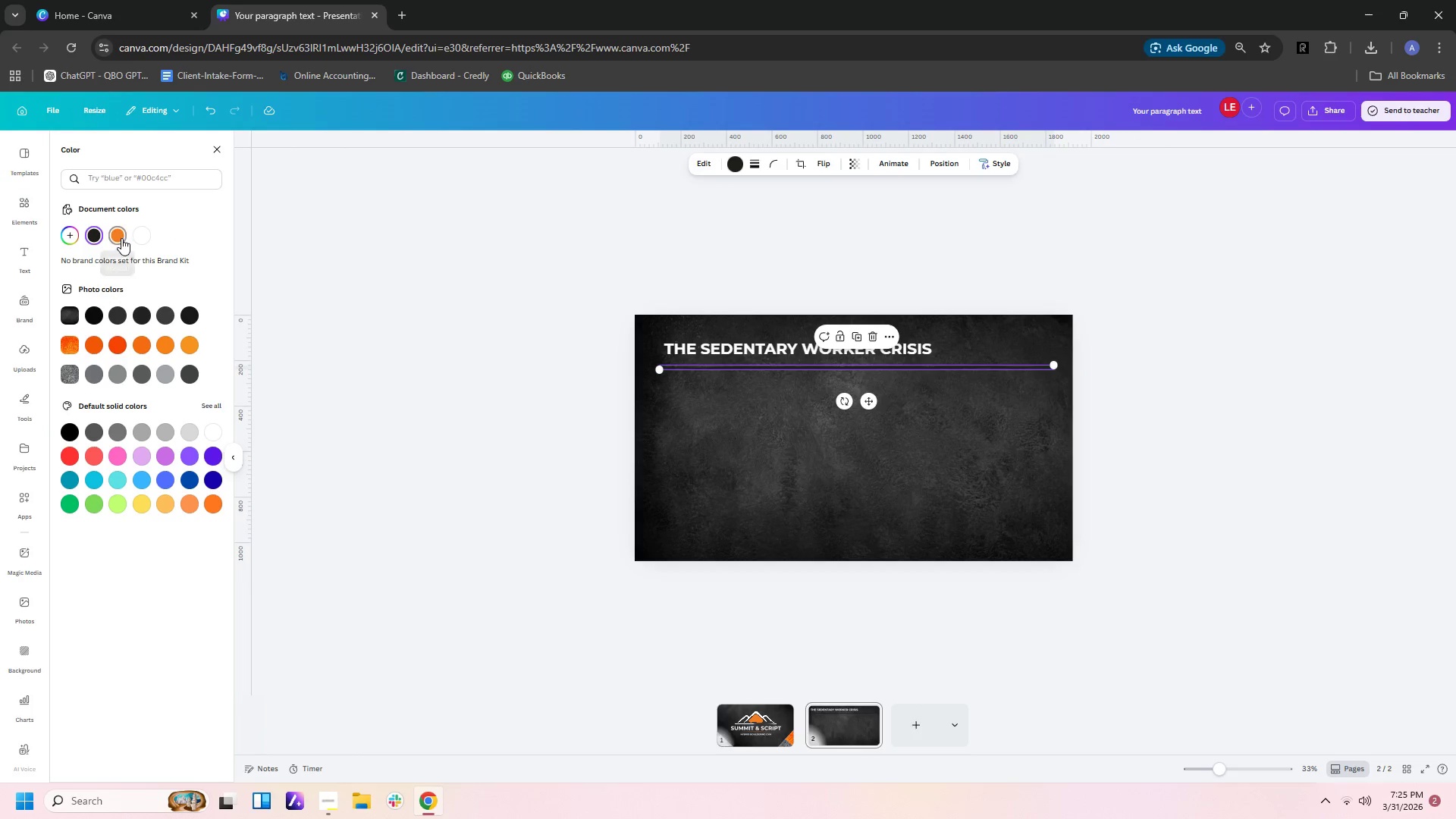 
double_click([460, 419])
 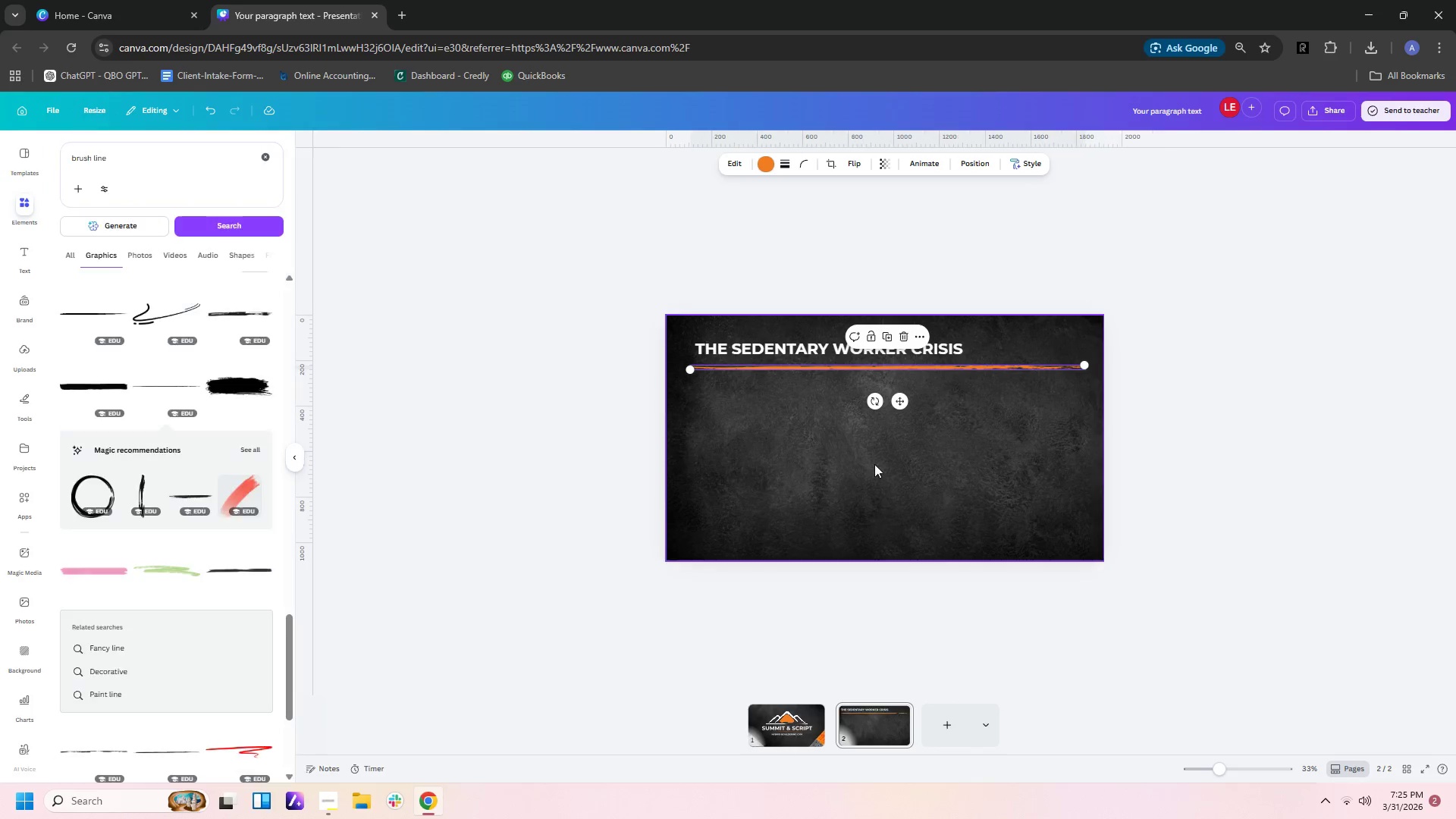 
triple_click([874, 464])
 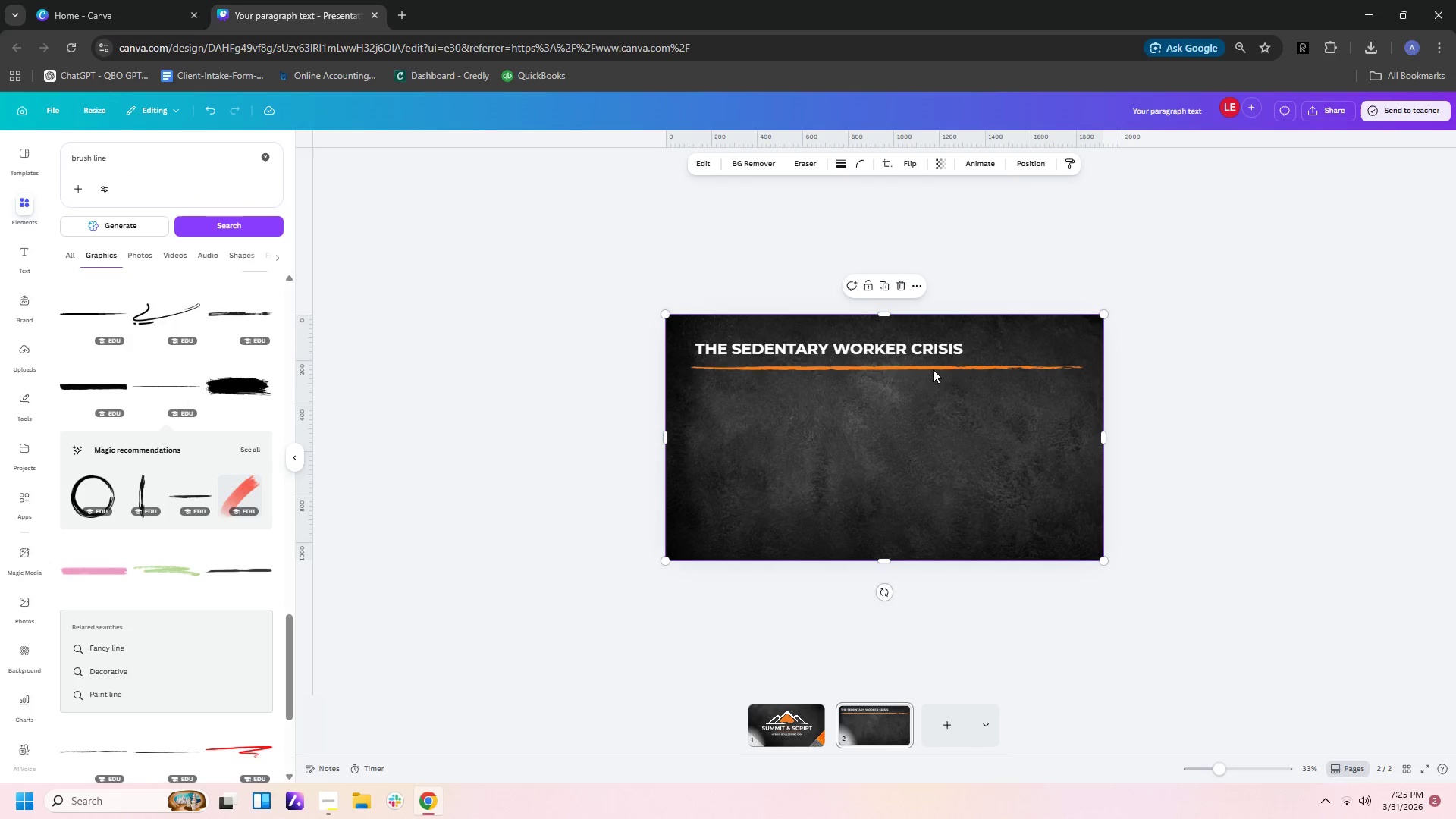 
left_click_drag(start_coordinate=[933, 368], to_coordinate=[902, 362])
 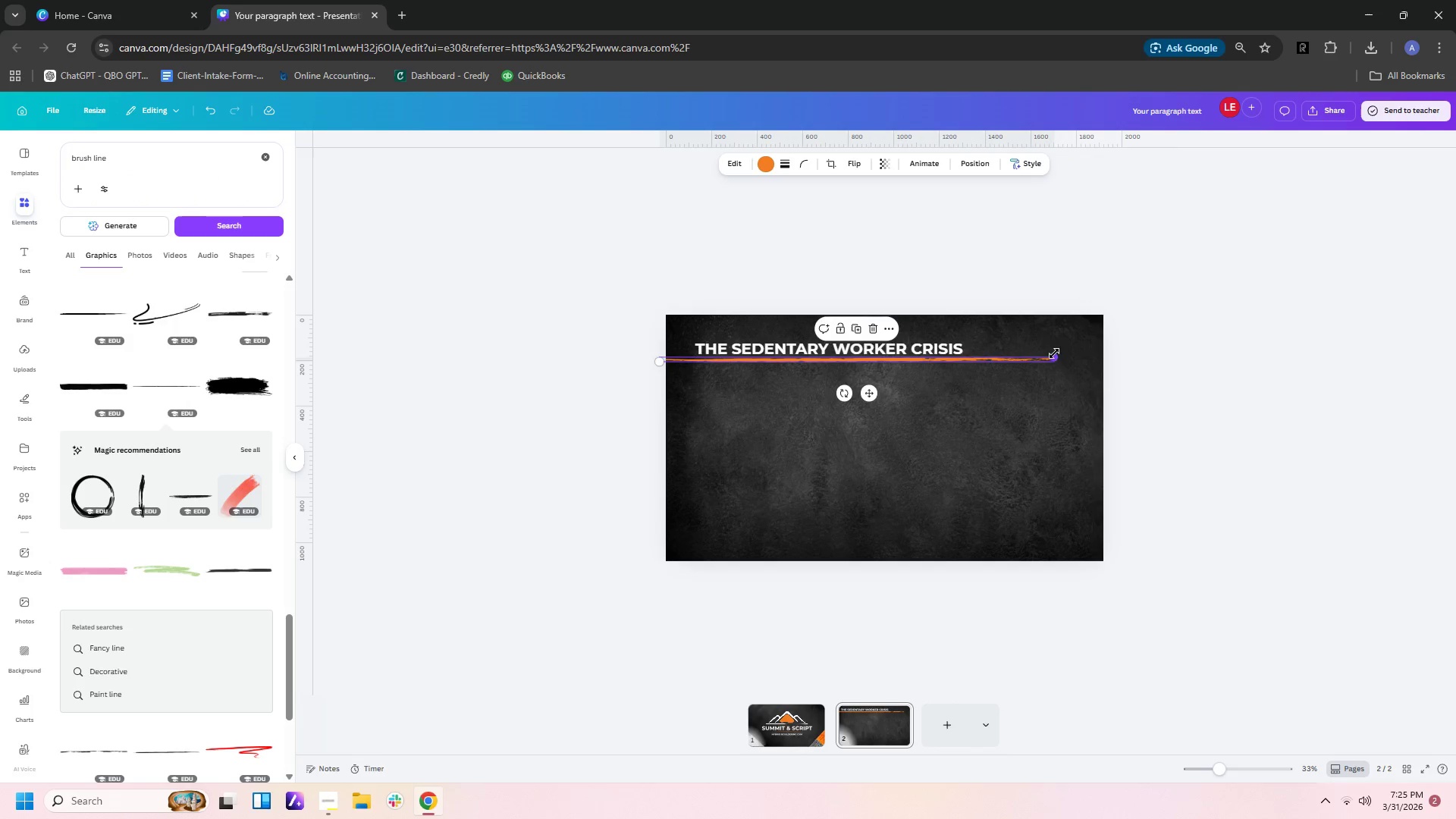 
left_click_drag(start_coordinate=[1054, 353], to_coordinate=[1119, 352])
 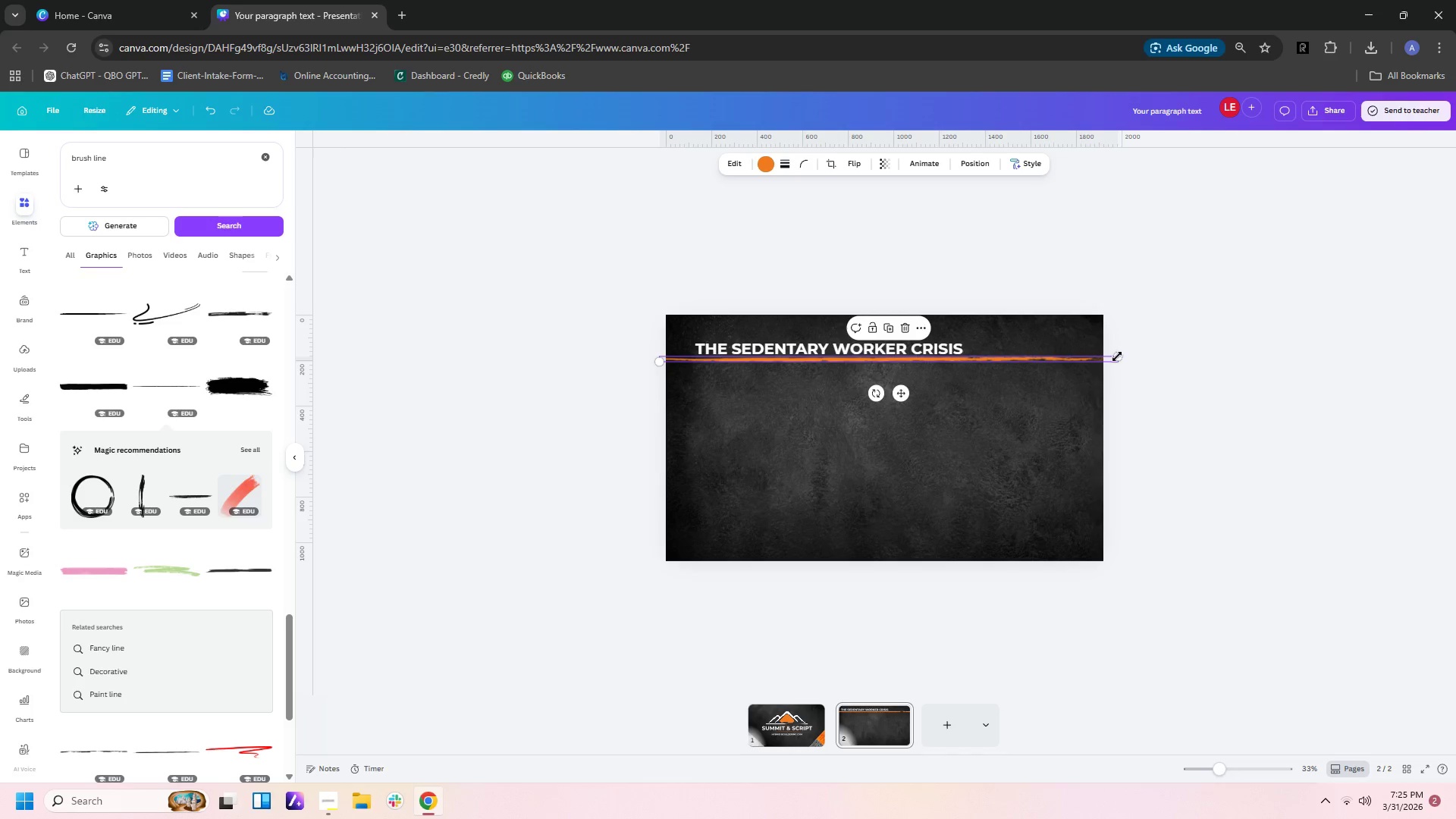 
left_click_drag(start_coordinate=[1116, 356], to_coordinate=[1103, 356])
 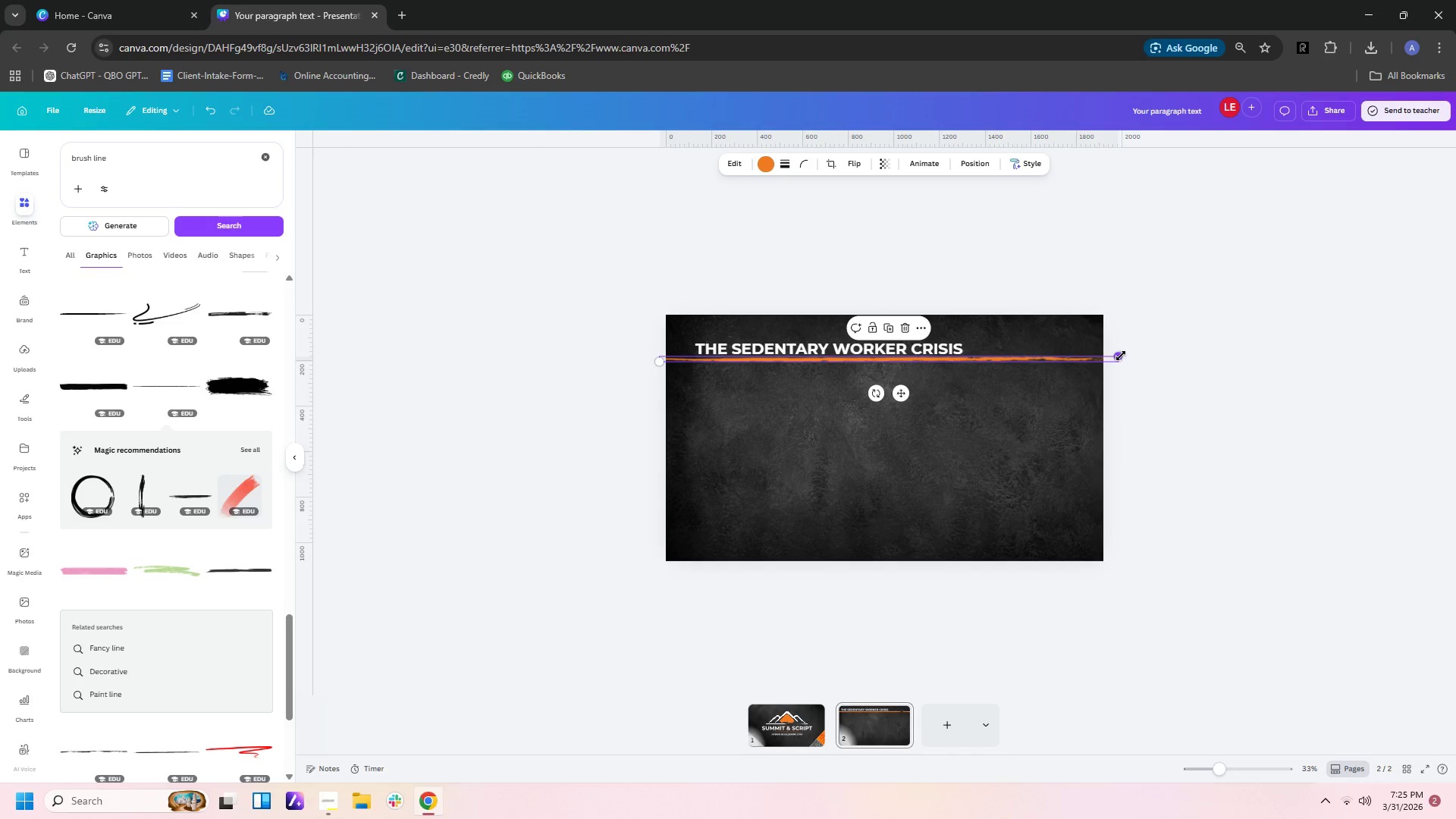 
left_click_drag(start_coordinate=[1121, 356], to_coordinate=[1099, 359])
 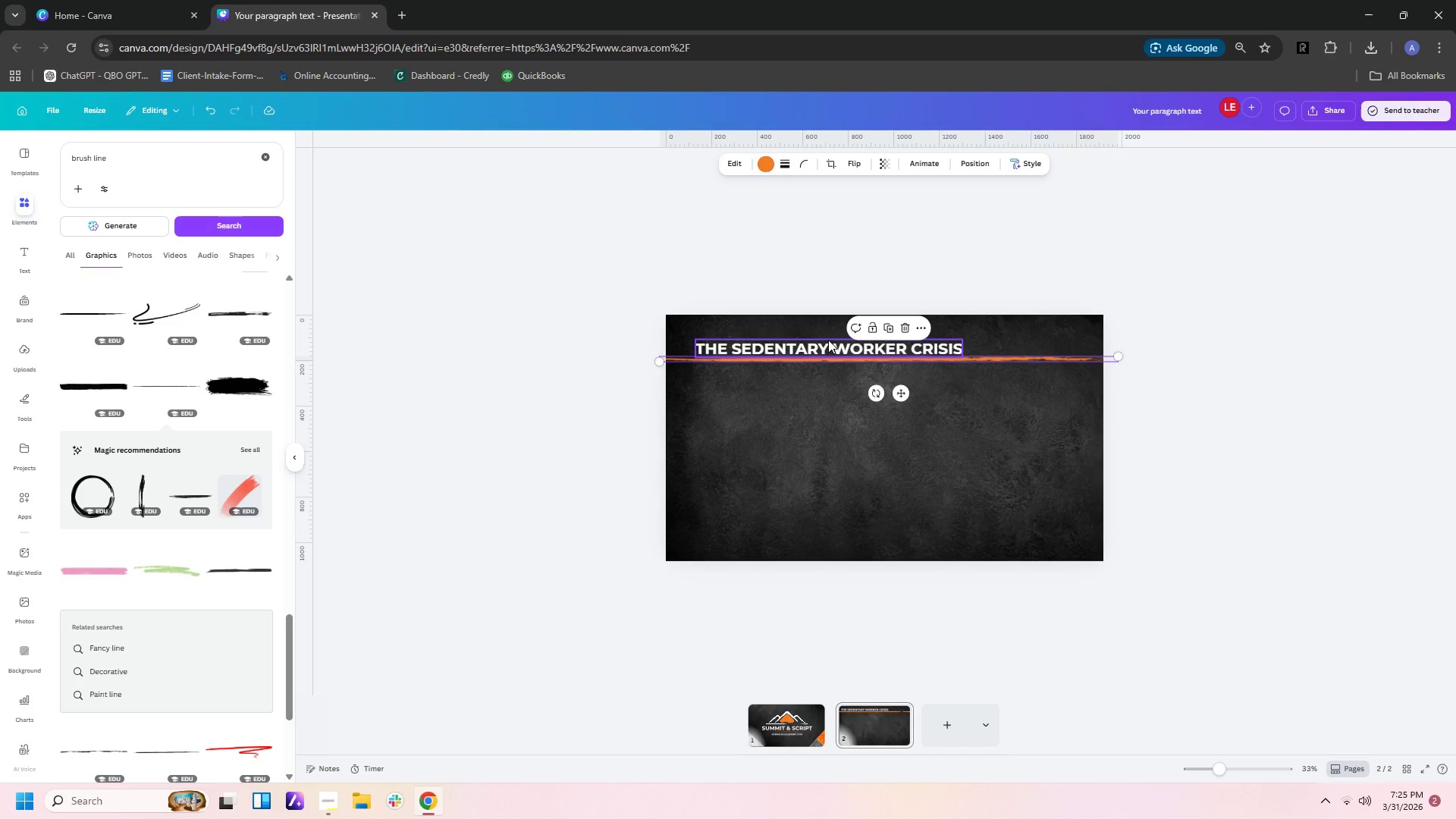 
left_click_drag(start_coordinate=[828, 340], to_coordinate=[820, 334])
 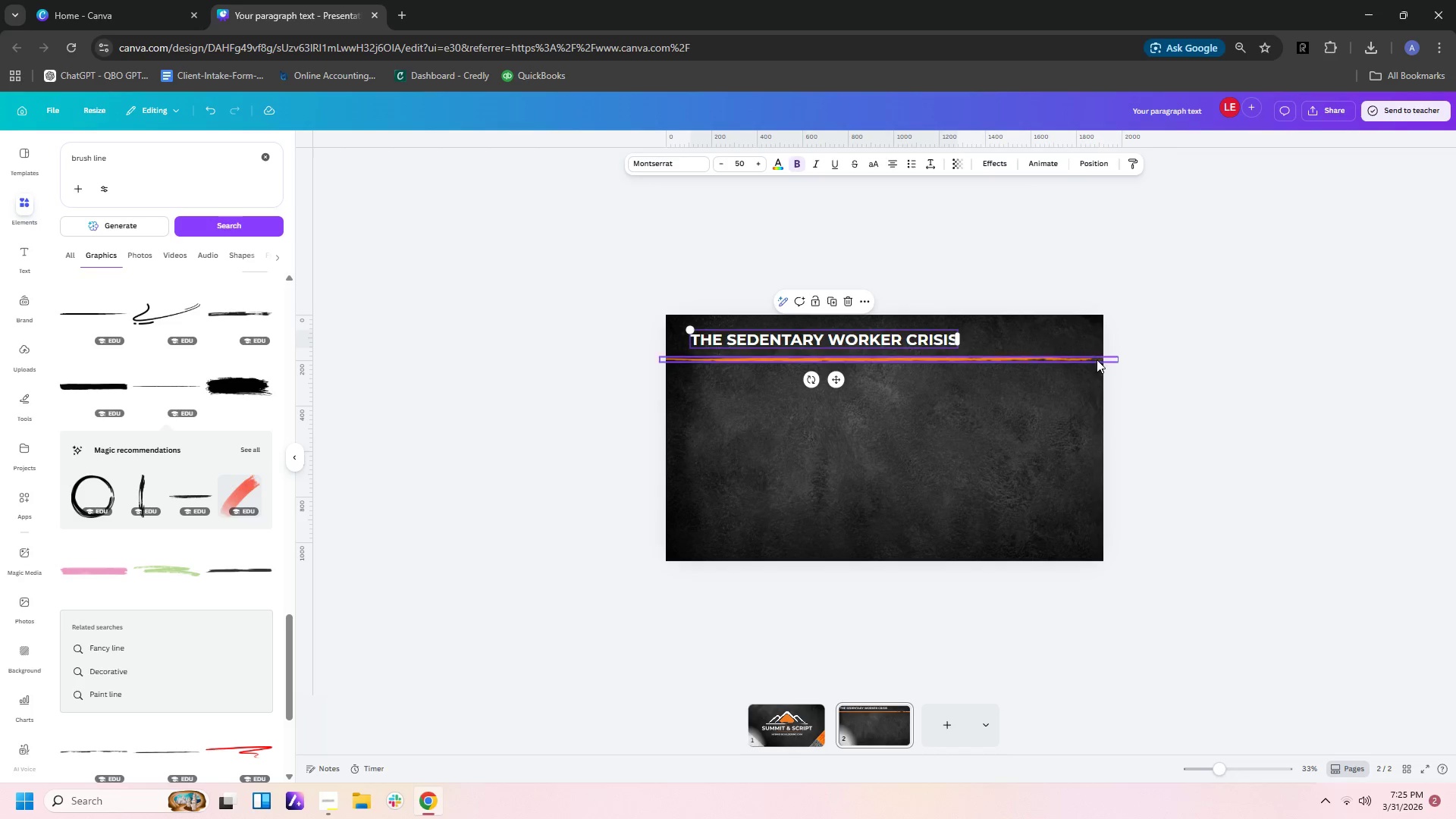 
left_click([1093, 362])
 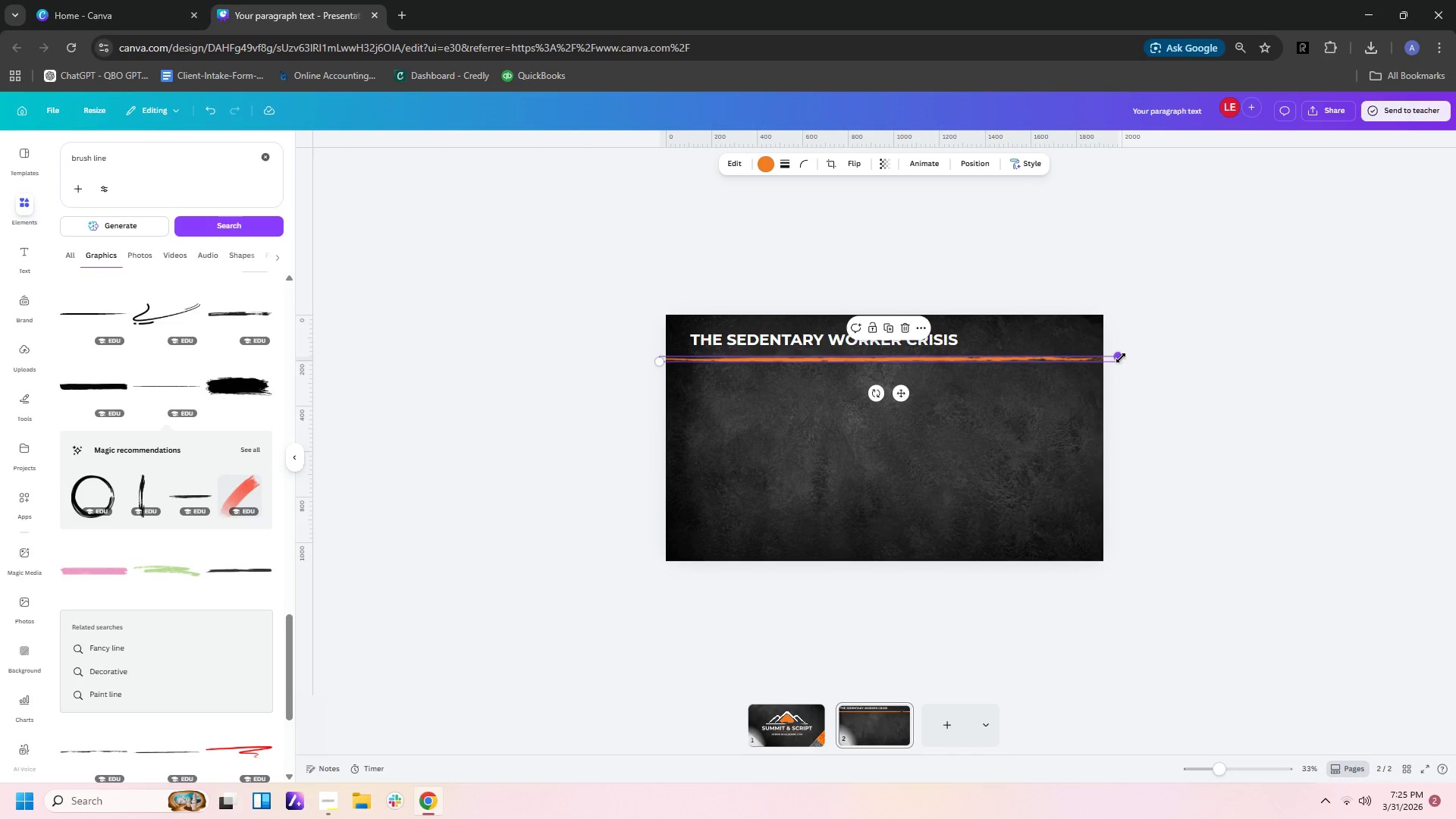 
left_click_drag(start_coordinate=[1121, 358], to_coordinate=[1091, 355])
 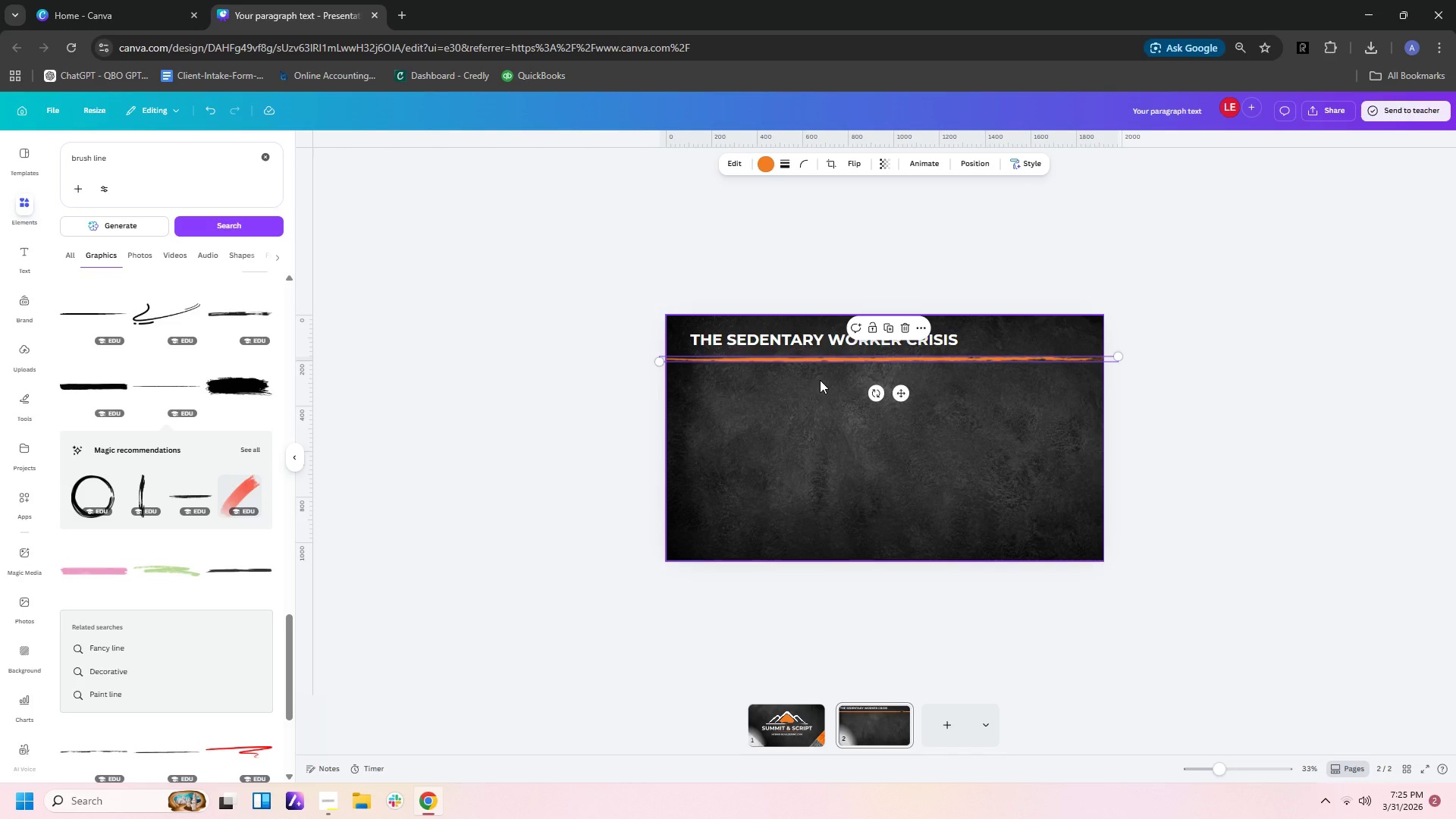 
key(Control+Z)
 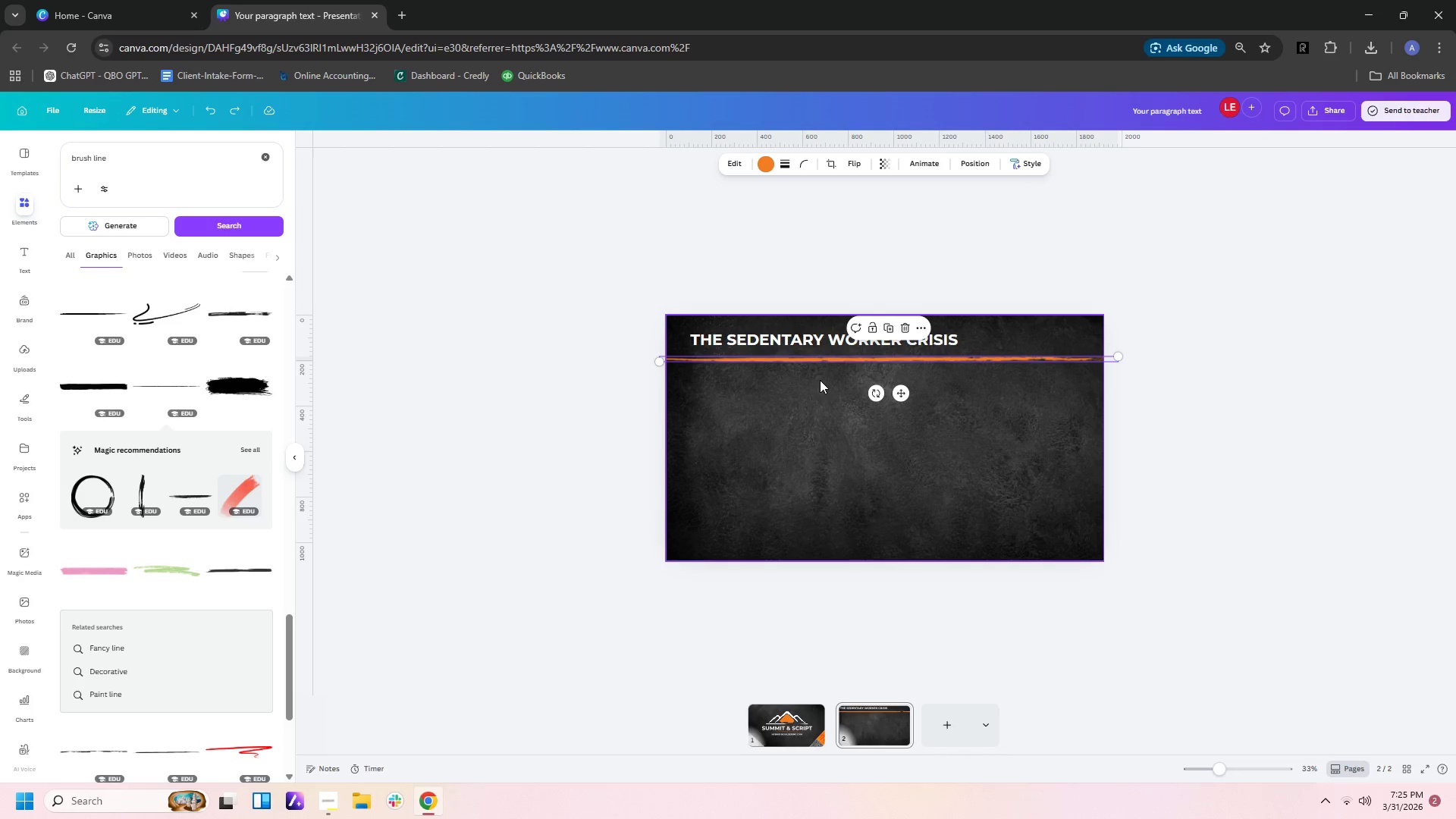 
key(Control+Z)
 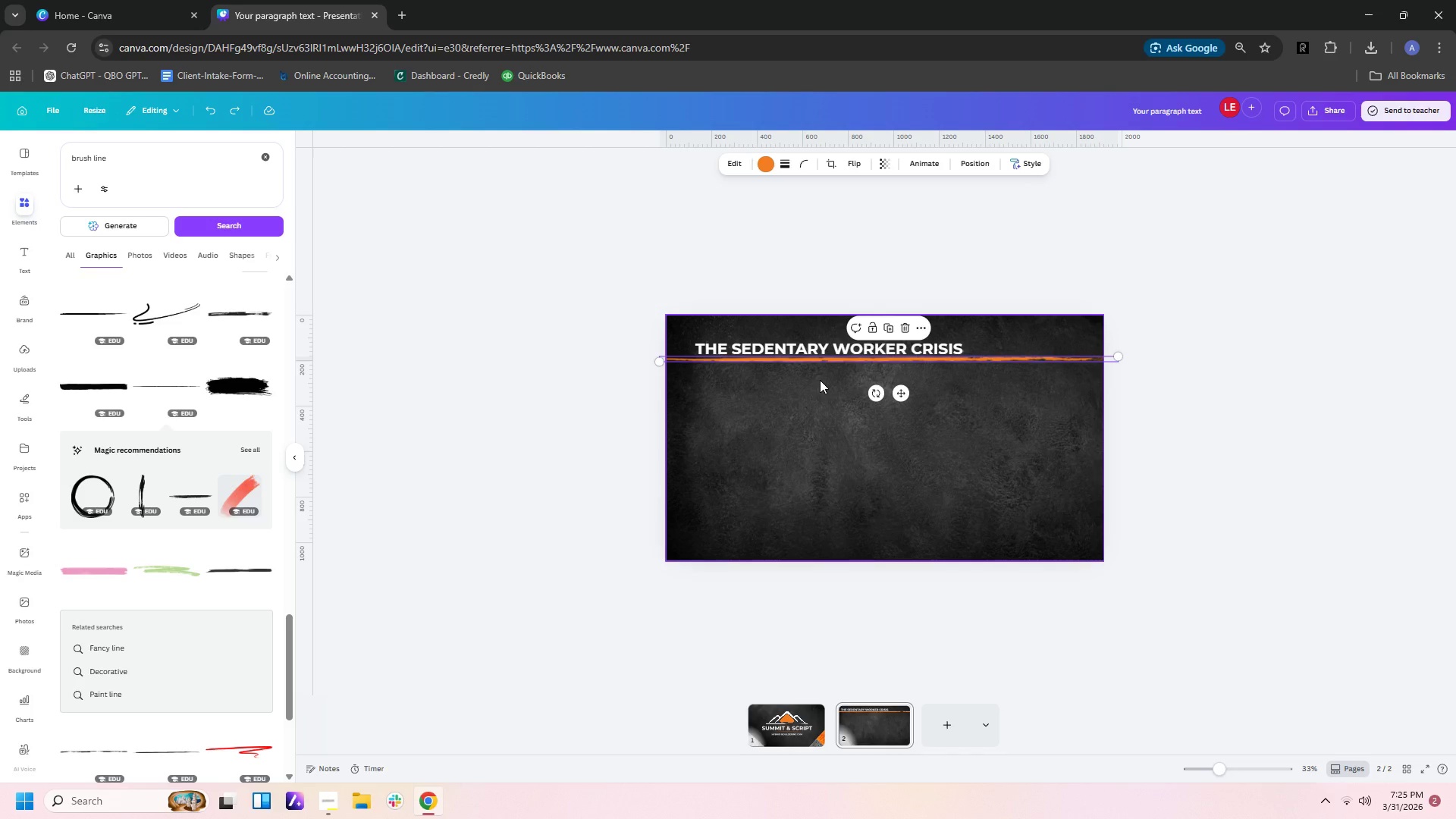 
key(Control+Z)
 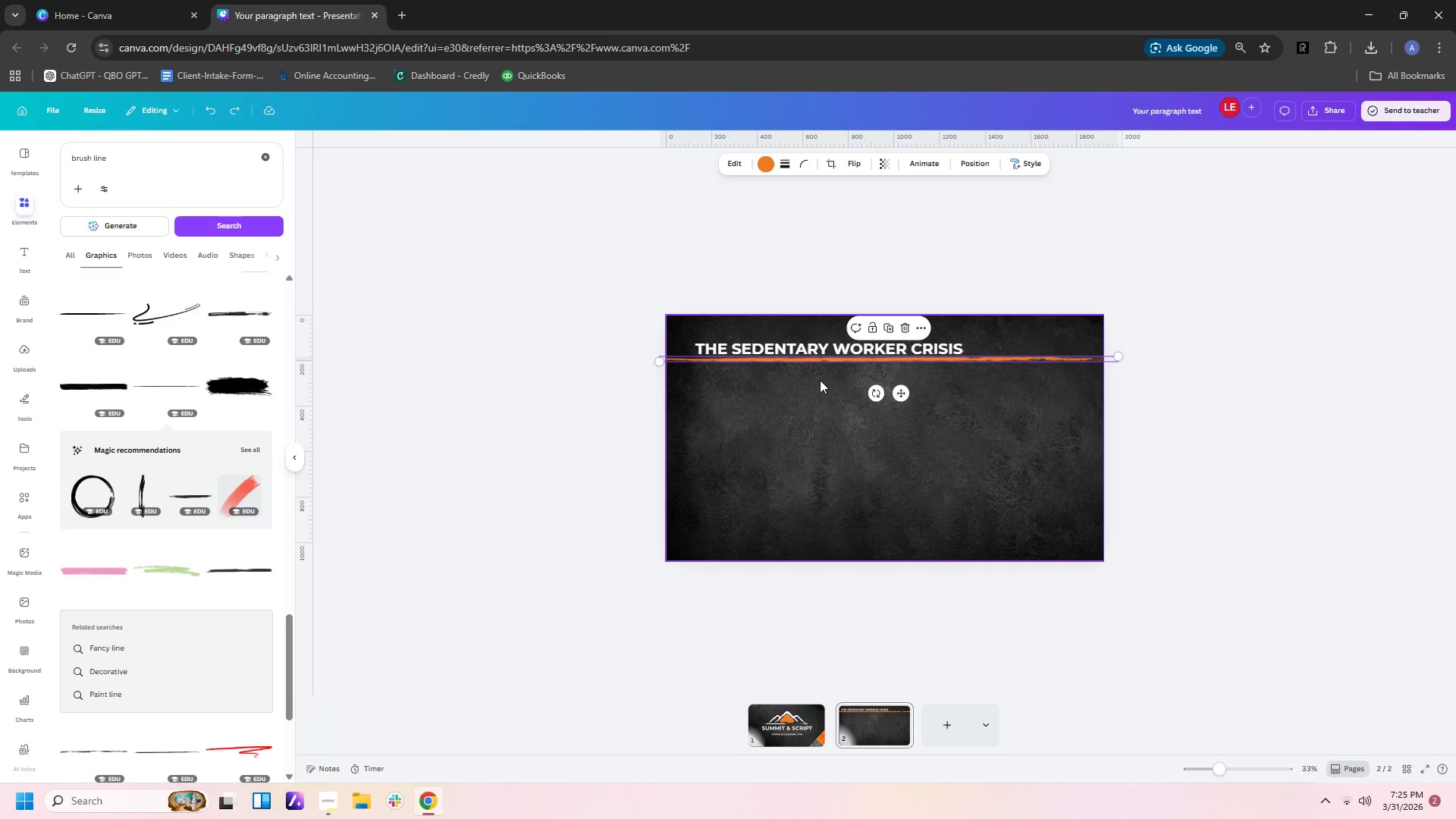 
key(Control+Z)
 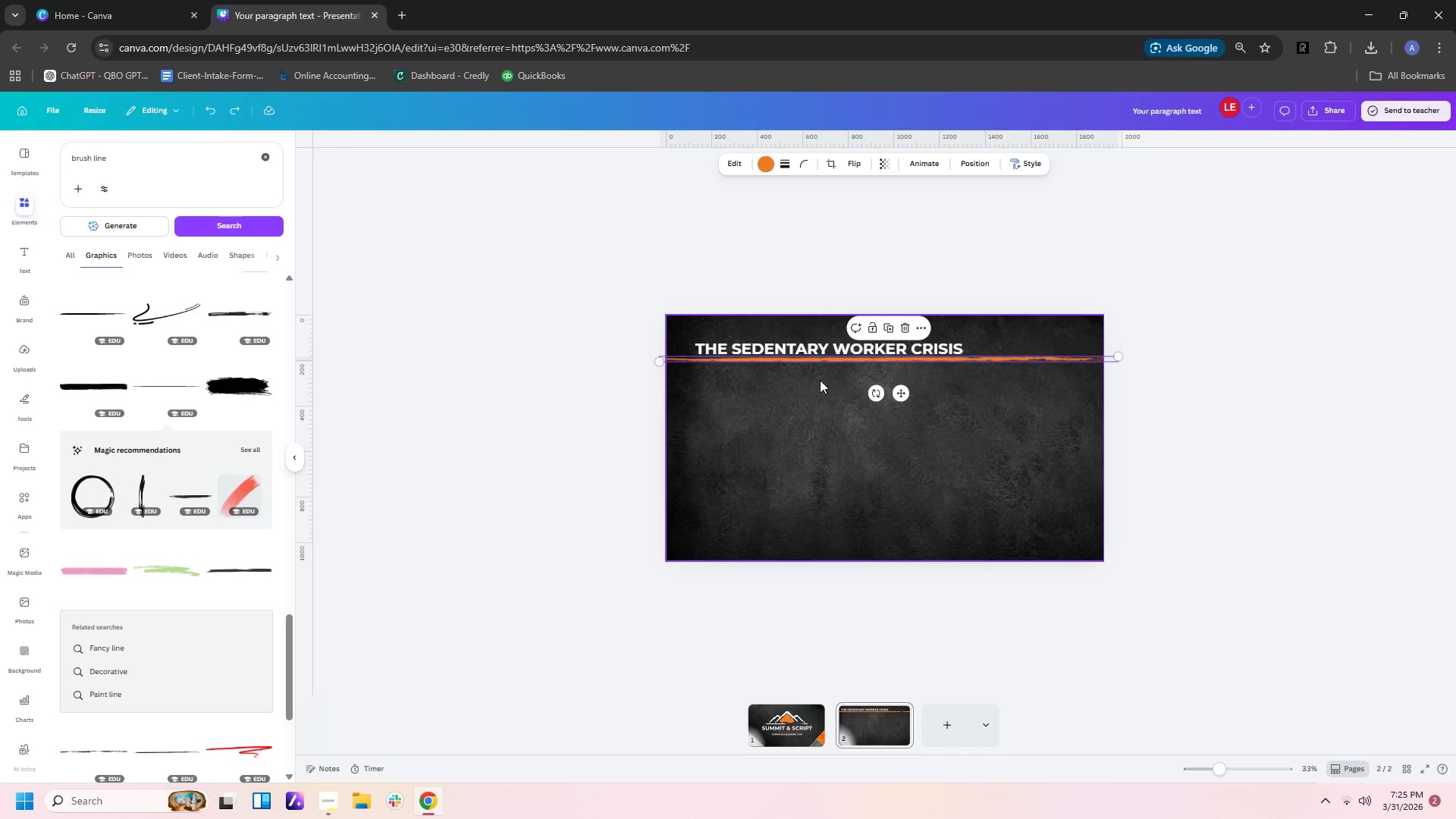 
key(Control+Z)
 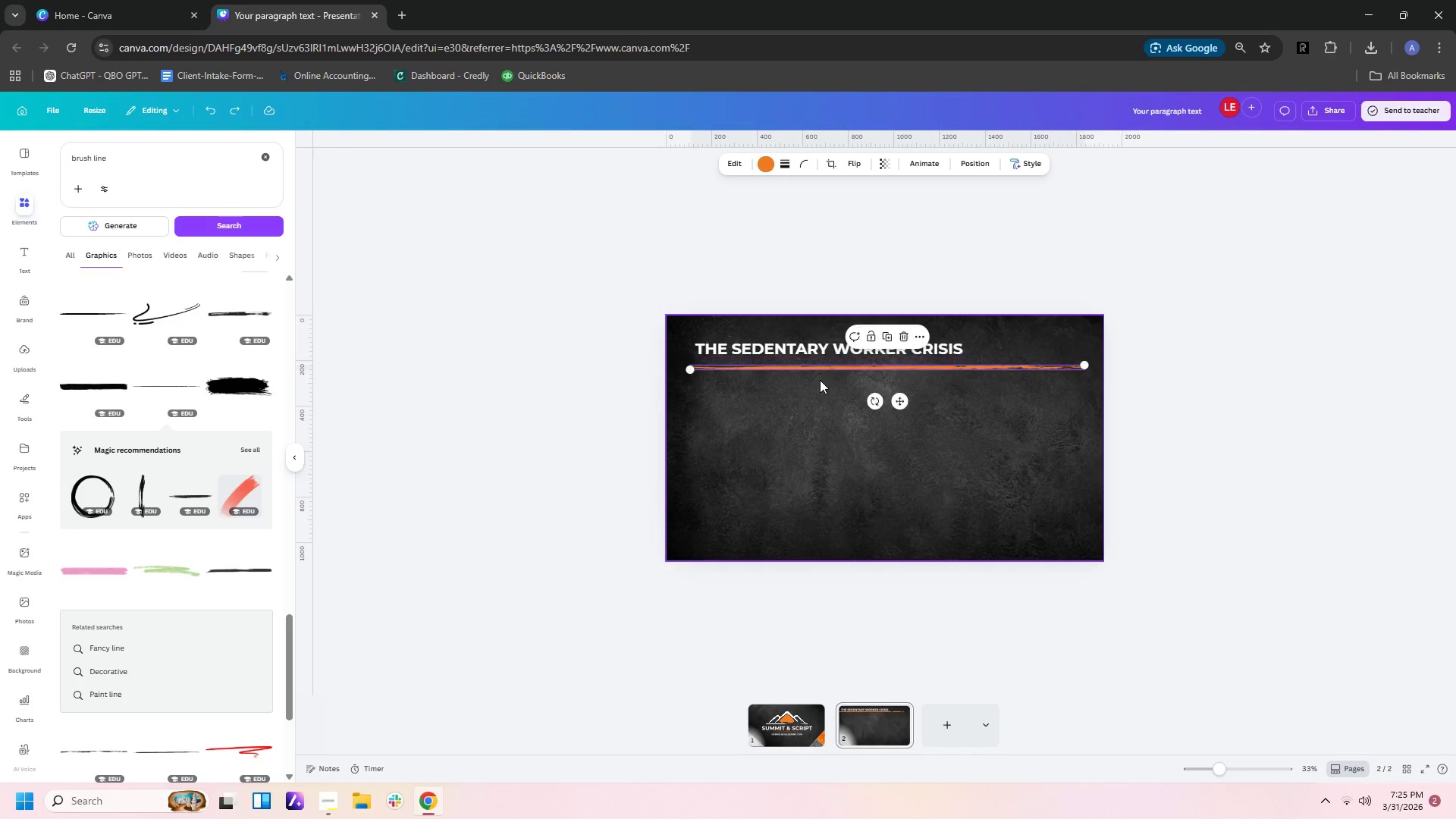 
key(Control+Z)
 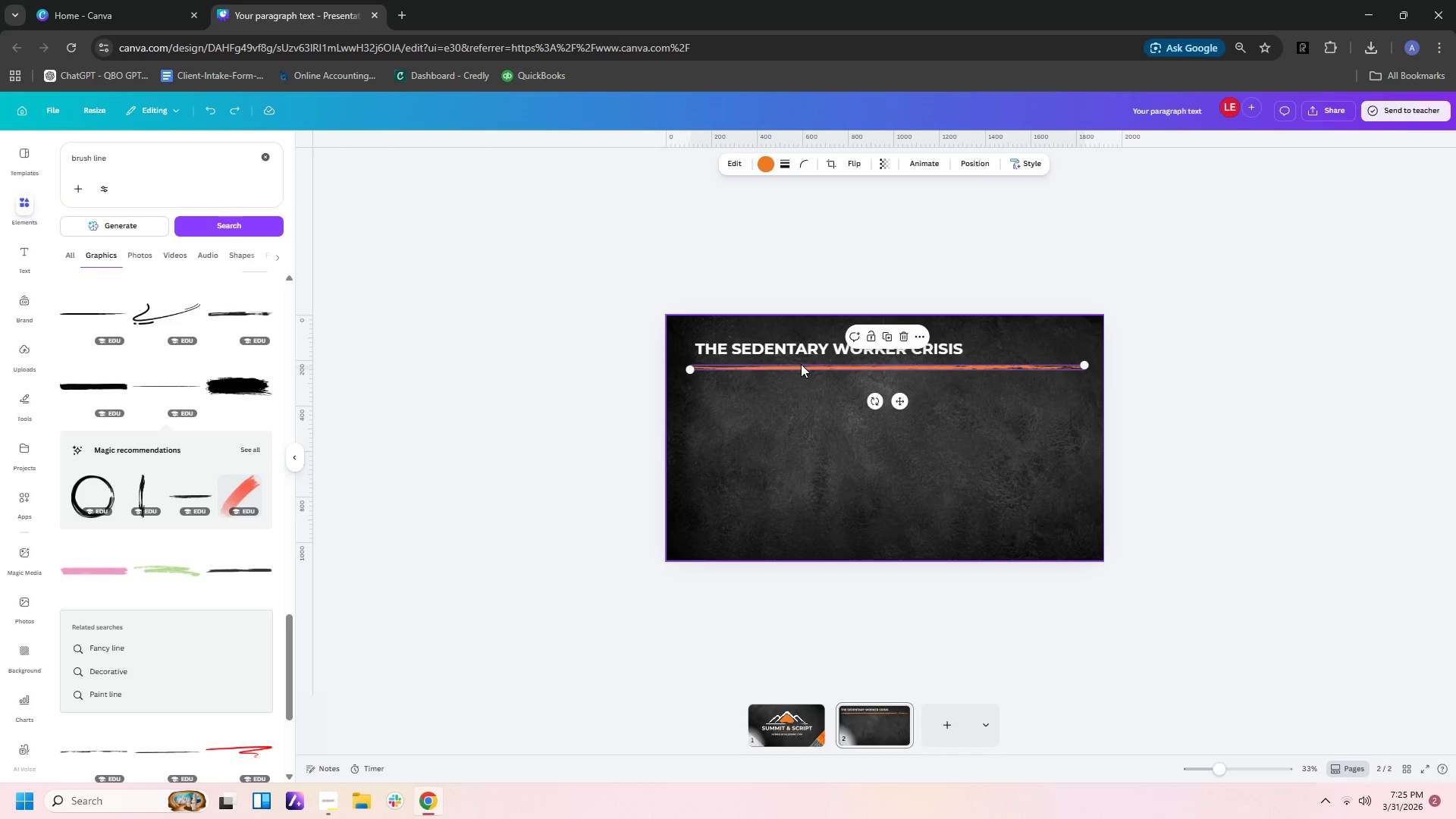 
left_click_drag(start_coordinate=[801, 364], to_coordinate=[777, 359])
 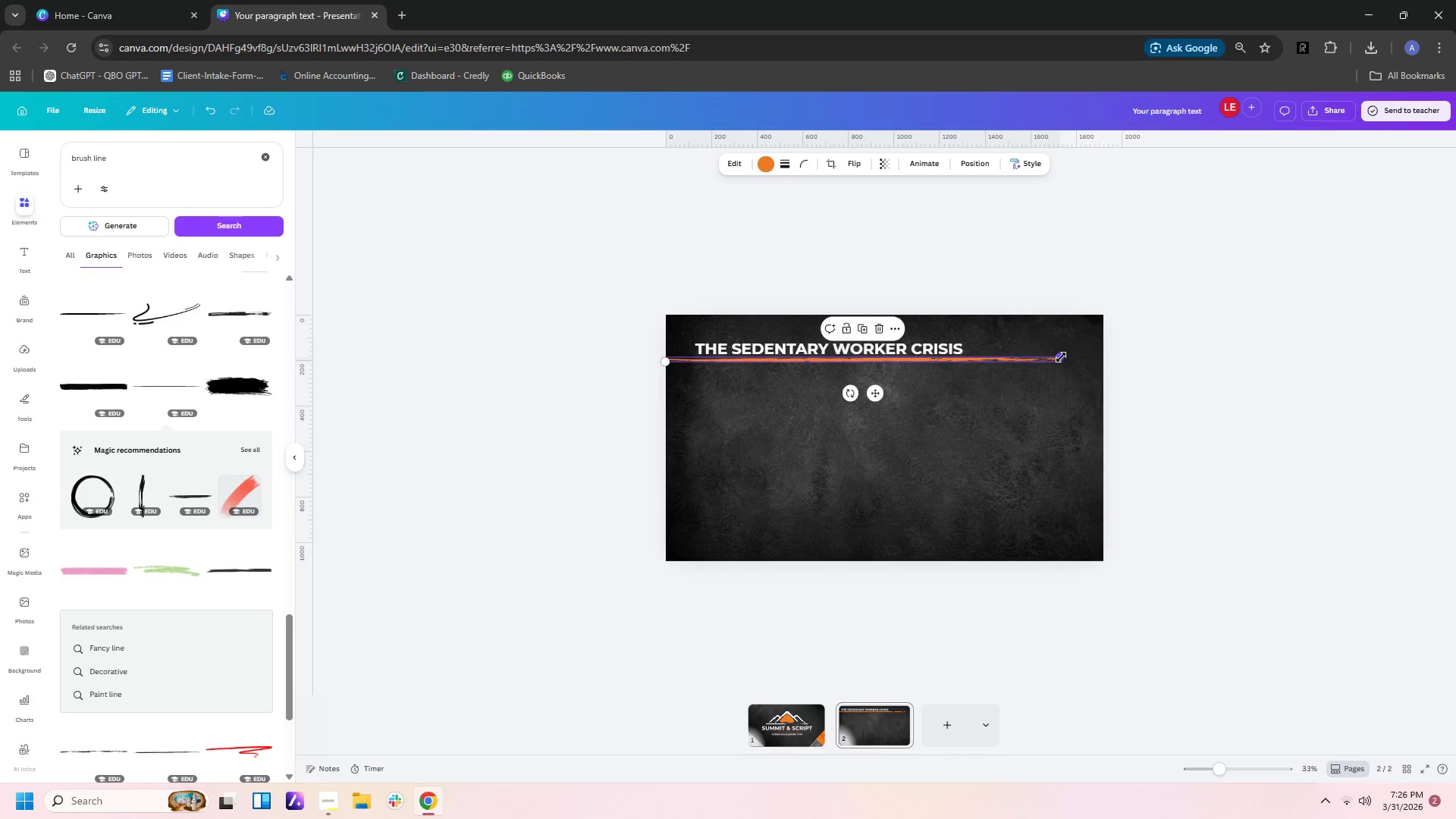 
left_click_drag(start_coordinate=[1061, 357], to_coordinate=[1103, 353])
 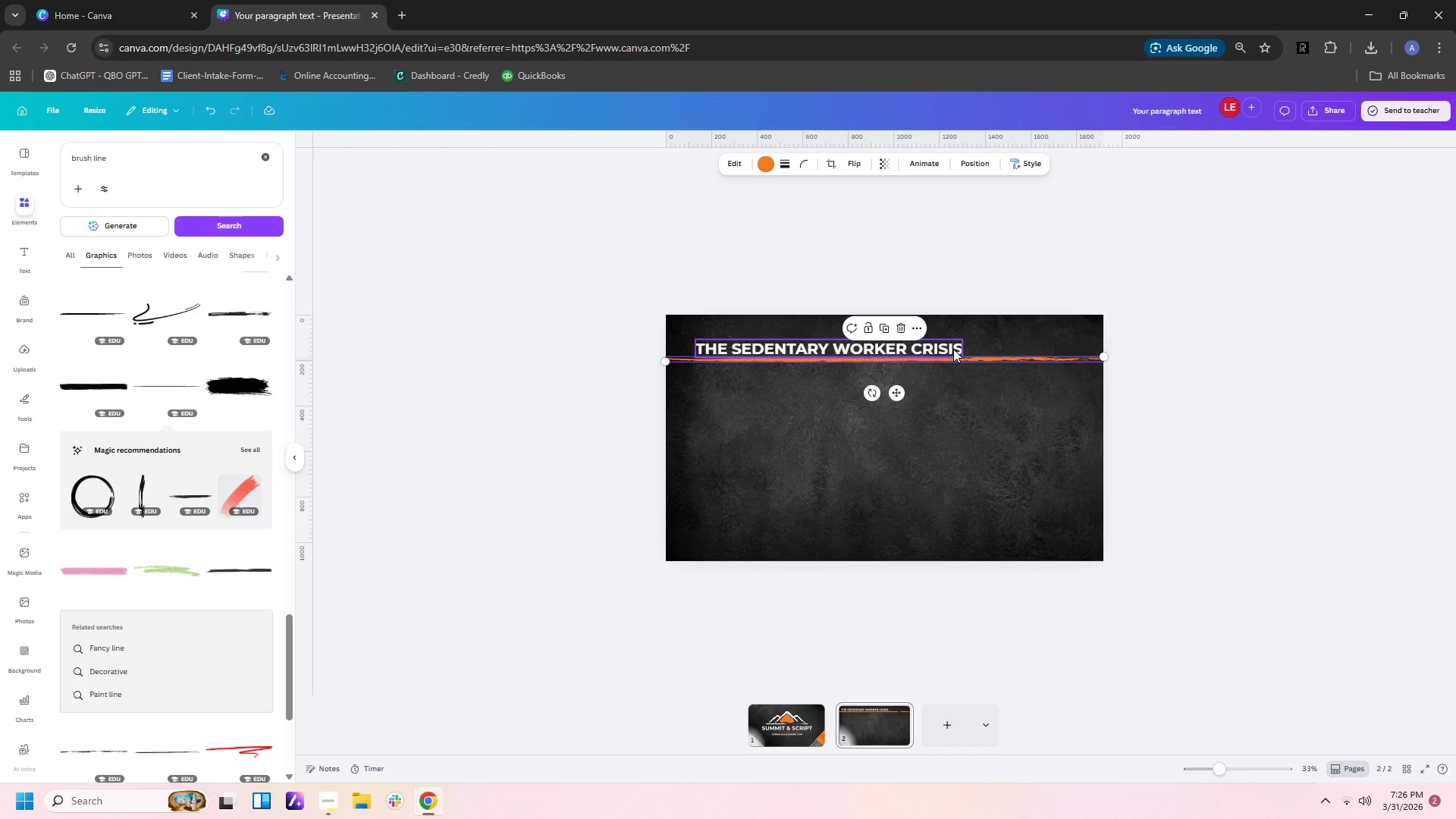 
left_click([952, 349])
 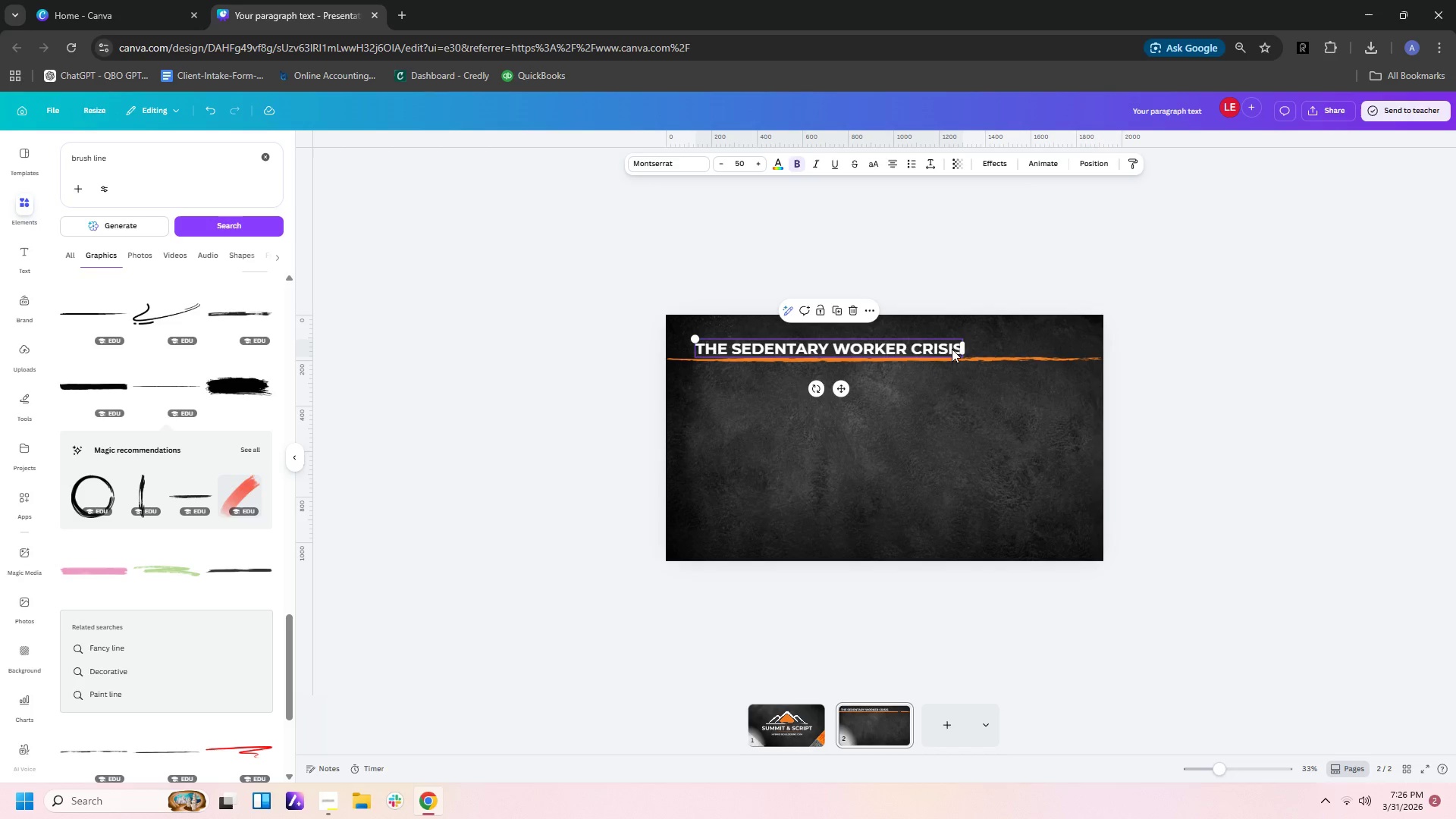 
left_click_drag(start_coordinate=[952, 349], to_coordinate=[940, 341])
 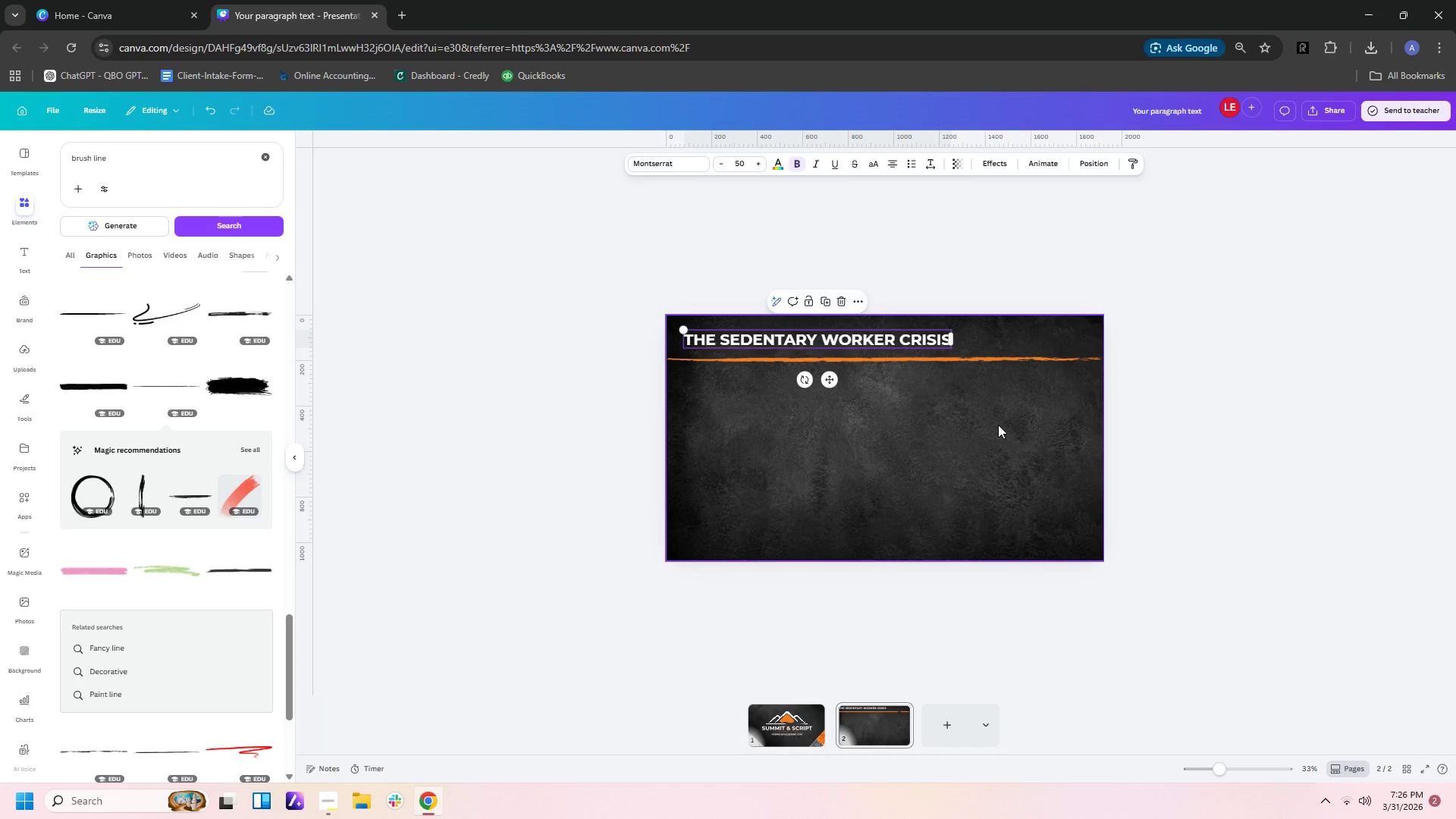 
left_click([998, 425])
 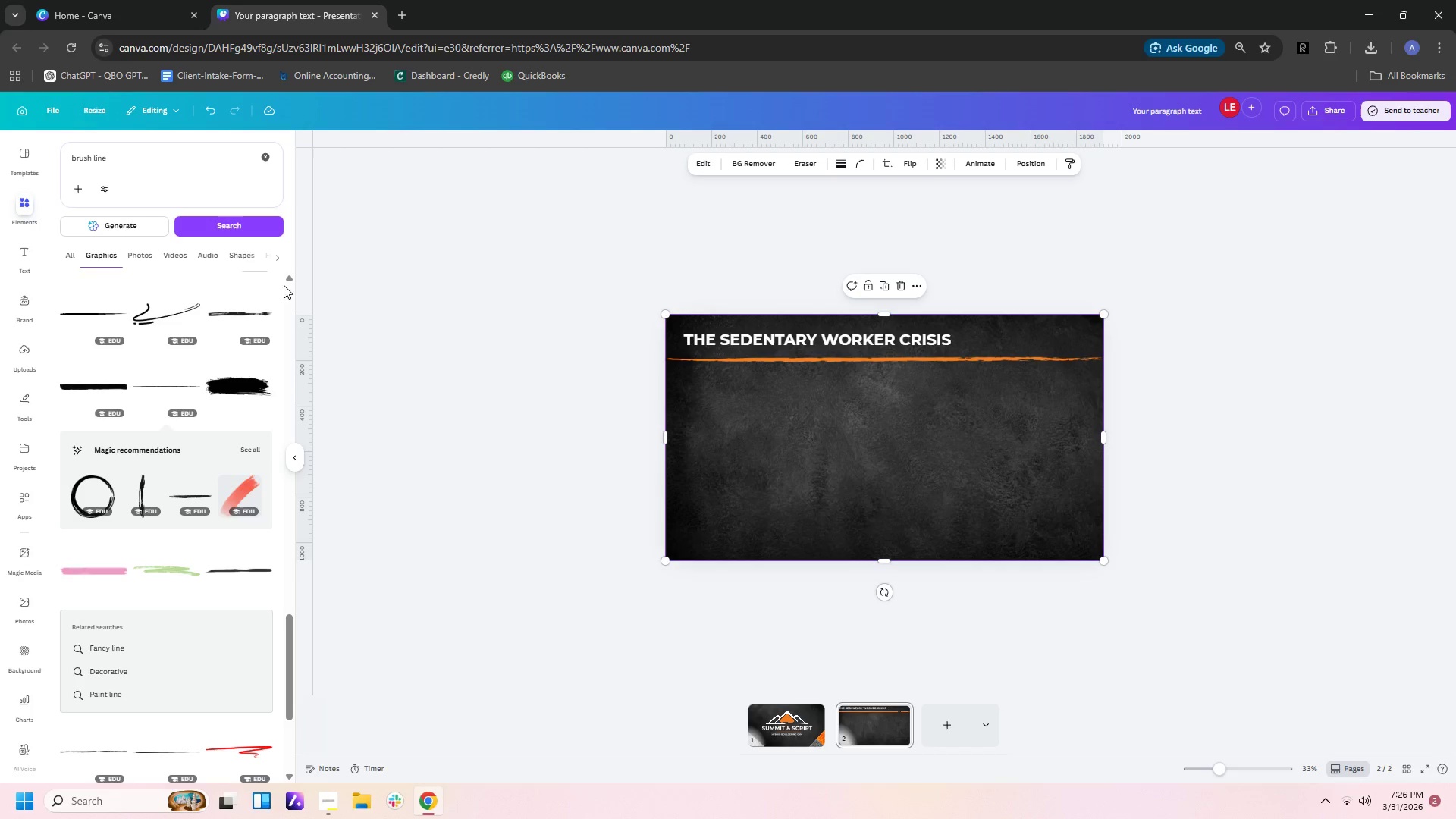 
wait(6.22)
 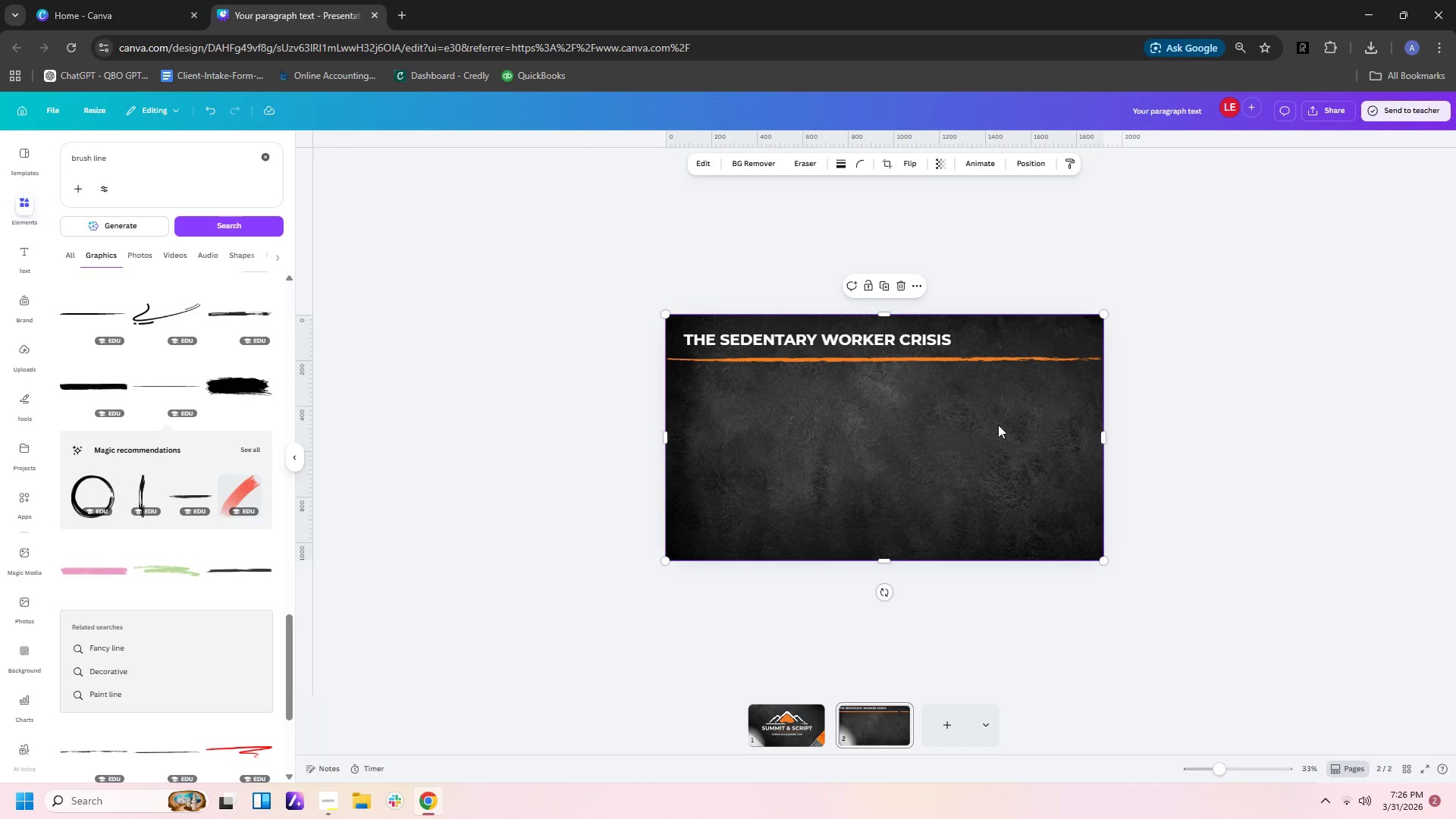 
scroll: coordinate [161, 497], scroll_direction: down, amount: 4.0
 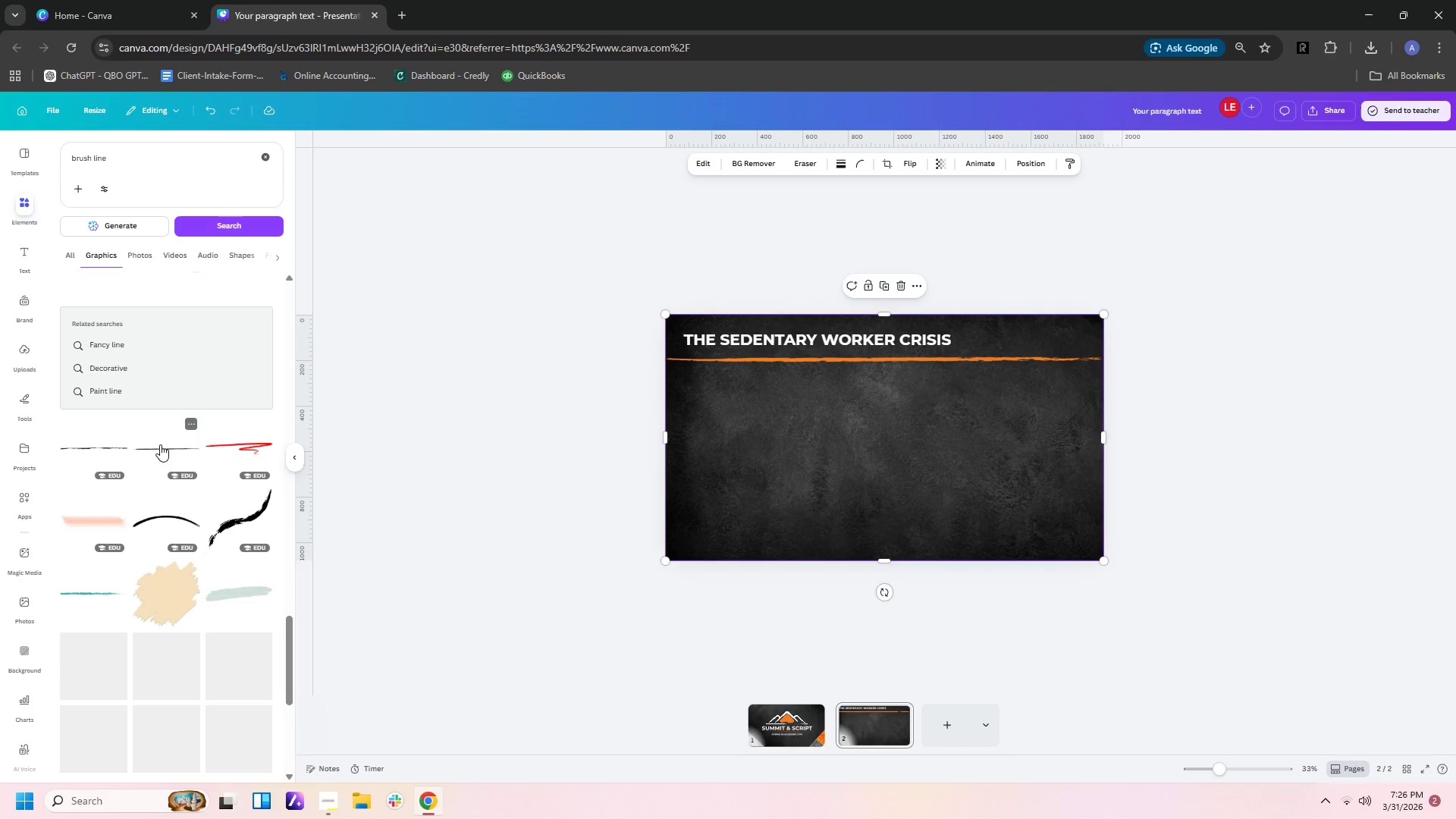 
left_click([160, 444])
 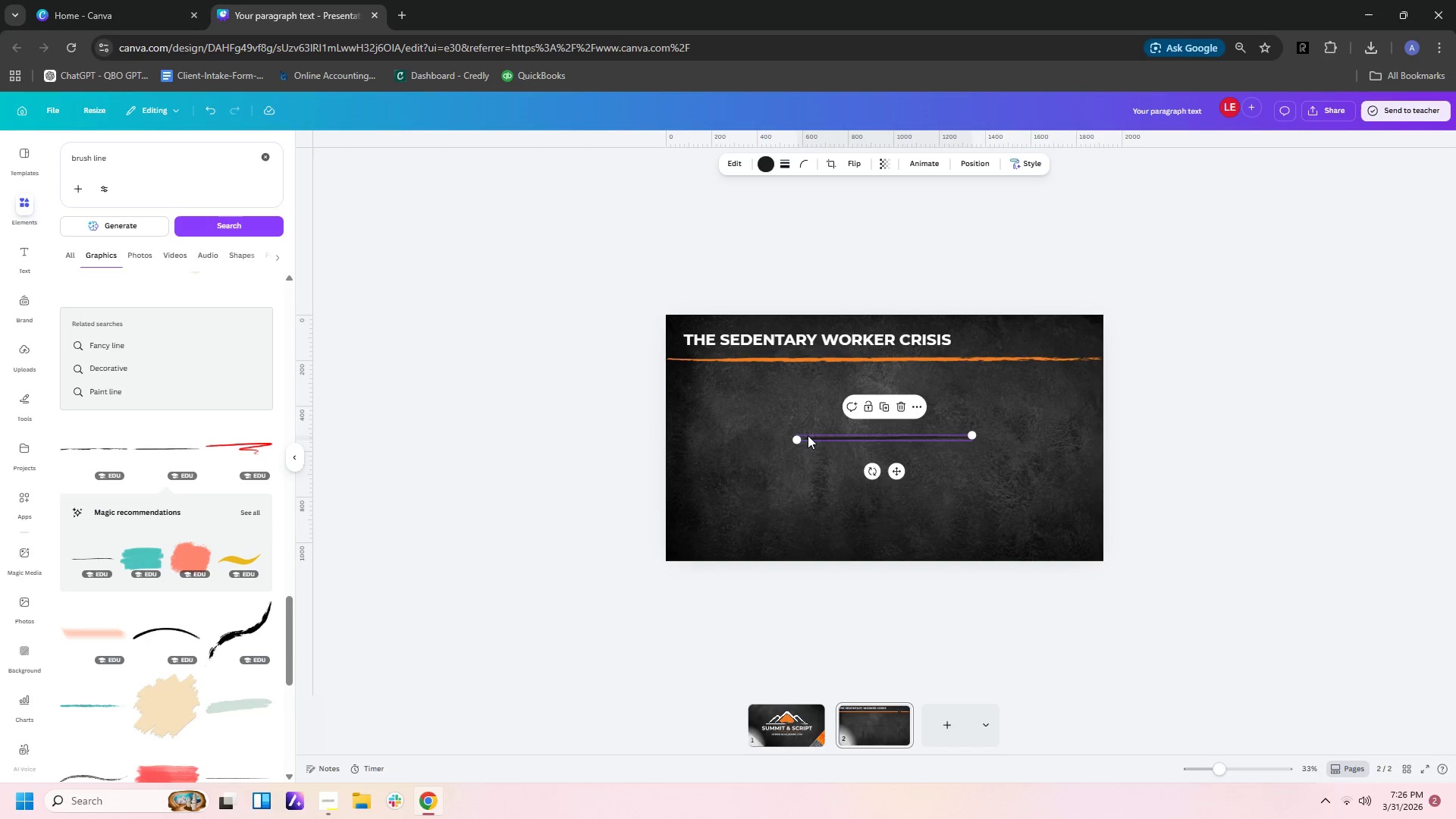 
left_click_drag(start_coordinate=[799, 436], to_coordinate=[672, 428])
 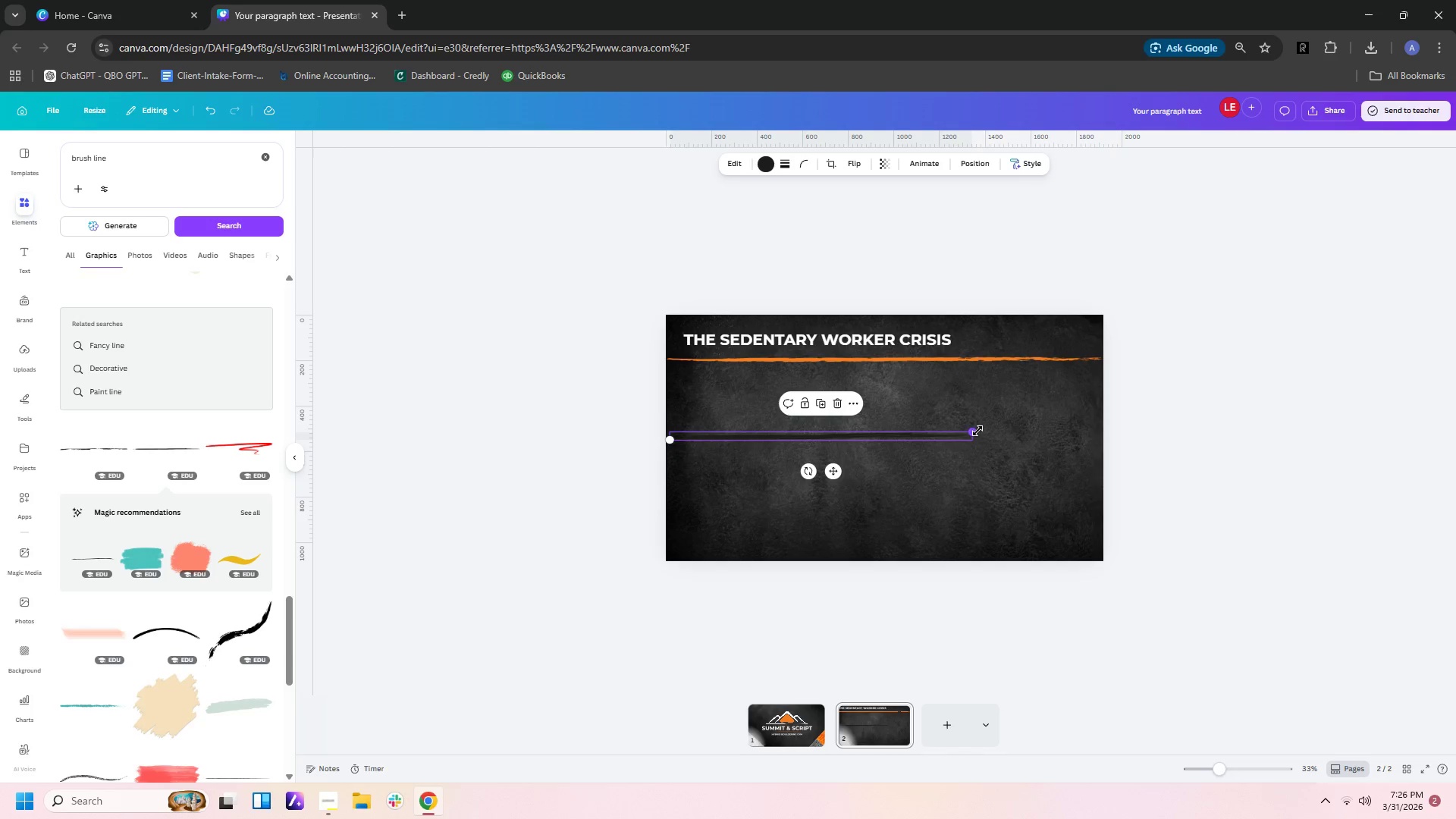 
left_click_drag(start_coordinate=[973, 430], to_coordinate=[1103, 410])
 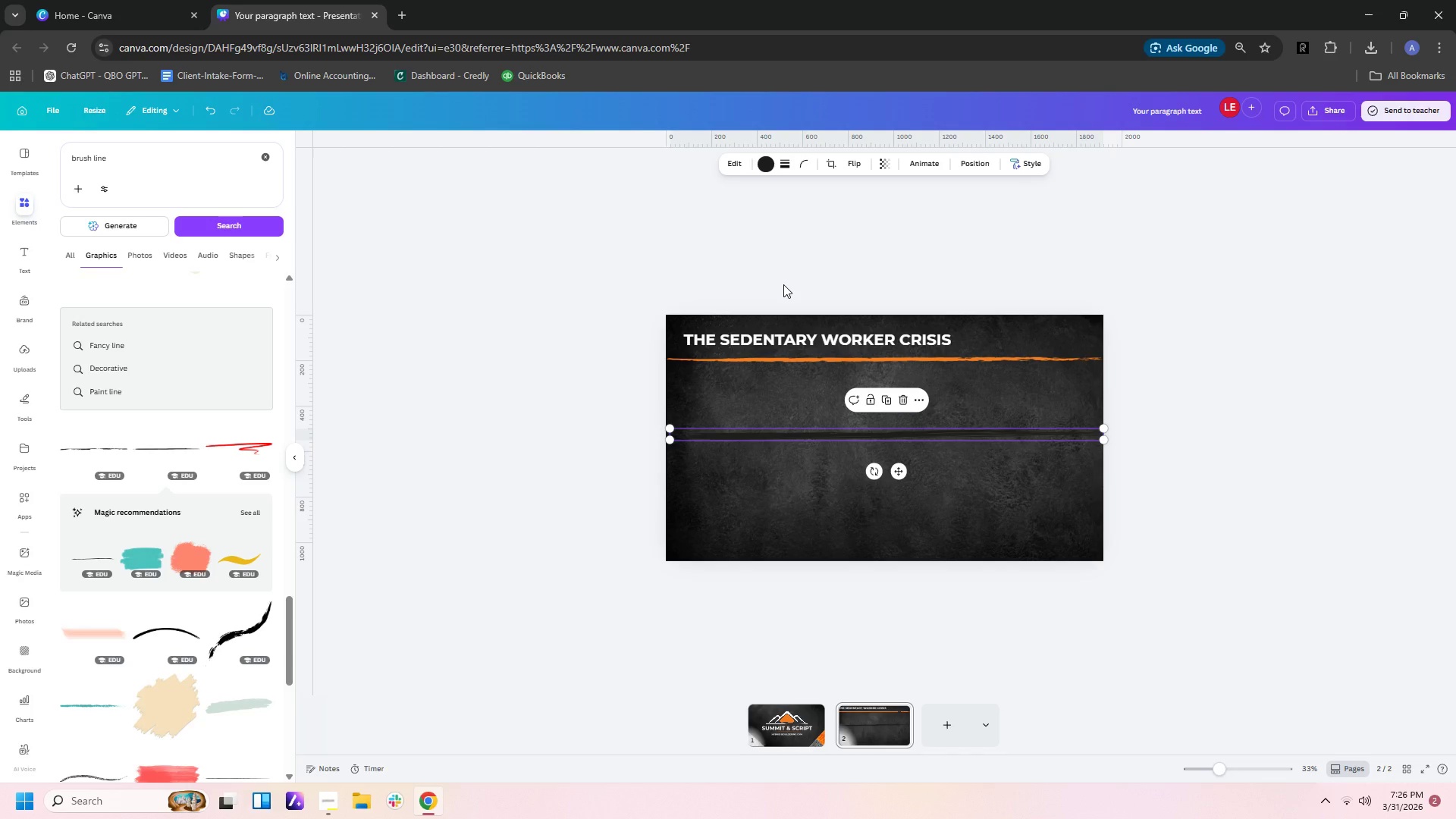 
key(Delete)
 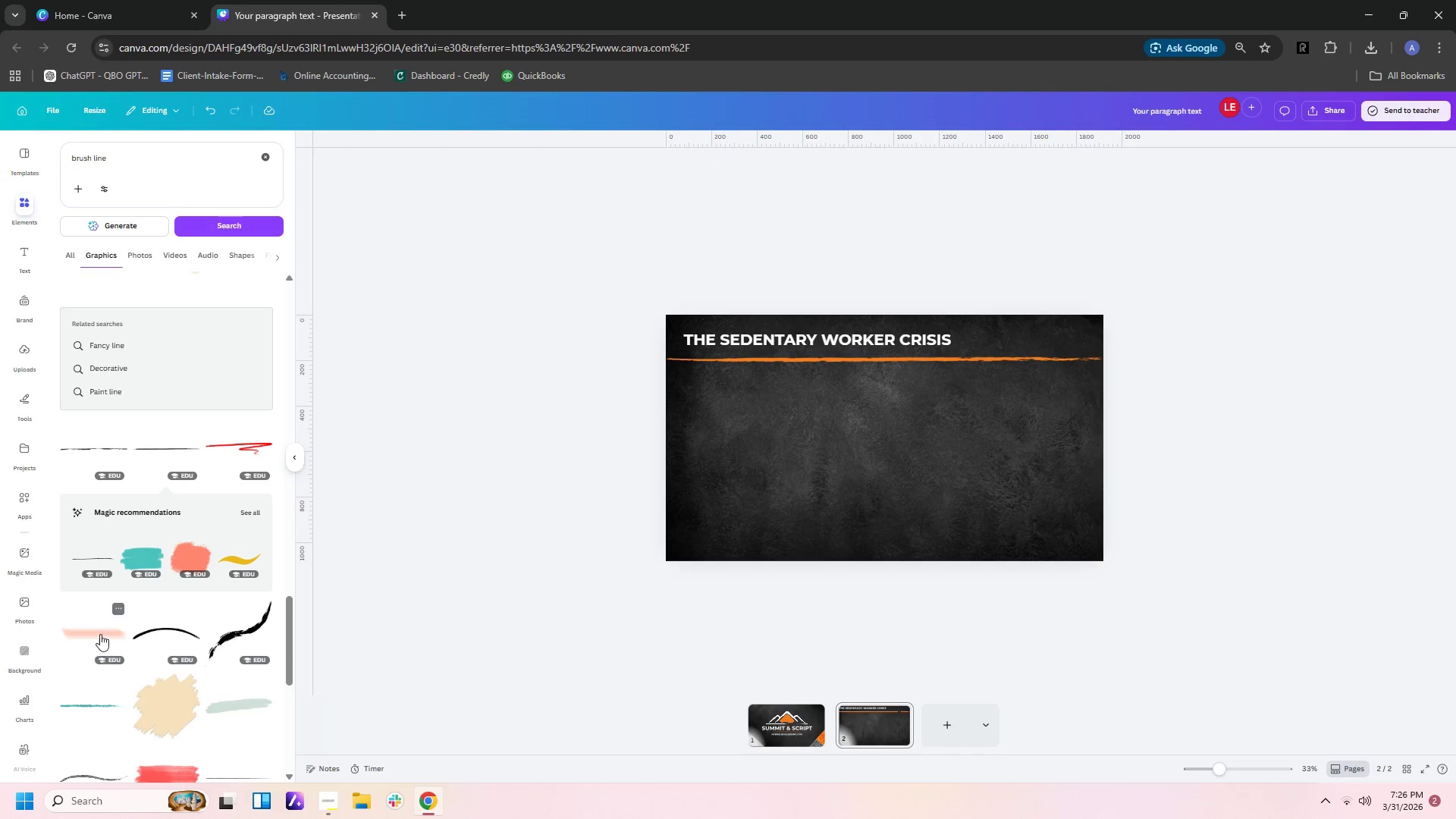 
scroll: coordinate [117, 607], scroll_direction: down, amount: 5.0
 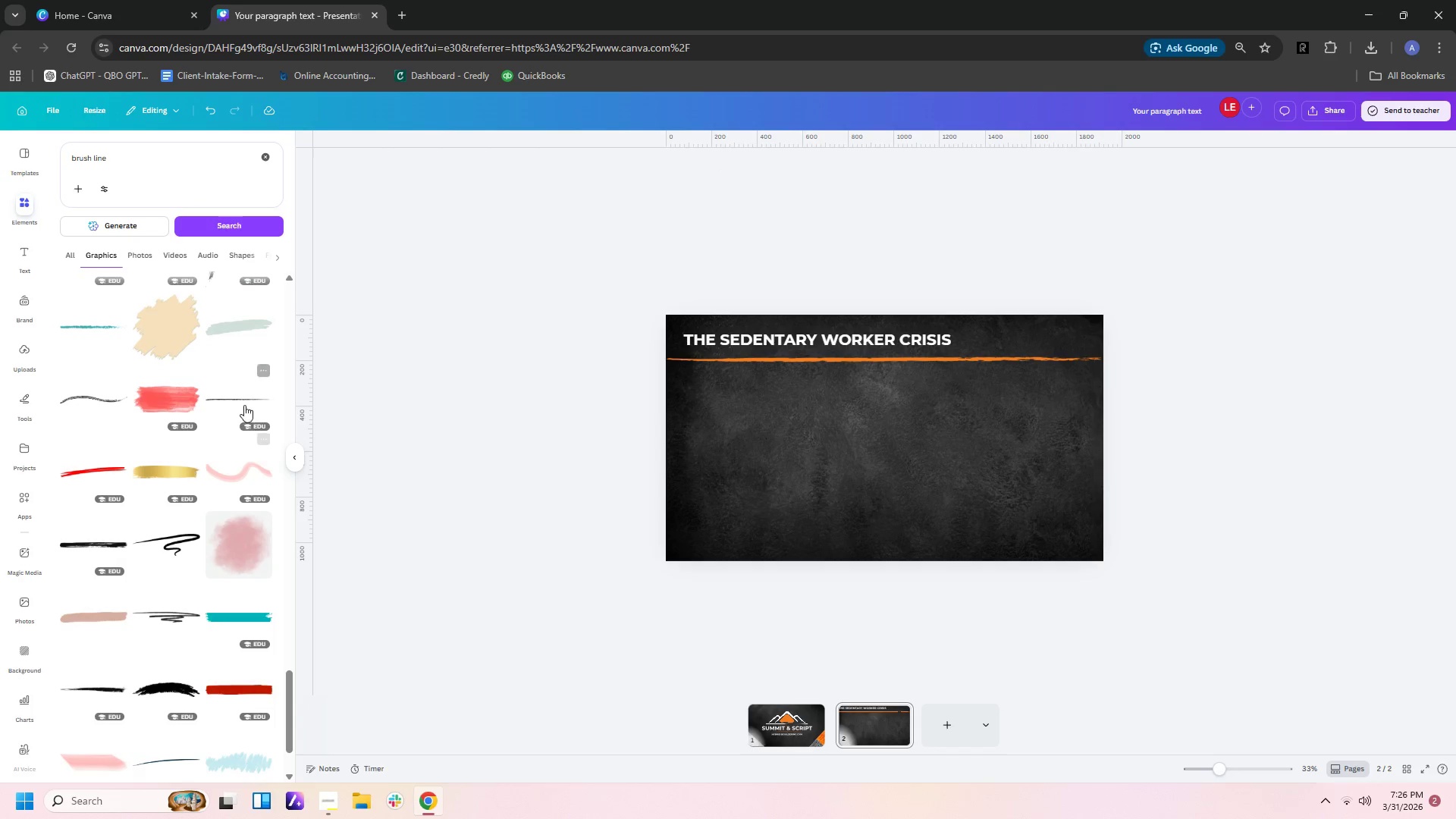 
left_click([241, 397])
 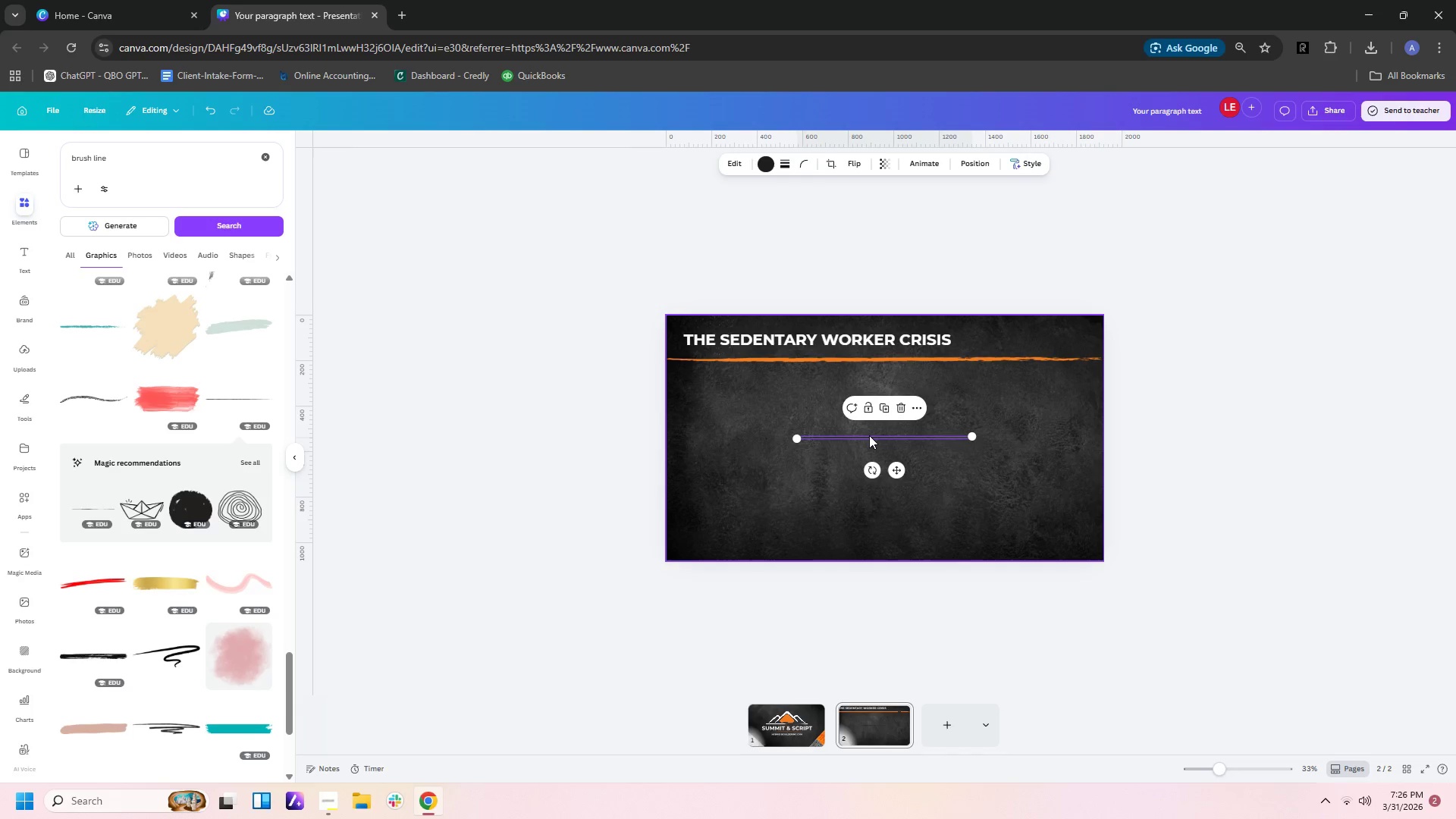 
left_click_drag(start_coordinate=[869, 438], to_coordinate=[740, 378])
 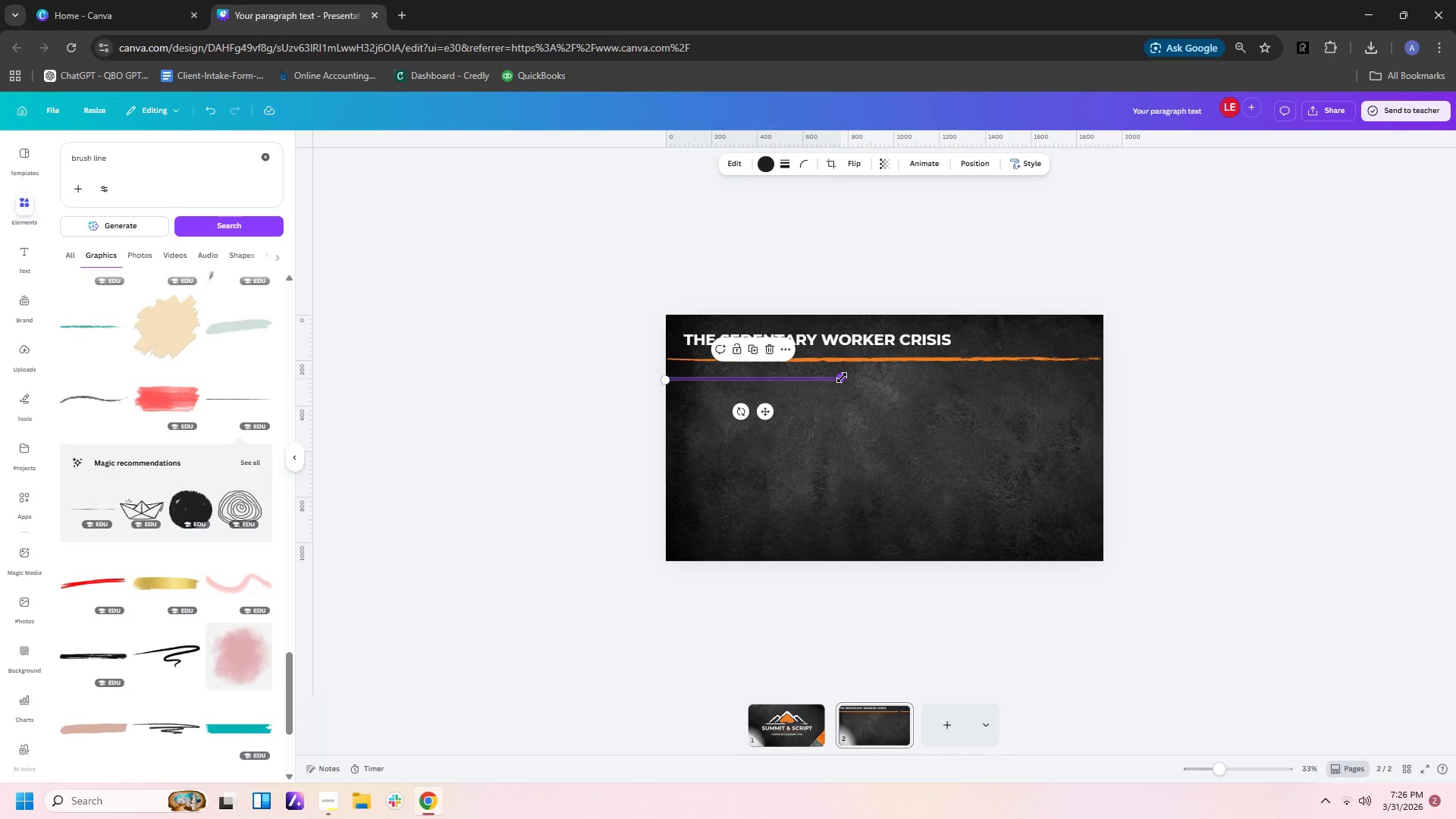 
left_click_drag(start_coordinate=[842, 378], to_coordinate=[1104, 379])
 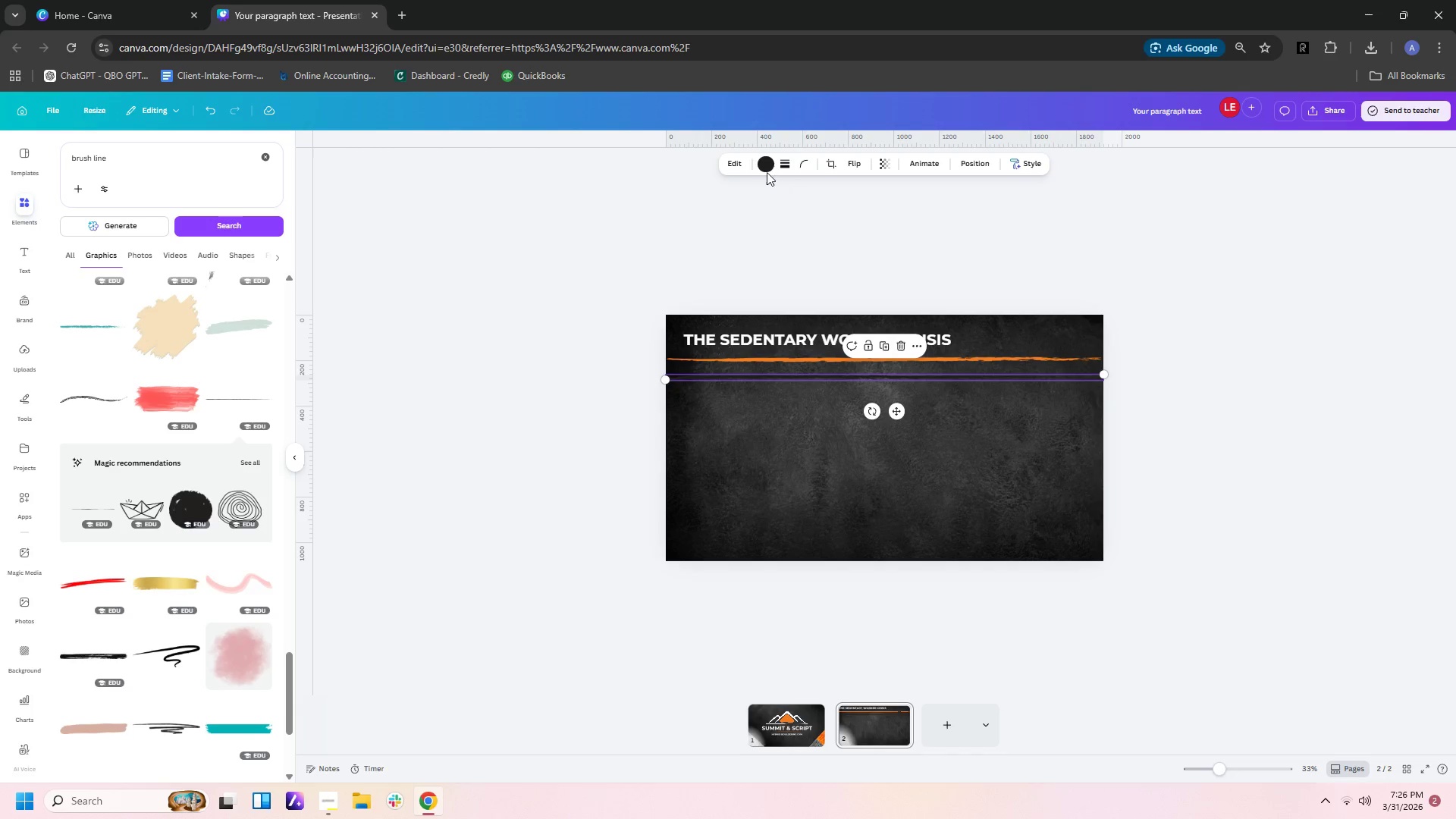 
left_click([764, 169])
 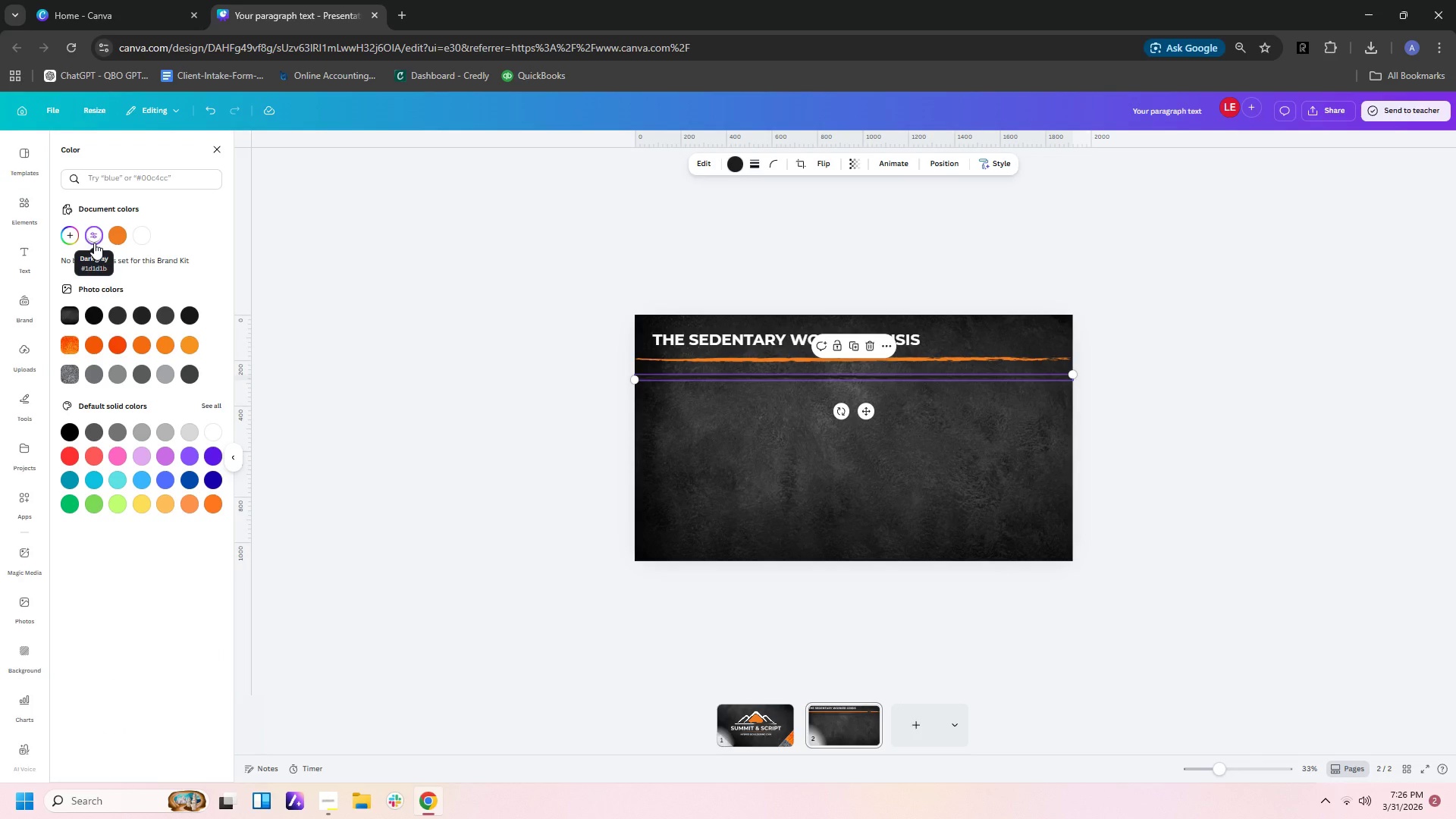 
left_click([122, 234])
 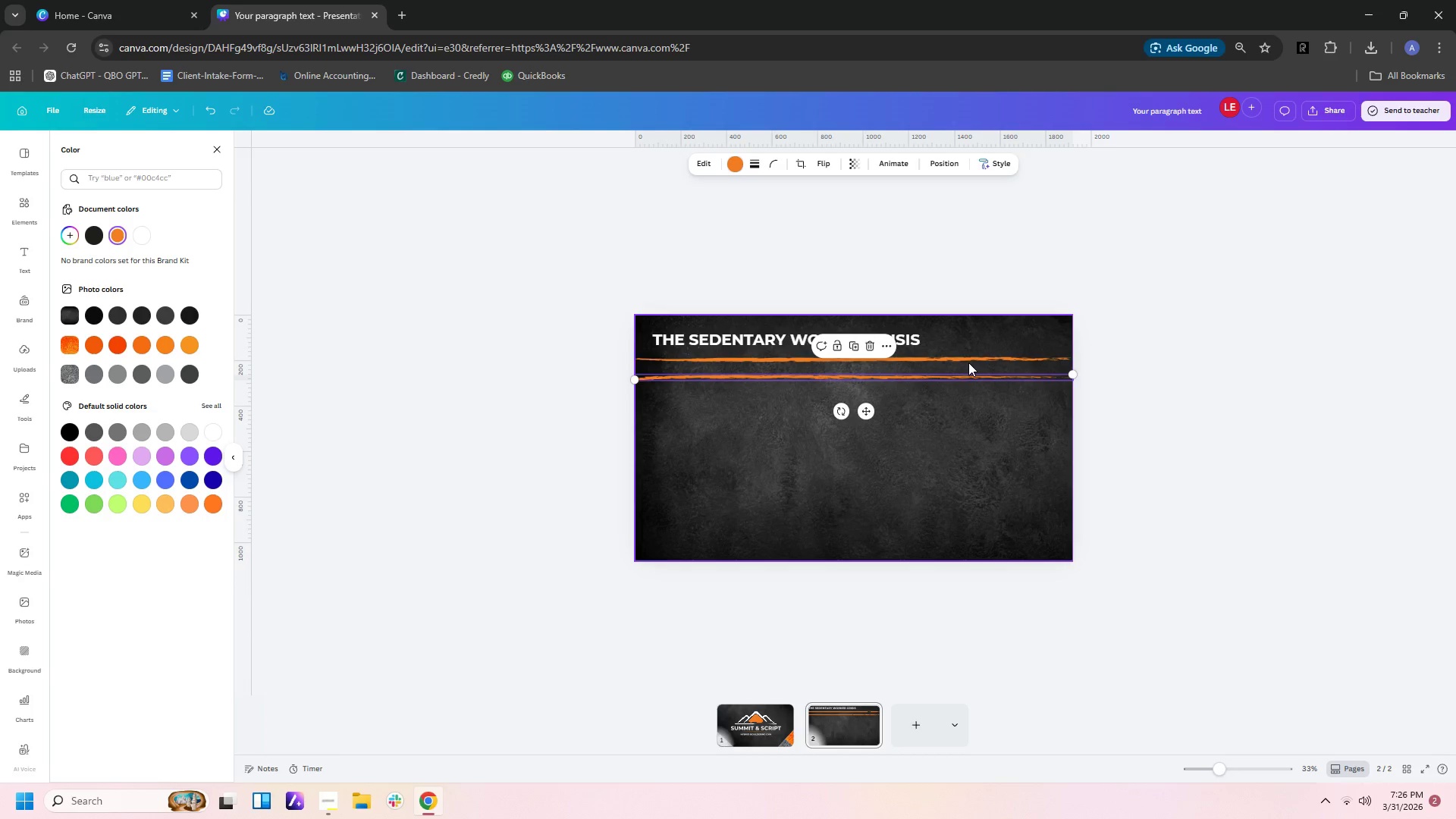 
left_click([968, 360])
 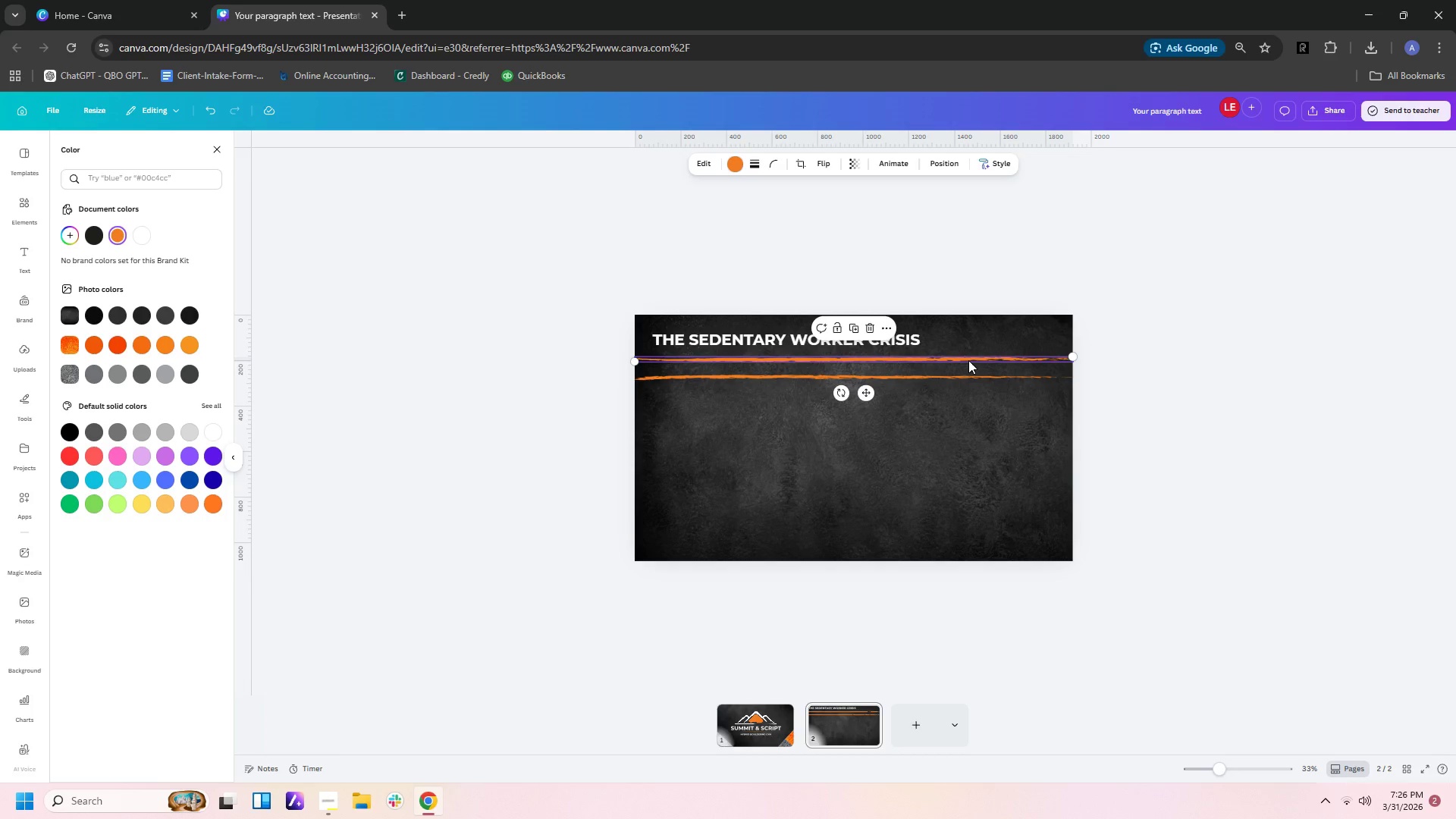 
key(Delete)
 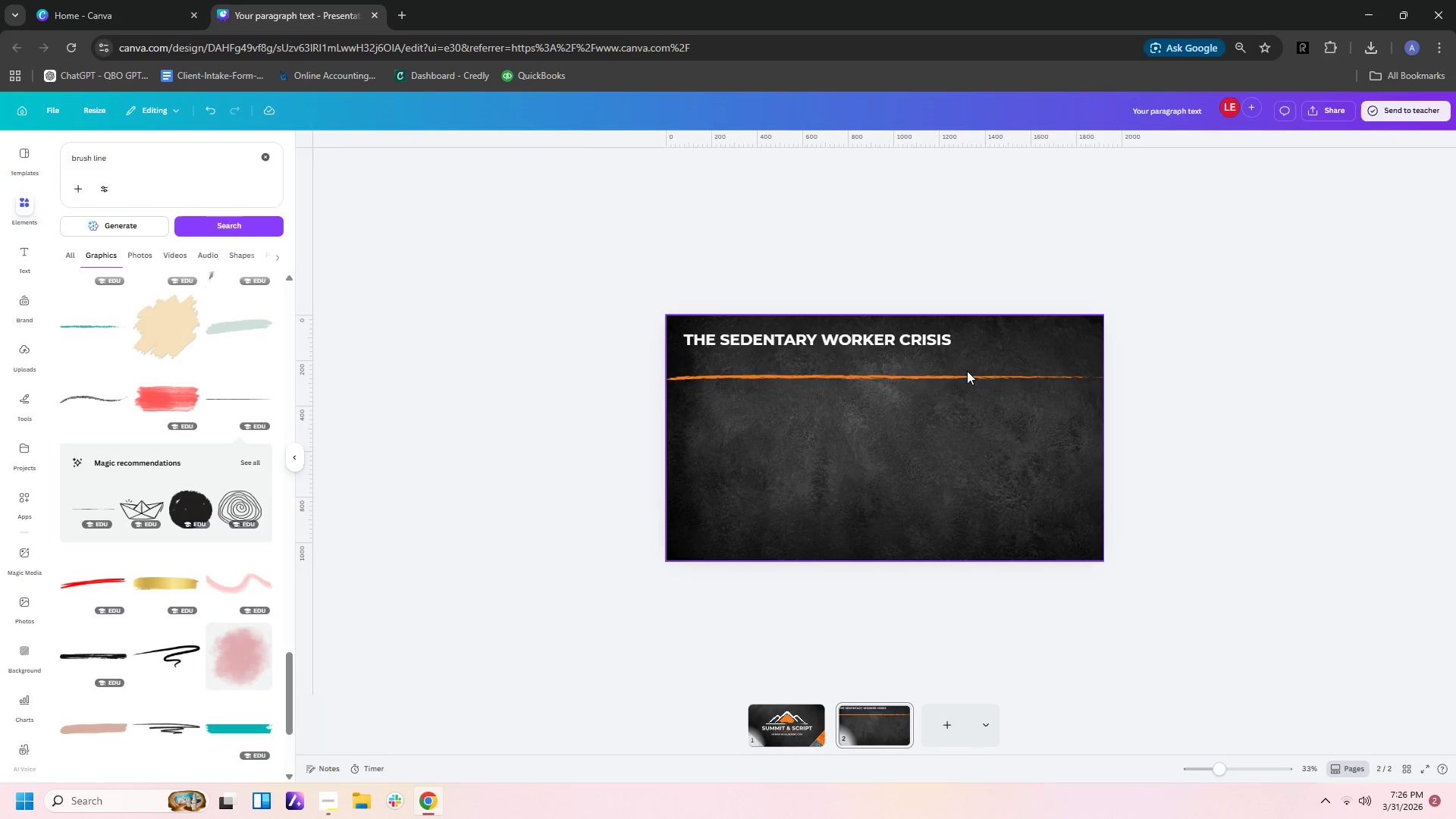 
left_click_drag(start_coordinate=[967, 375], to_coordinate=[969, 353])
 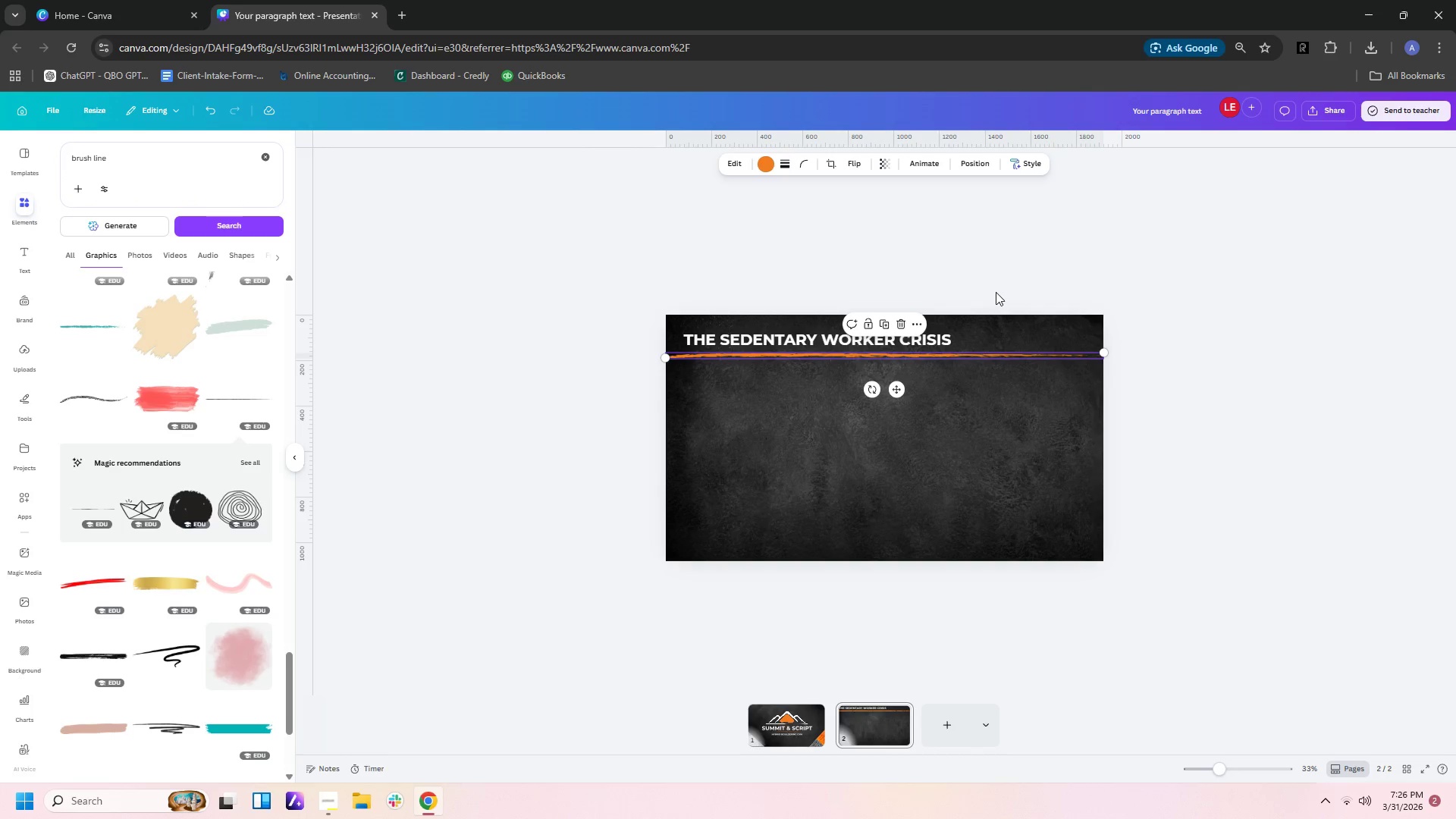 
left_click([996, 292])
 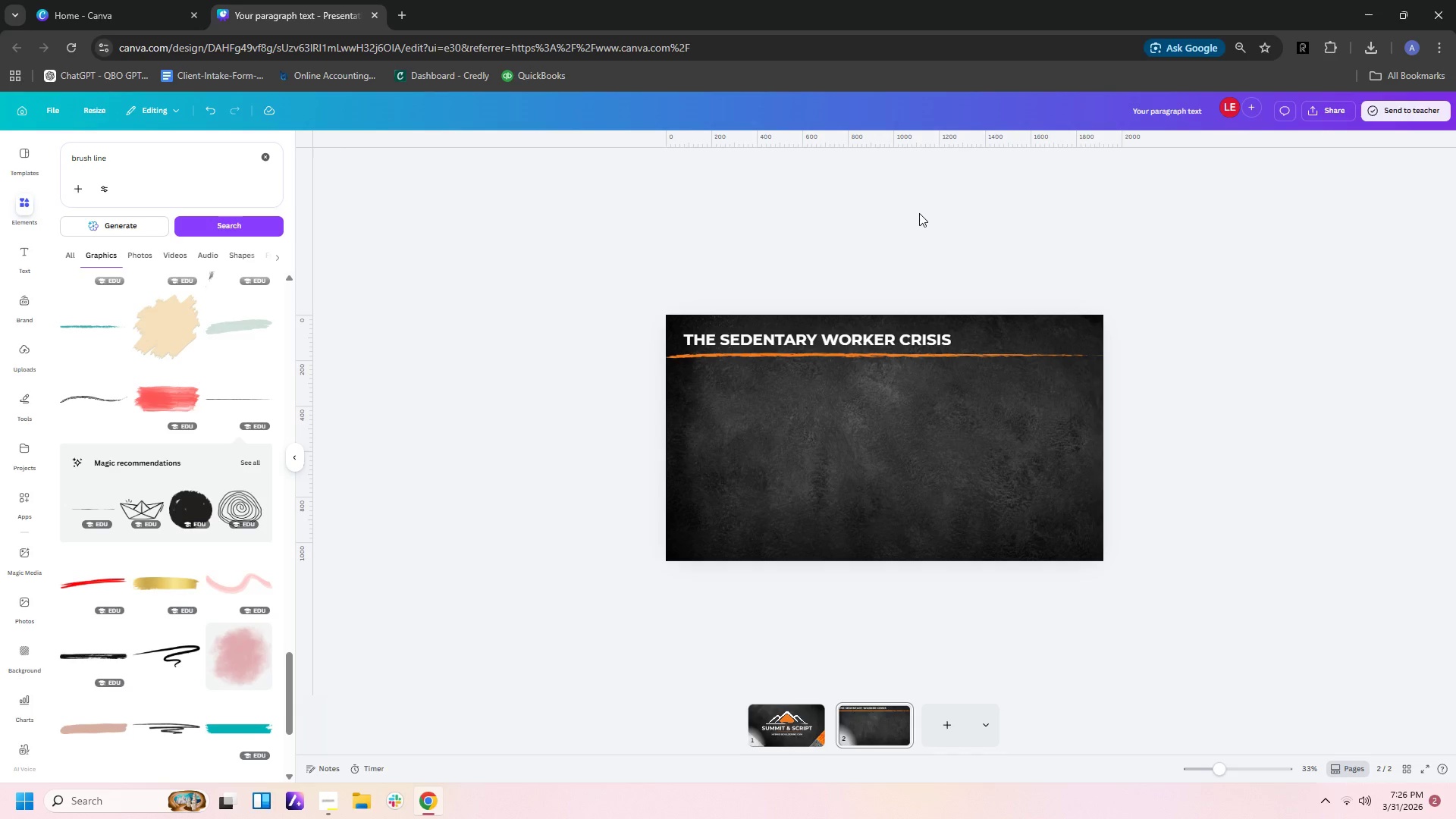 
wait(16.11)
 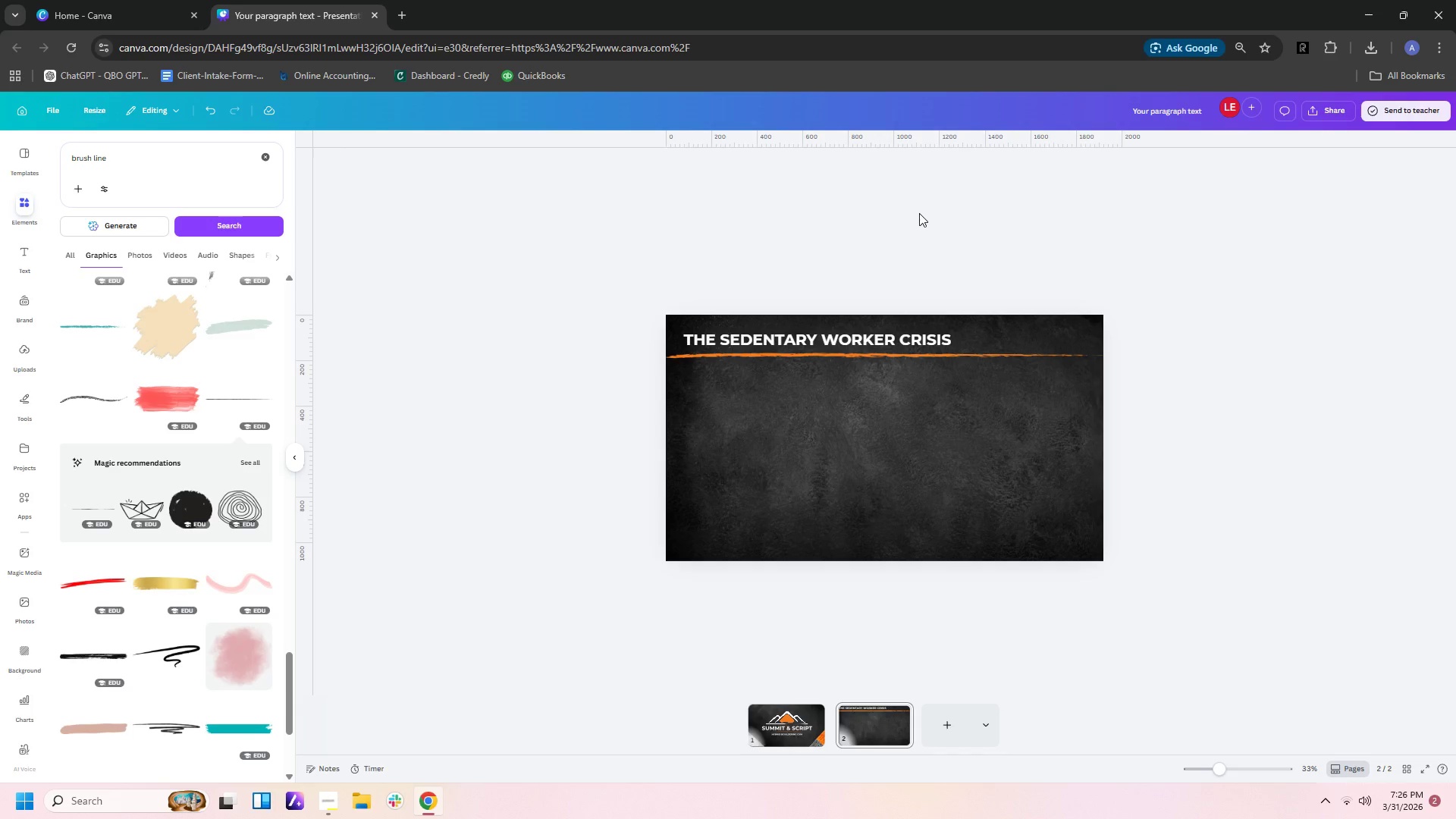 
mouse_move([805, 720])
 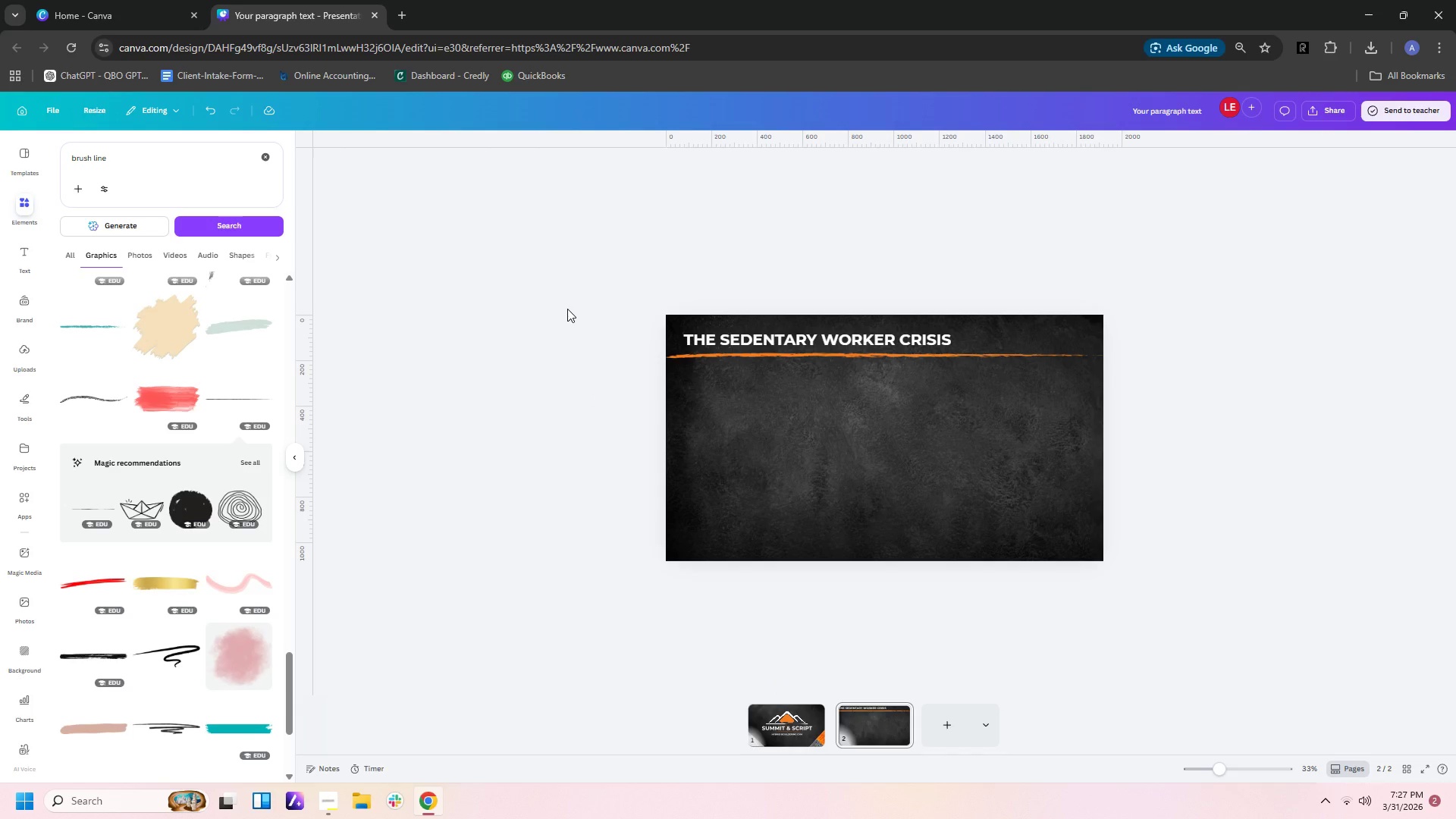 
mouse_move([236, 303])
 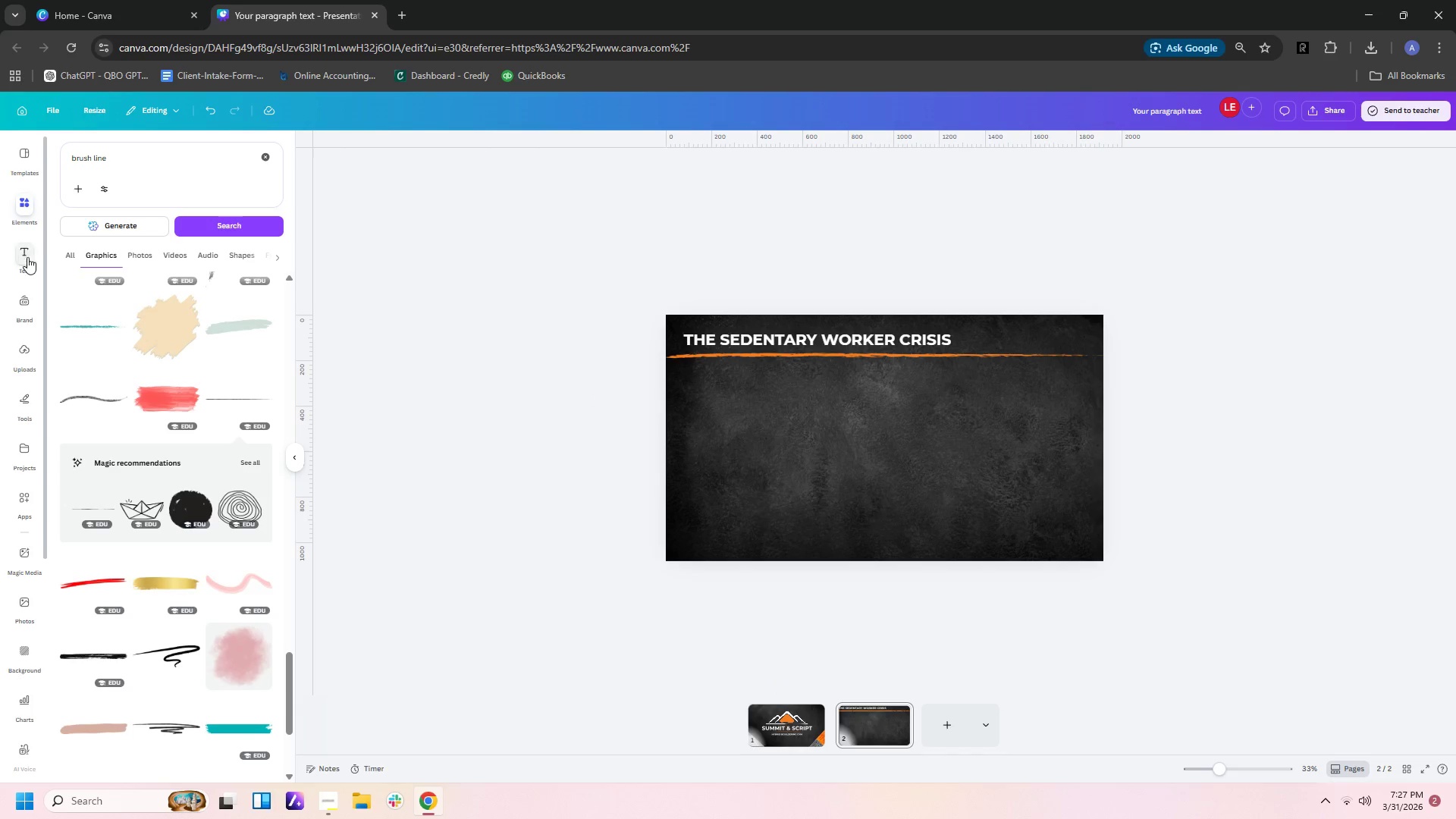 
left_click([29, 258])
 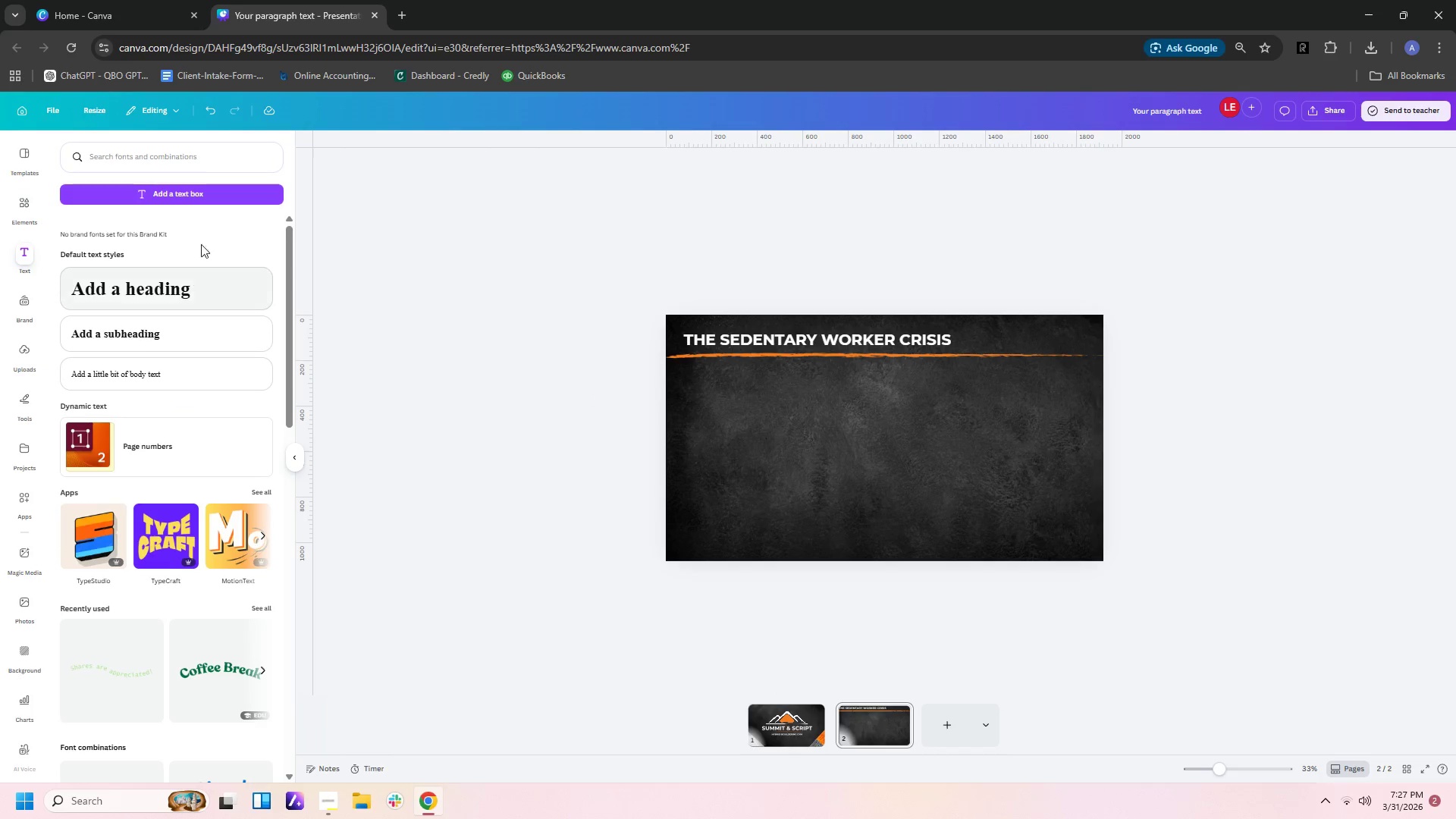 
left_click([209, 192])
 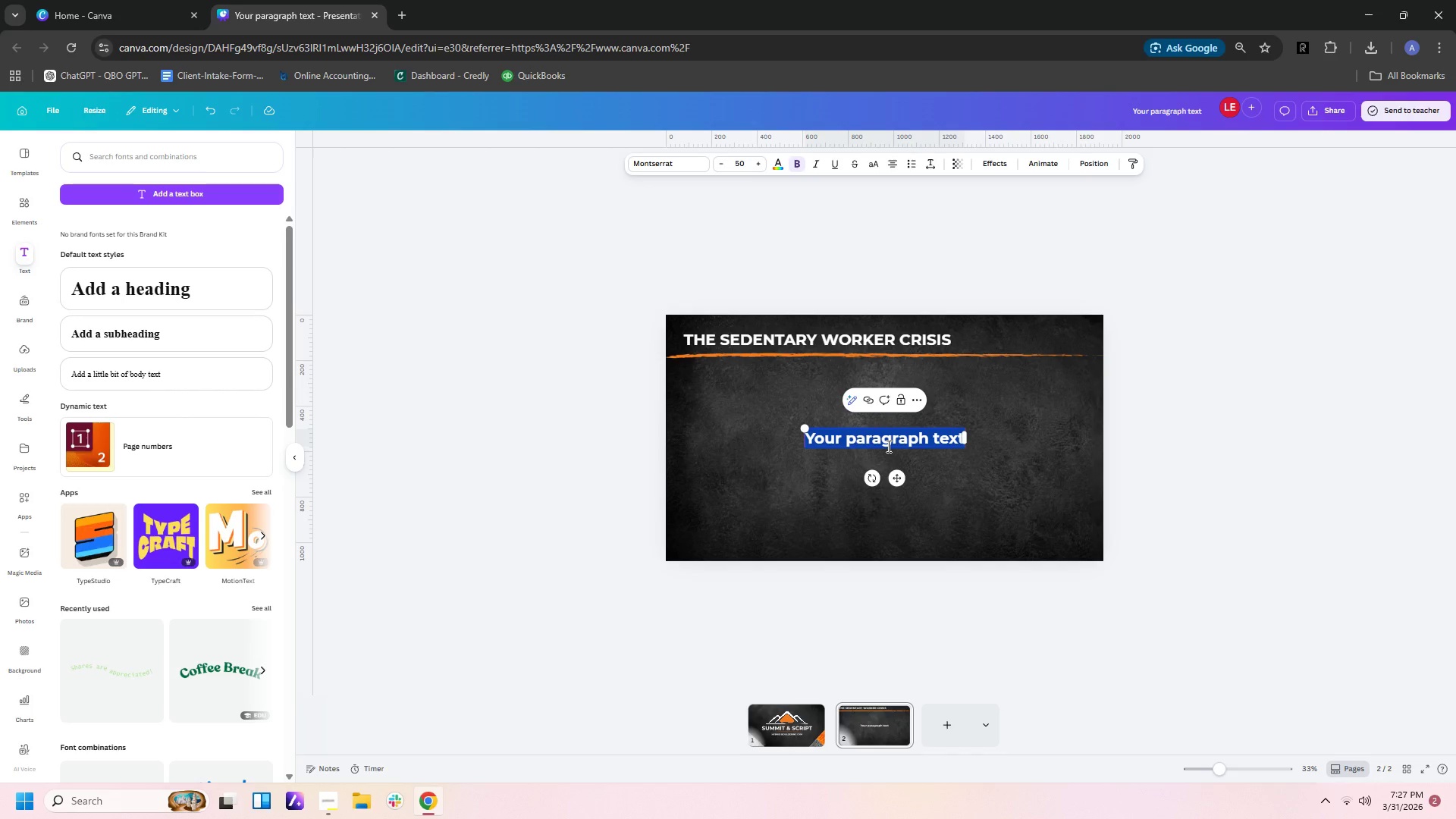 
type(too much sitting, not enough living...)
 